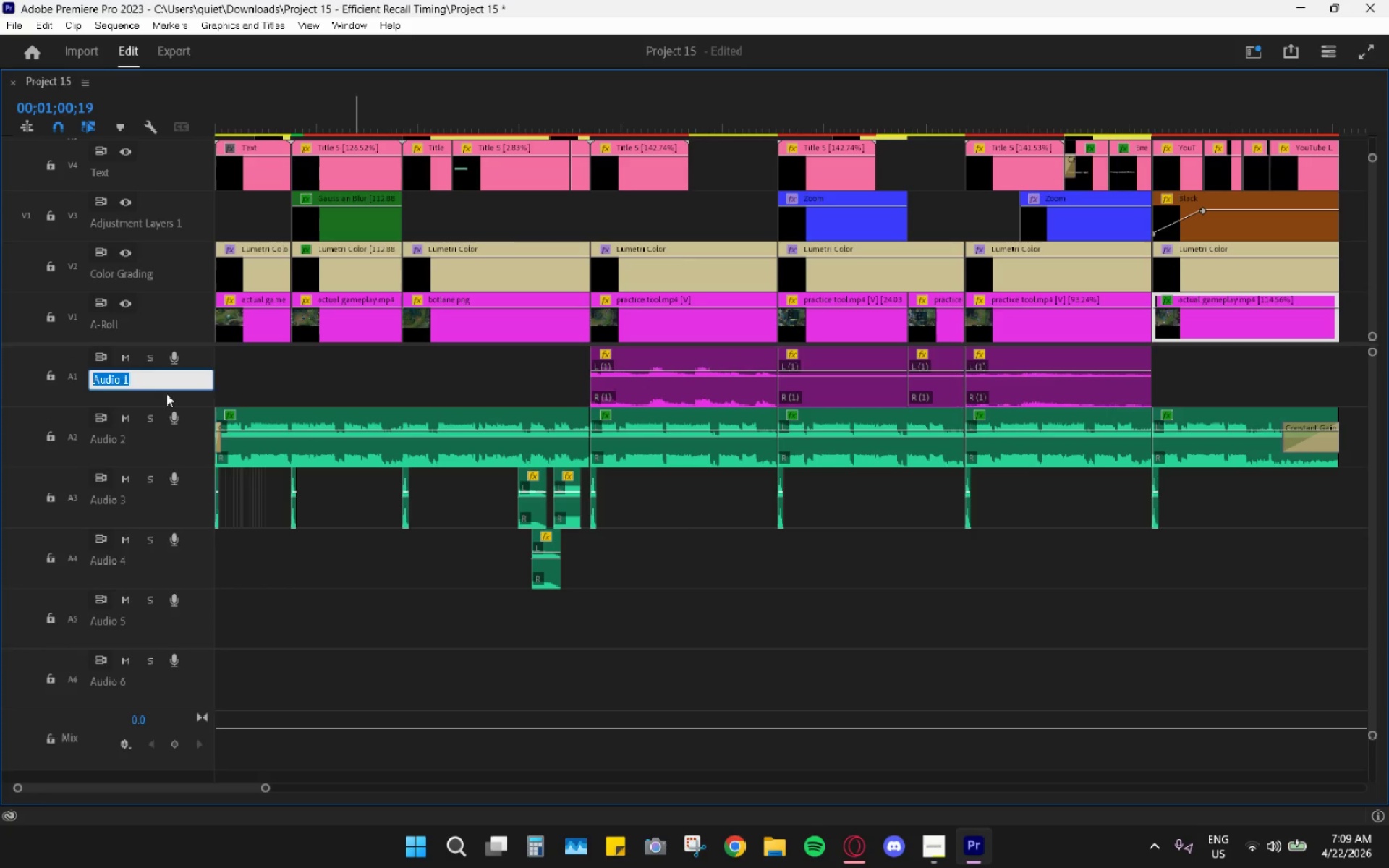 
type(Gameply Audtio)
key(Backspace)
key(Backspace)
key(Backspace)
type(io)
 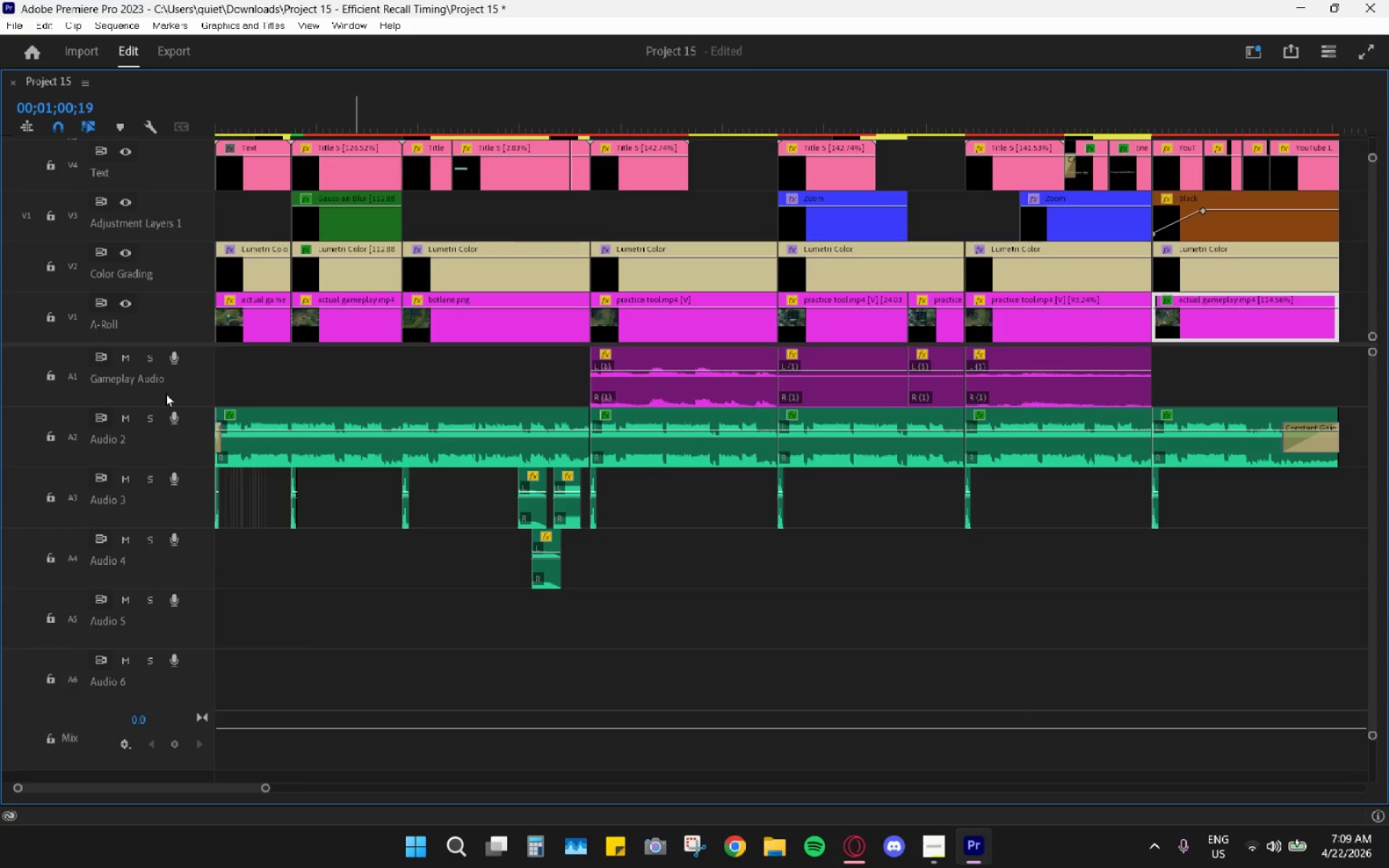 
 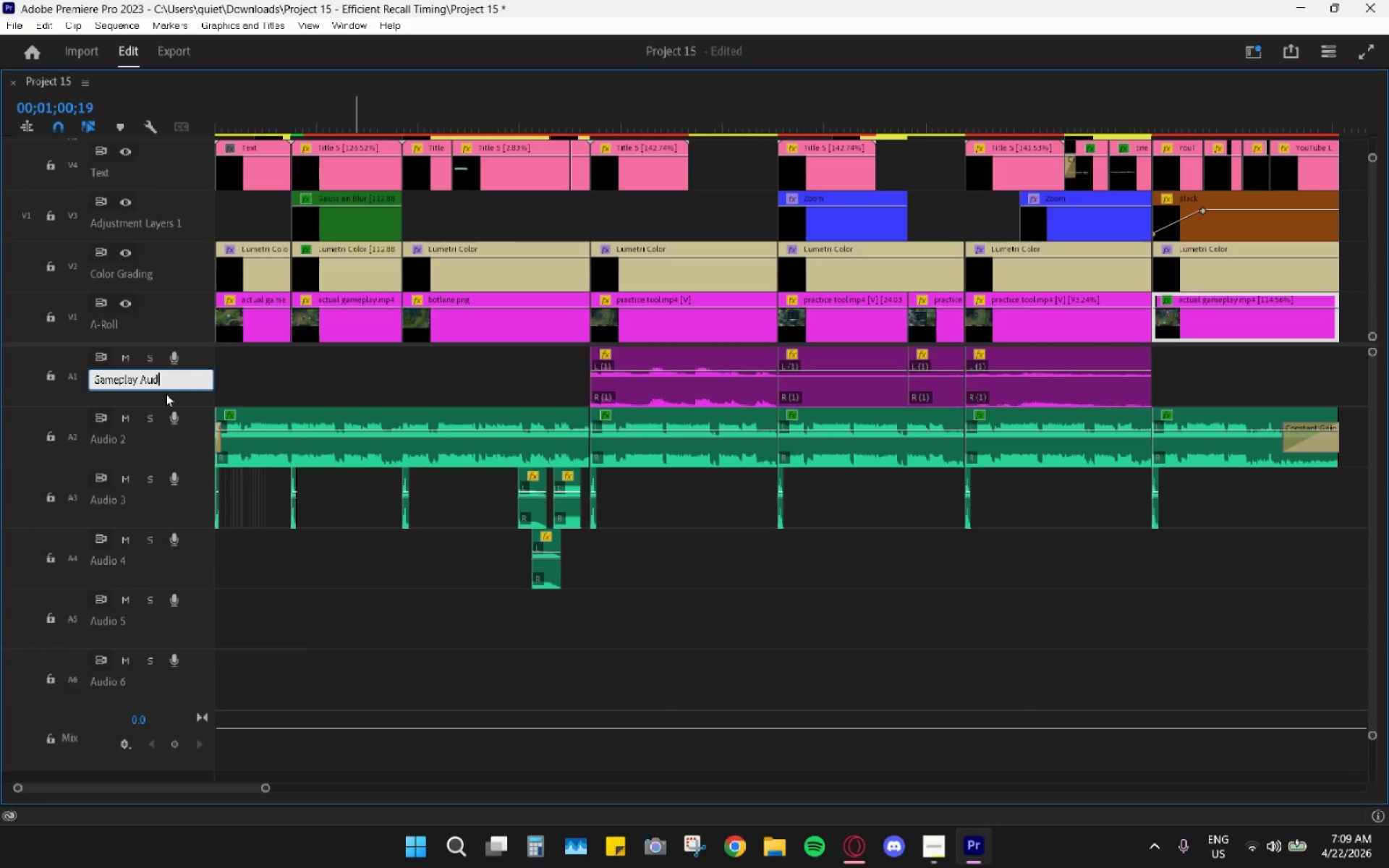 
key(Enter)
 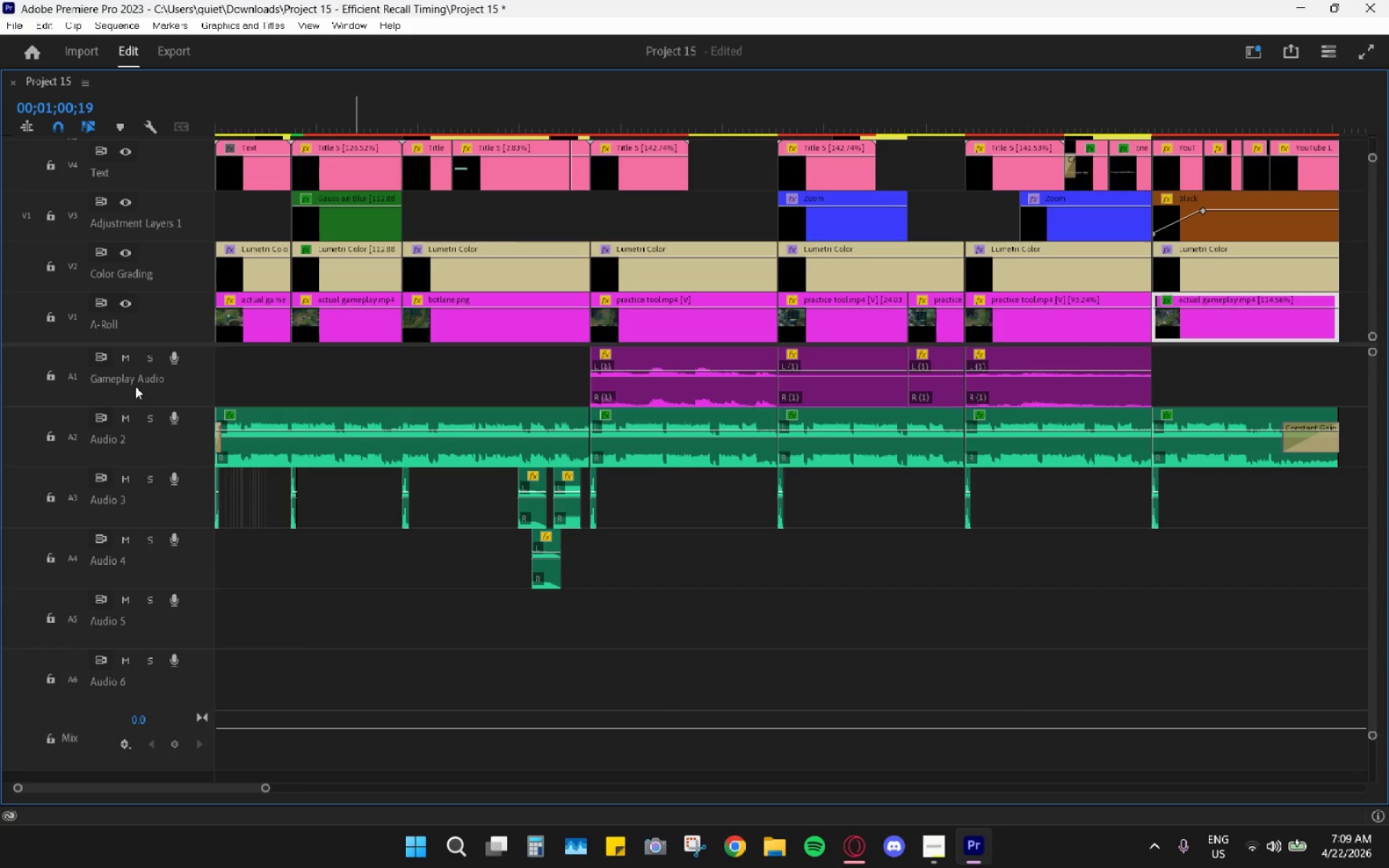 
scroll: coordinate [367, 480], scroll_direction: up, amount: 2.0
 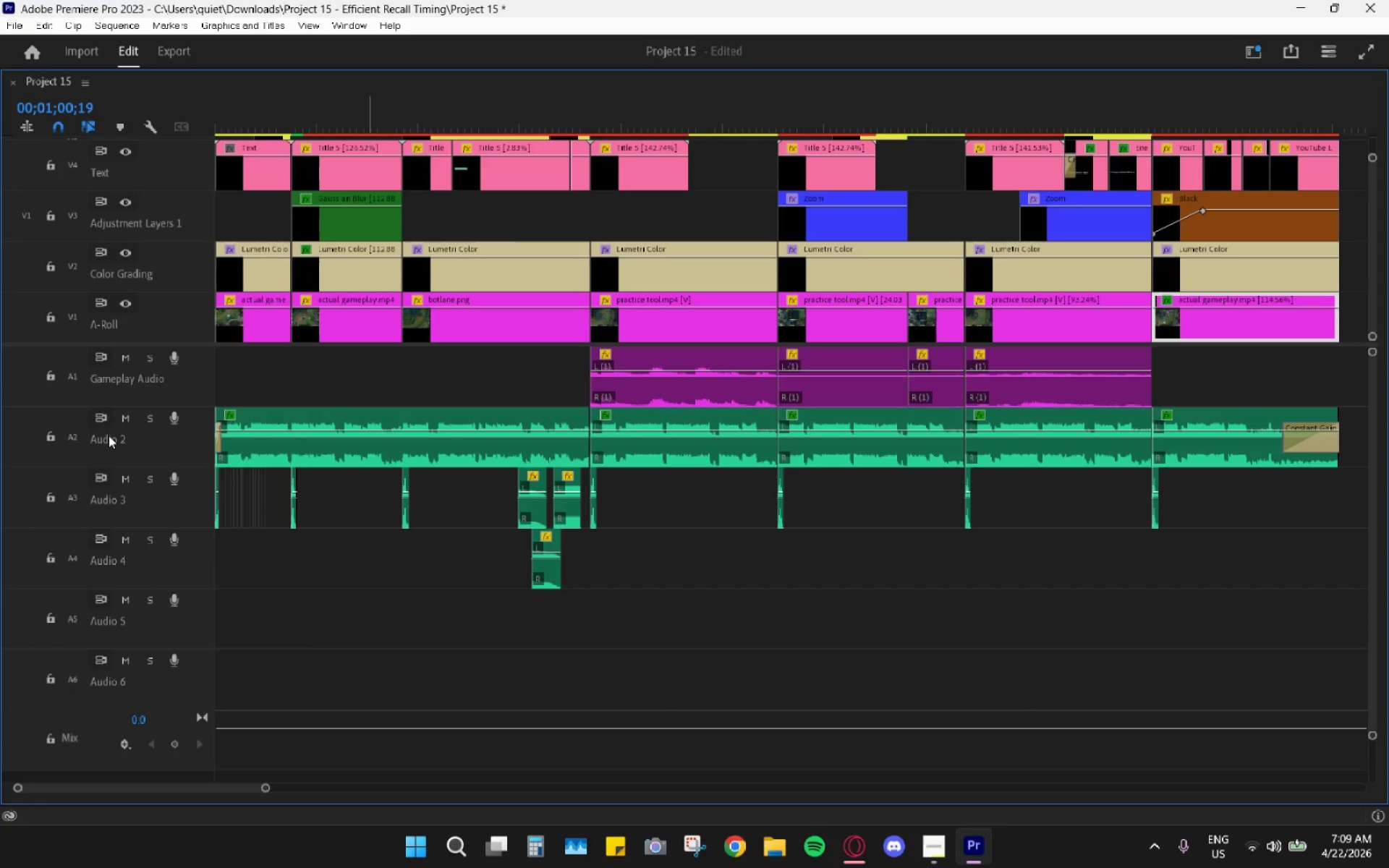 
right_click([109, 438])
 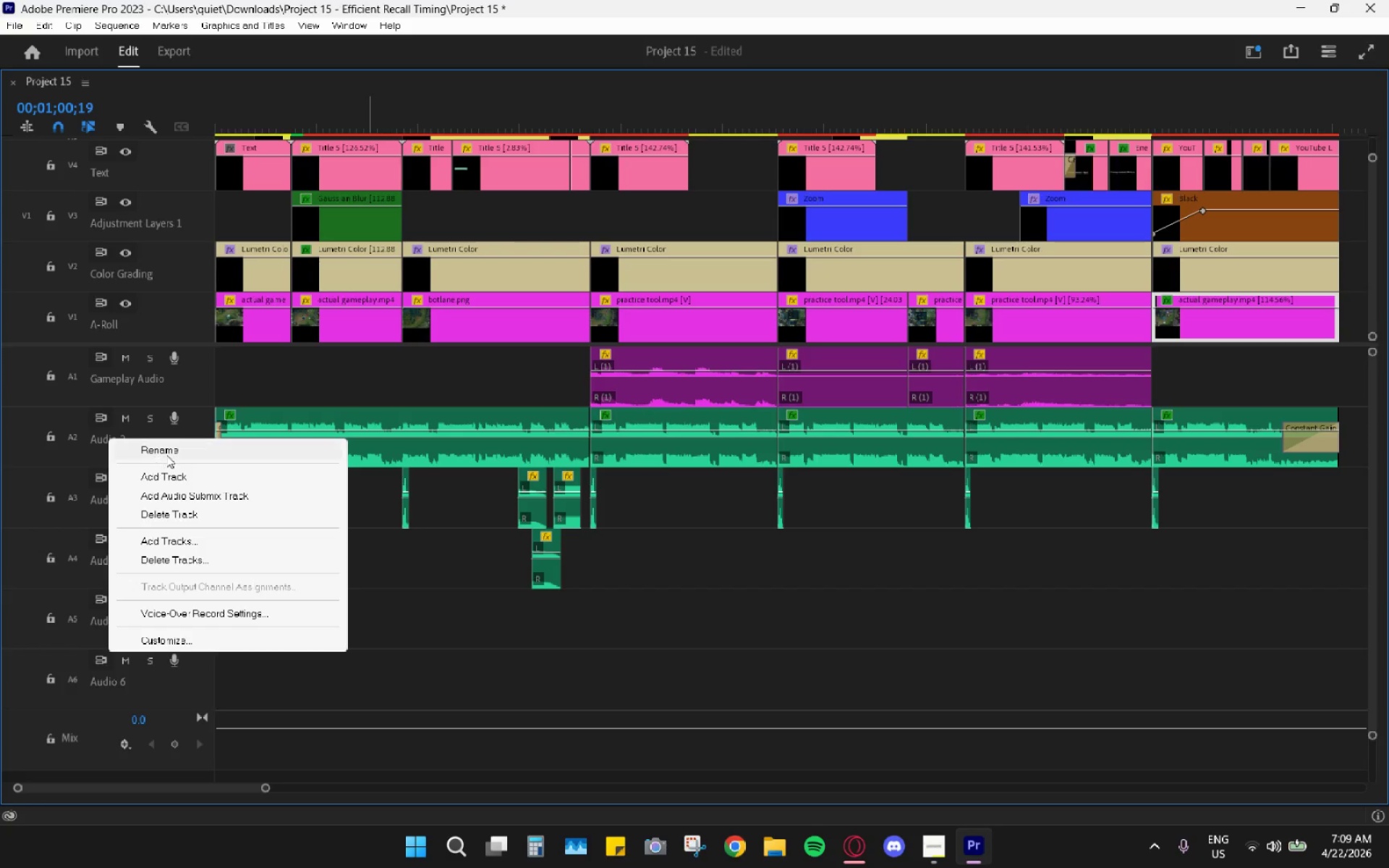 
left_click([169, 454])
 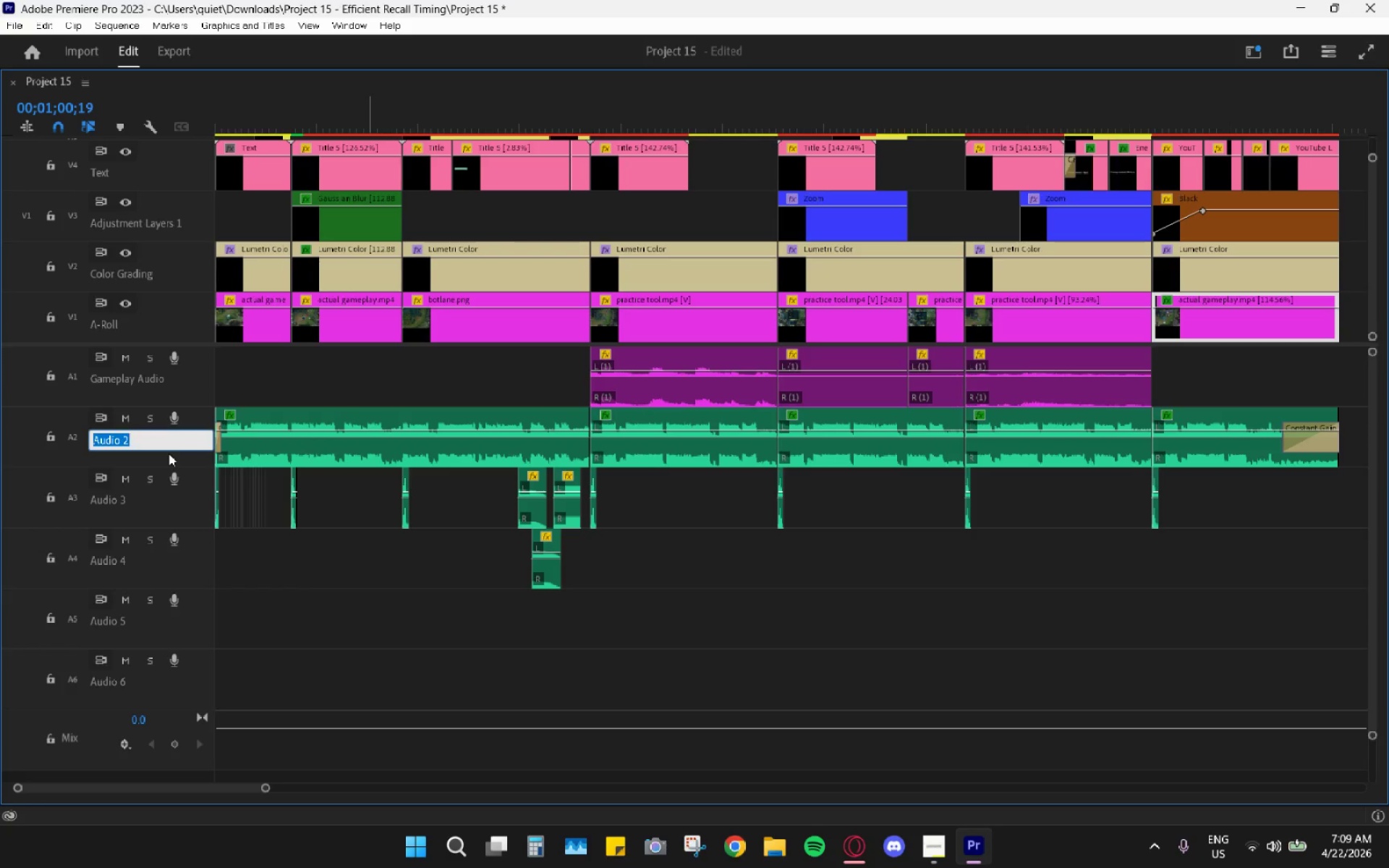 
type(Music)
 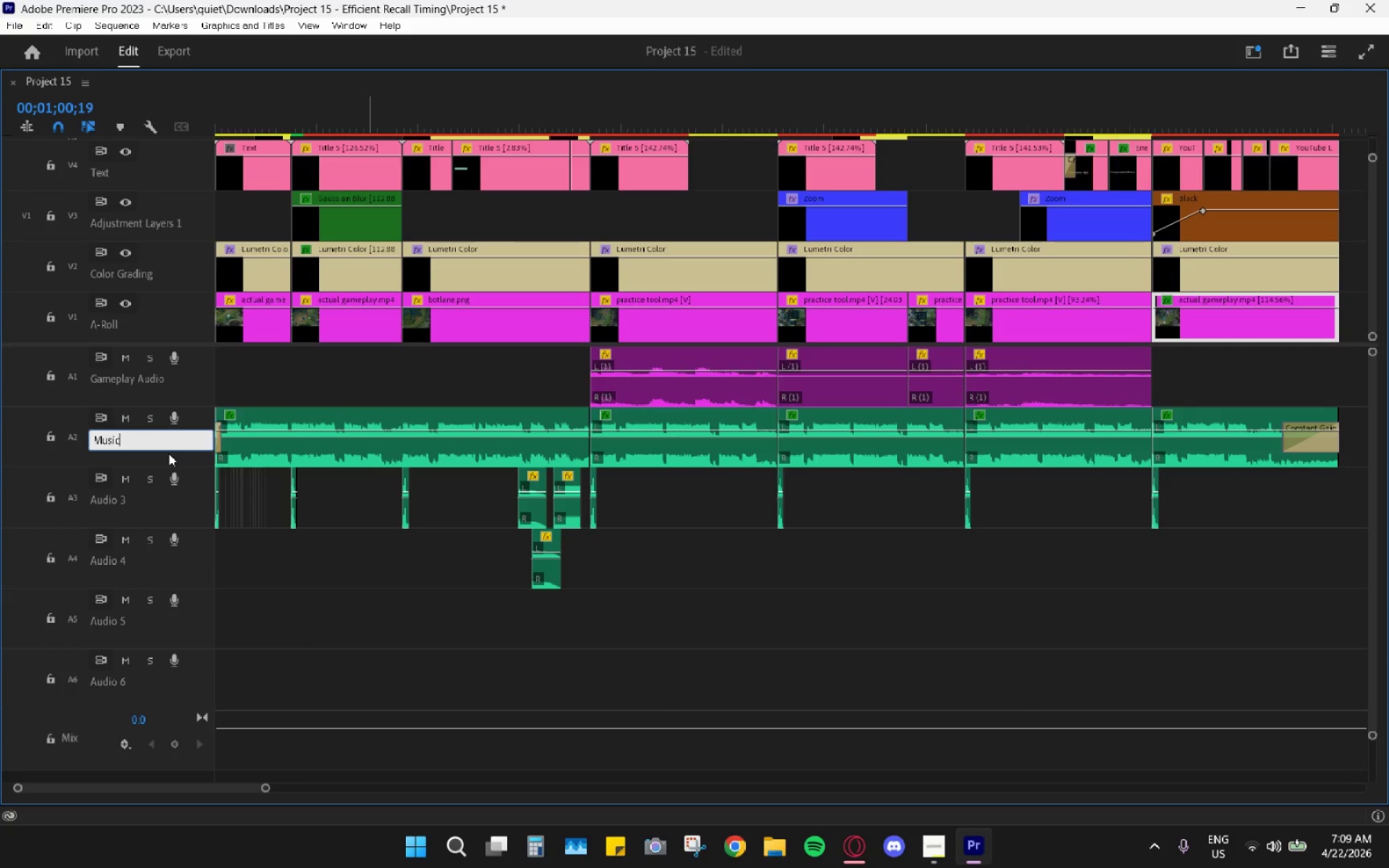 
key(Enter)
 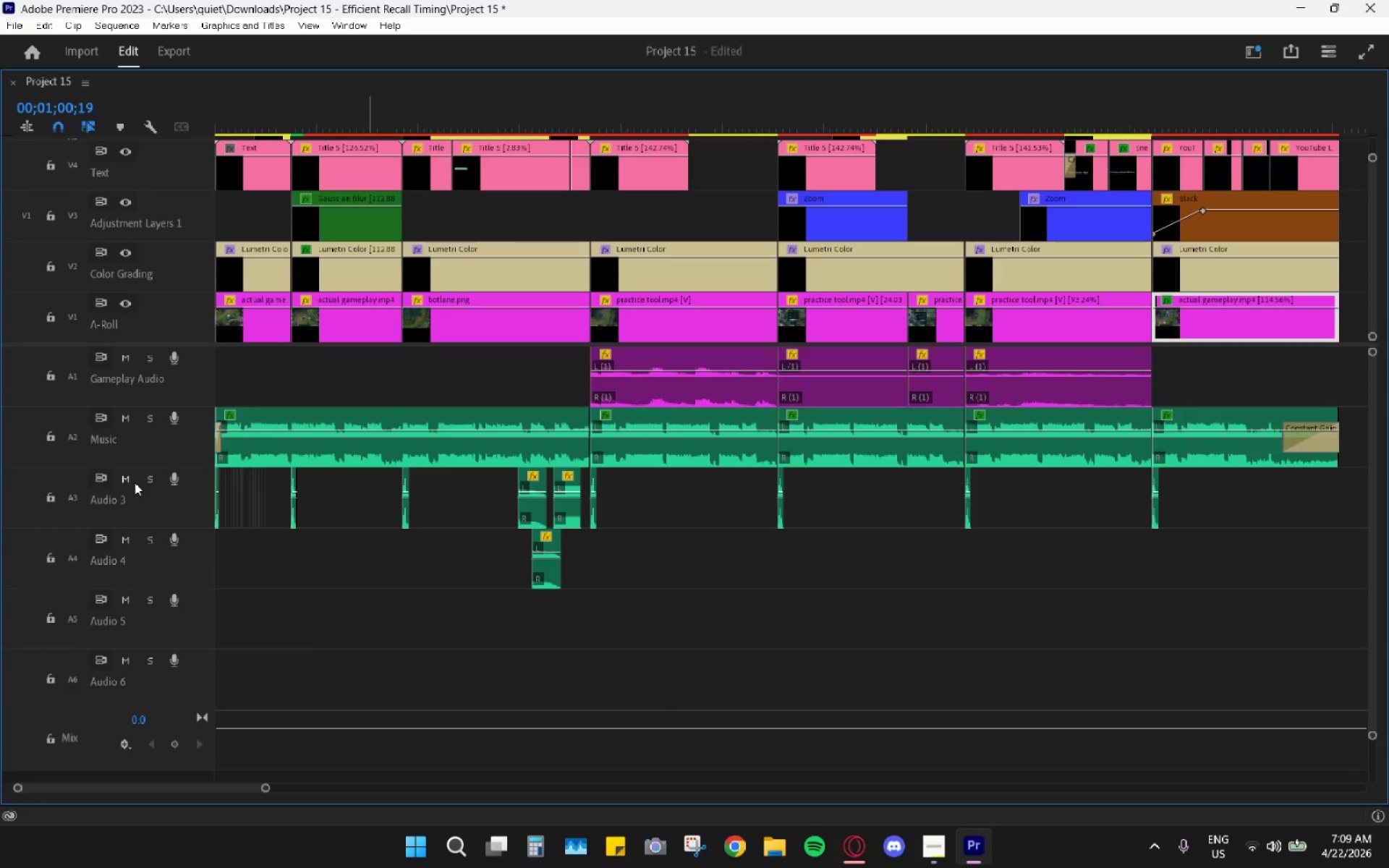 
left_click([114, 501])
 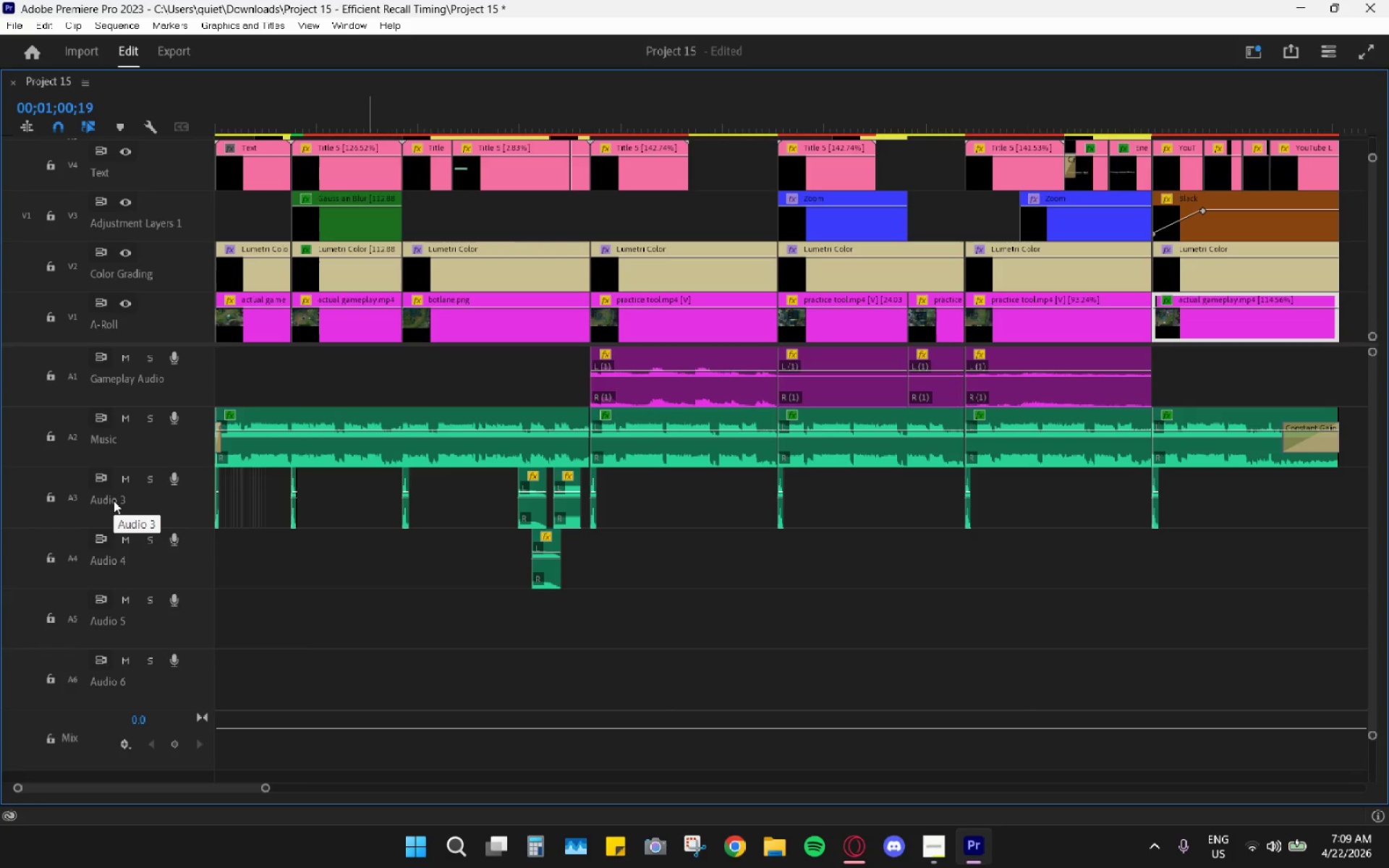 
right_click([114, 501])
 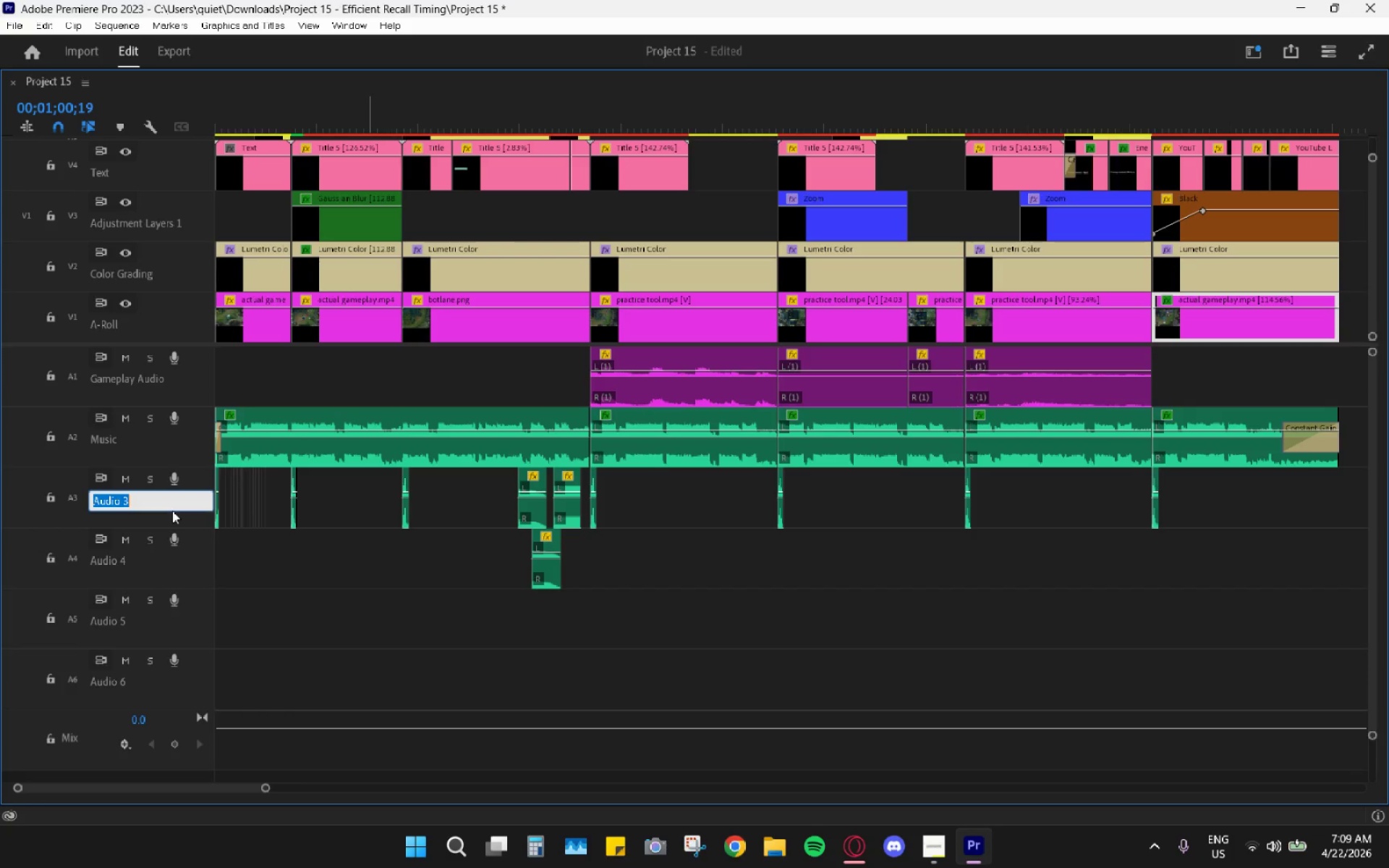 
type(SFX 1)
 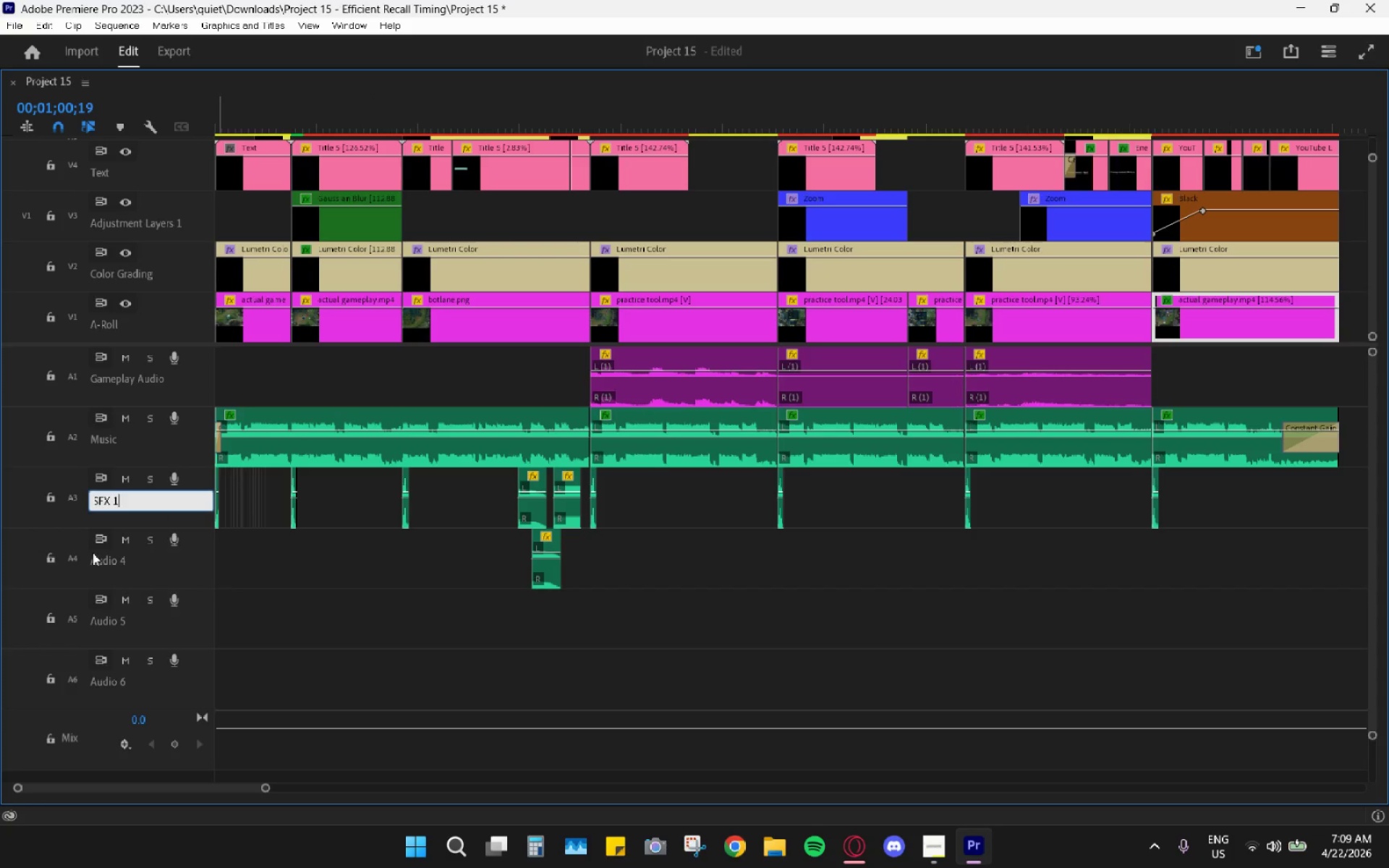 
right_click([98, 557])
 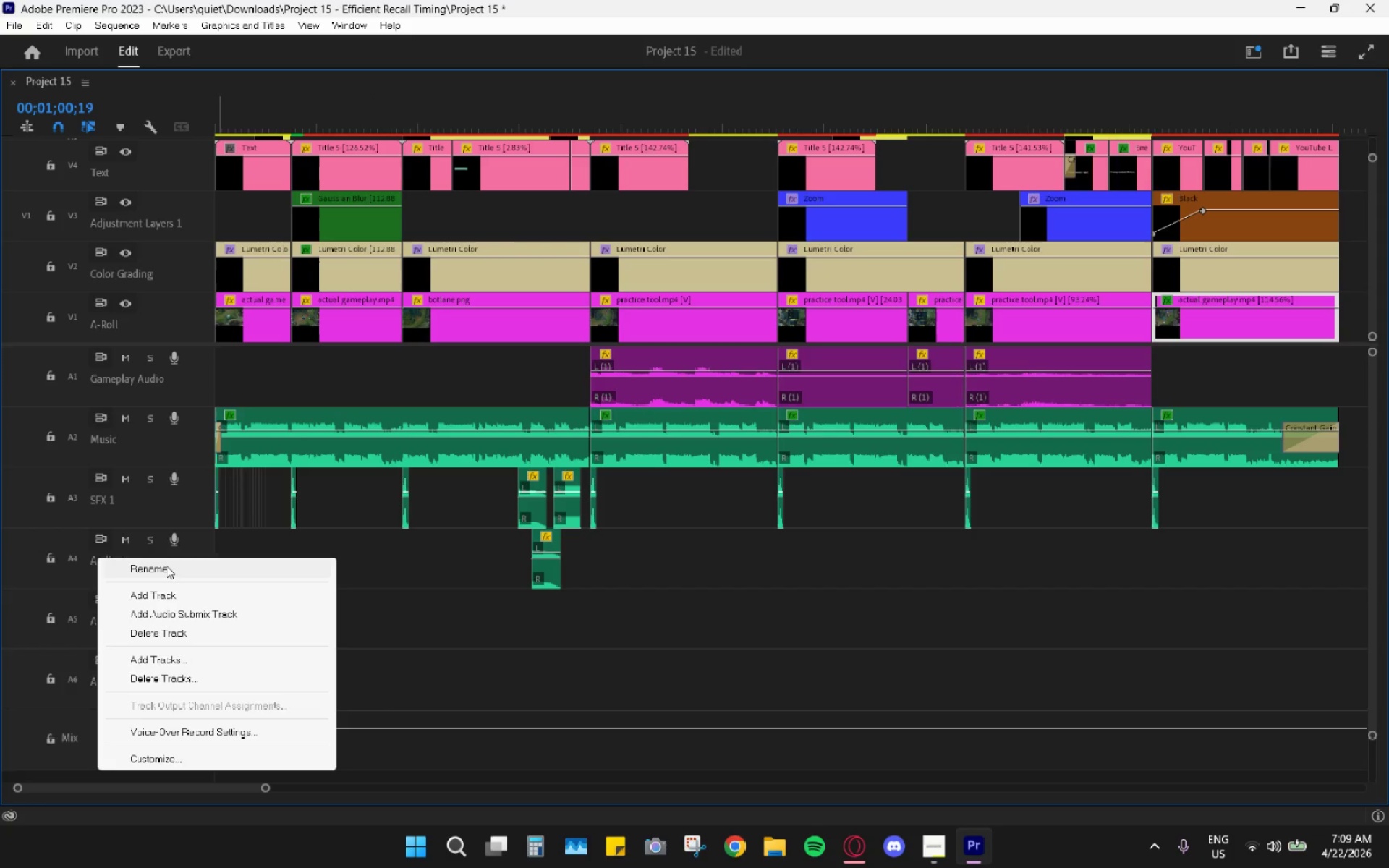 
left_click([166, 563])
 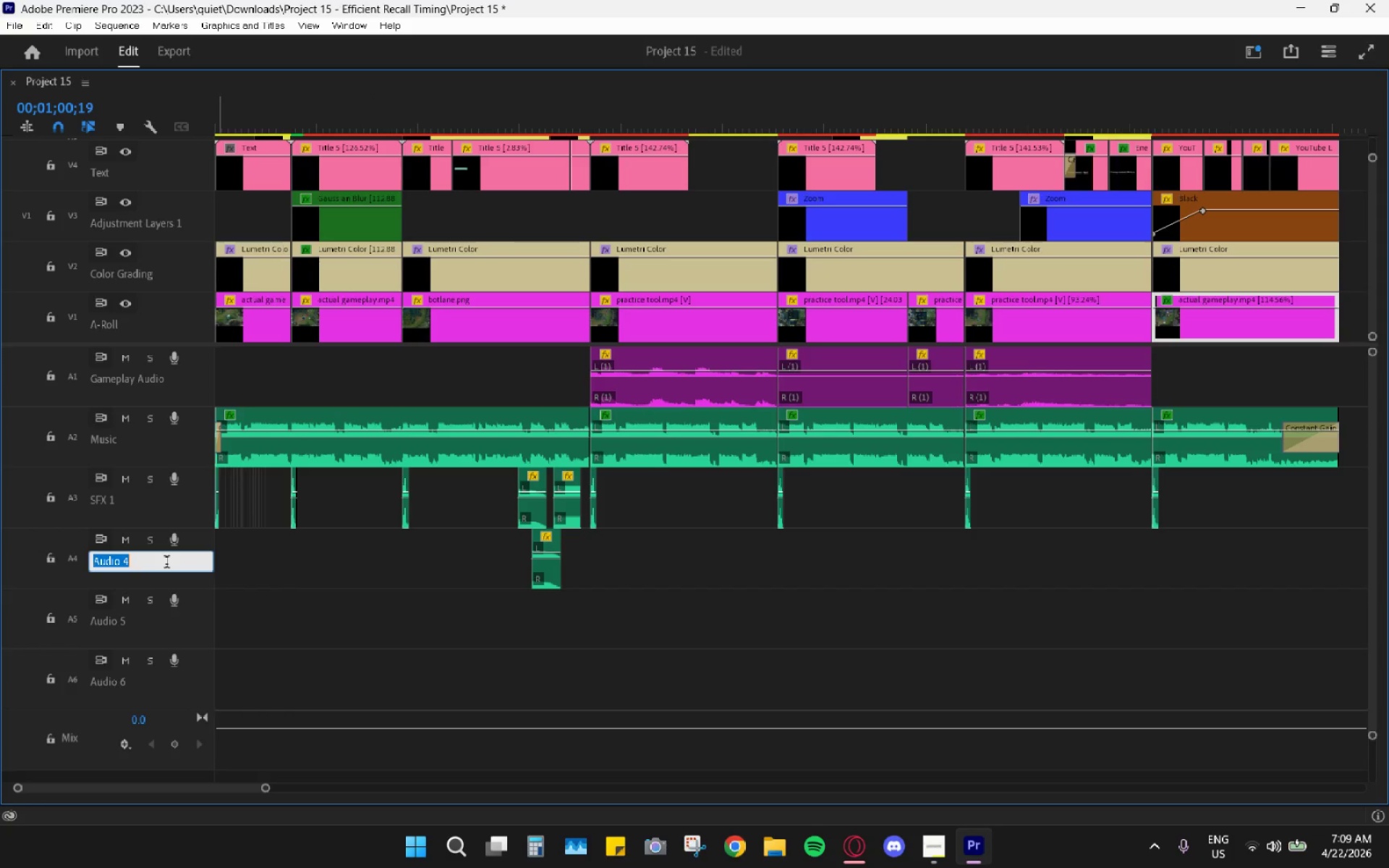 
type(SFX 2)
 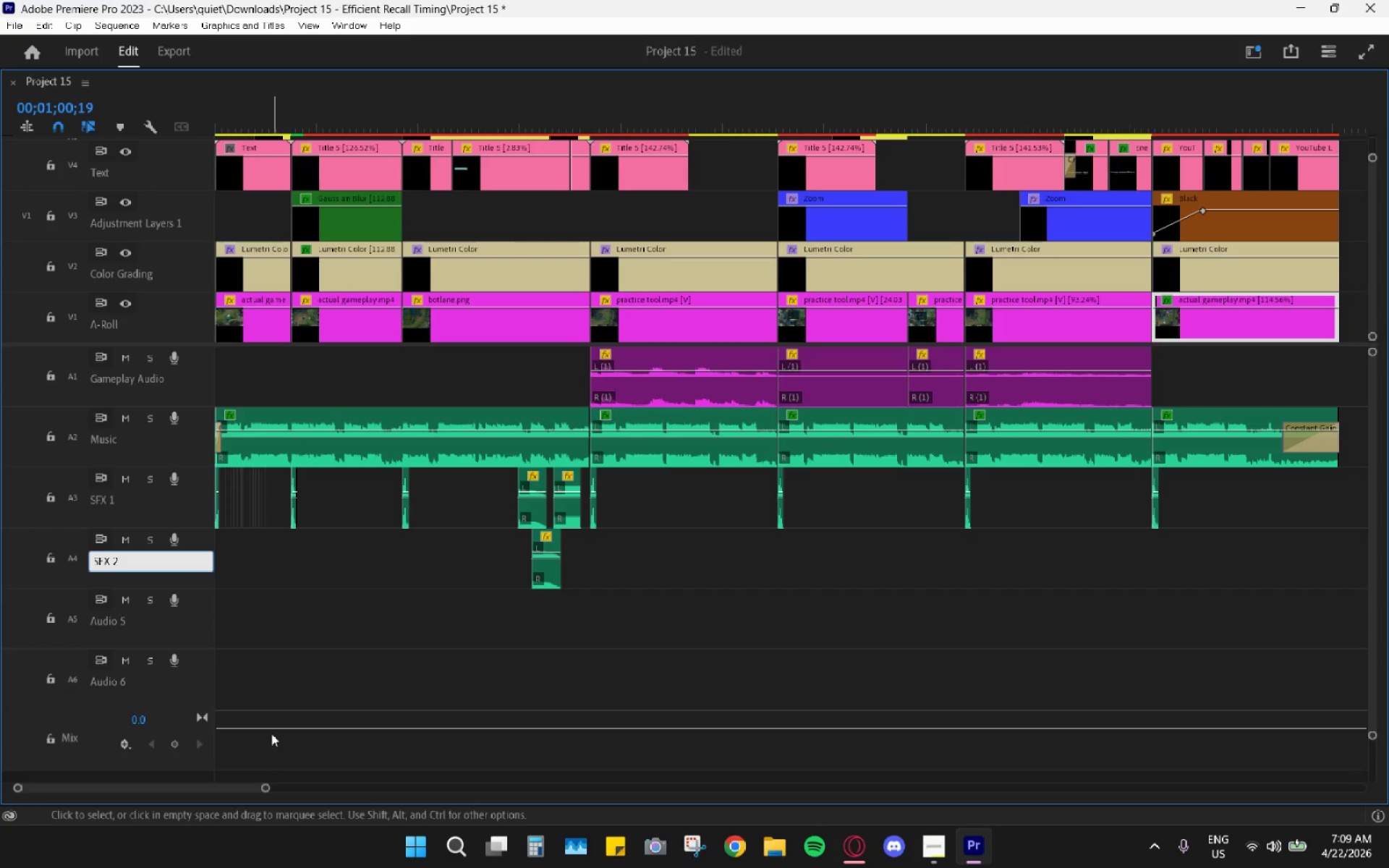 
left_click([273, 524])
 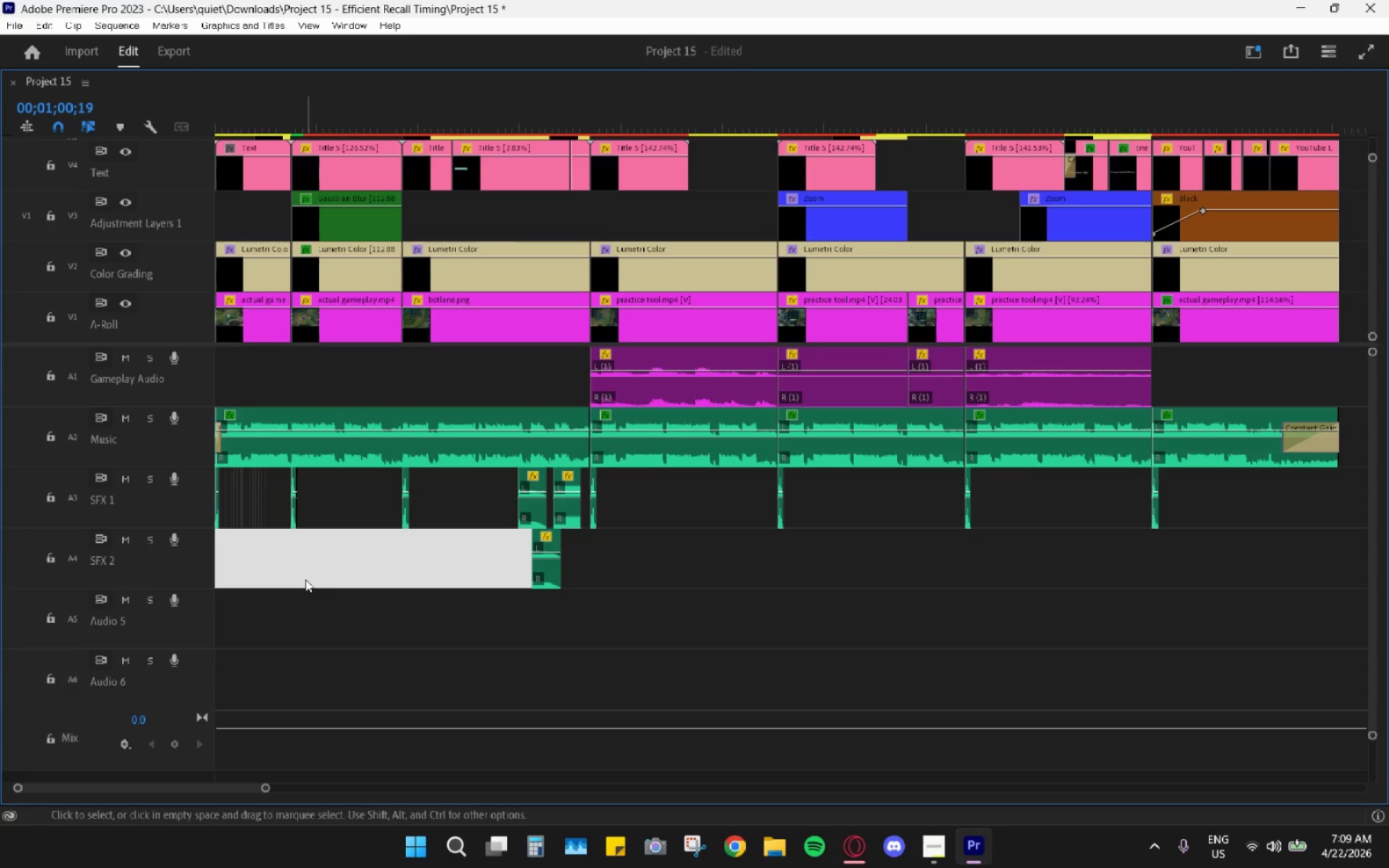 
left_click([344, 590])
 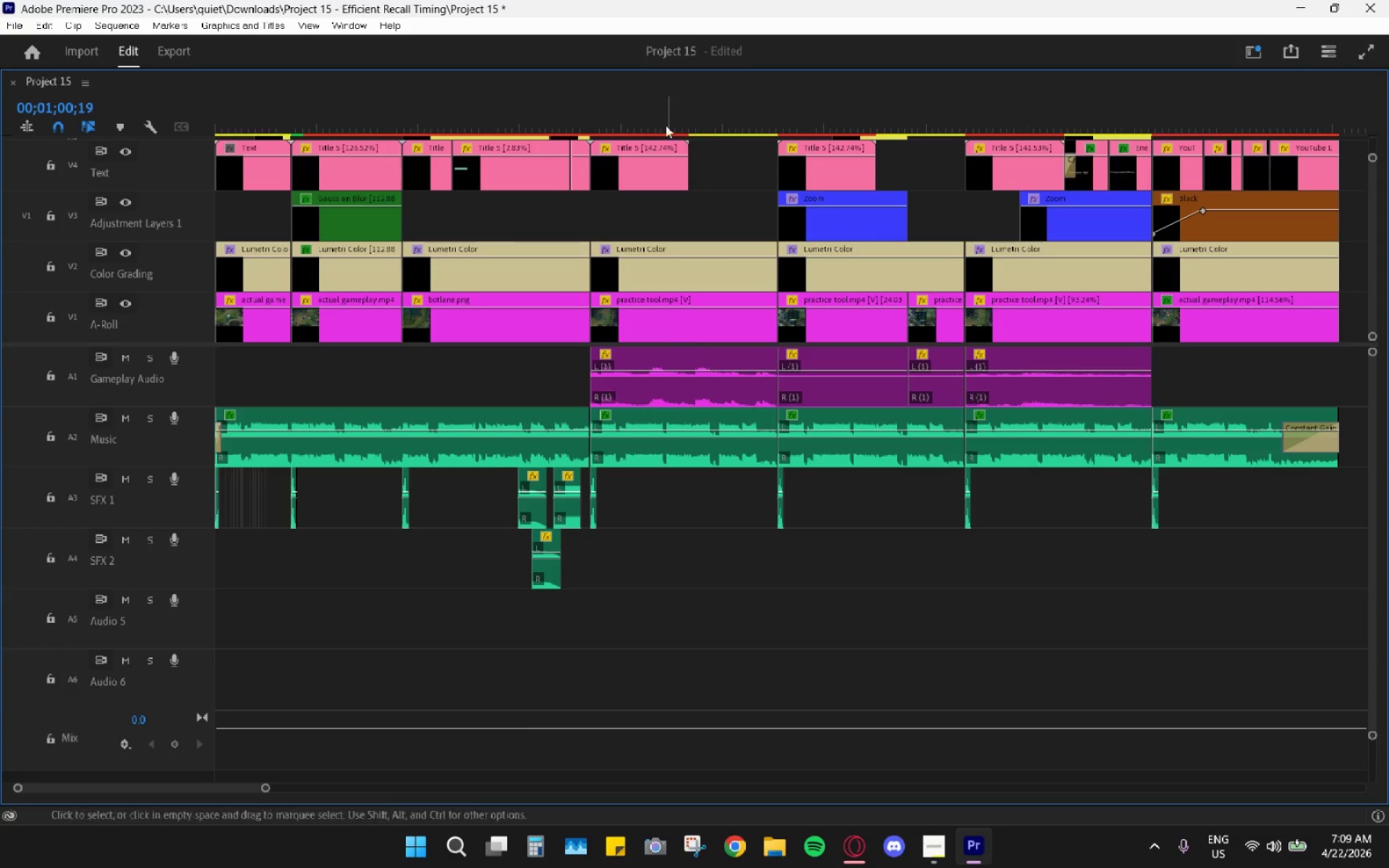 
wait(11.08)
 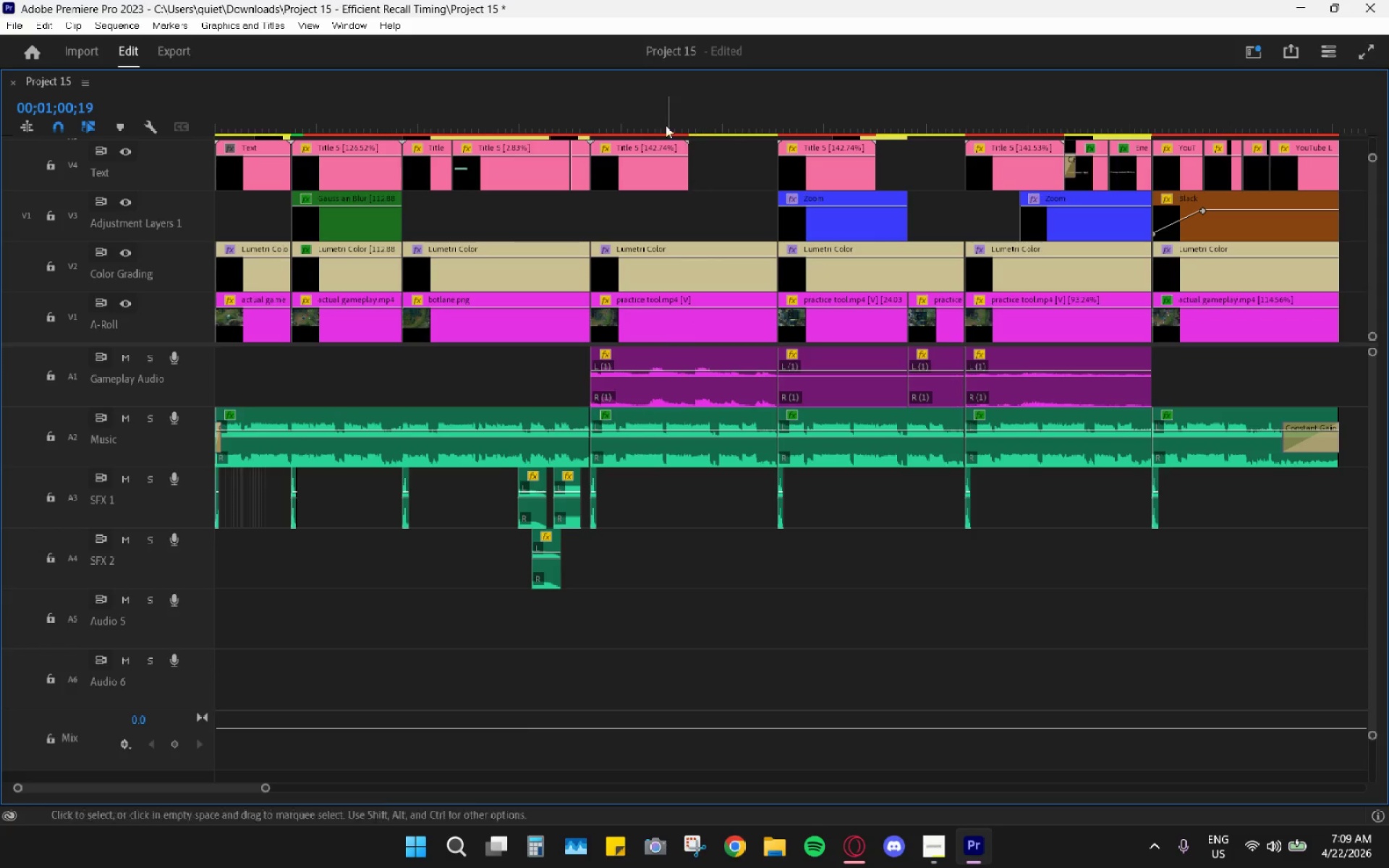 
double_click([569, 83])
 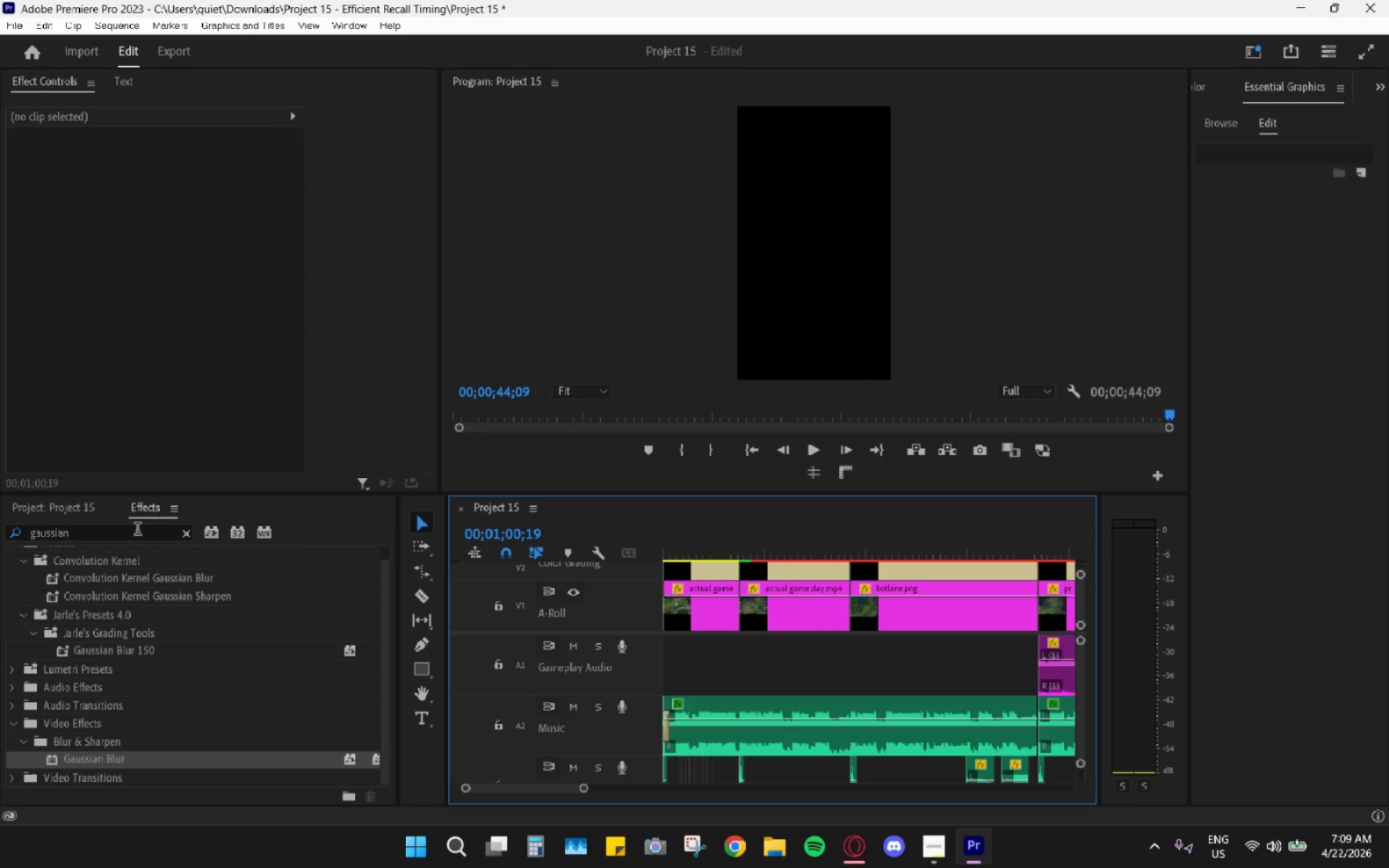 
double_click([137, 530])
 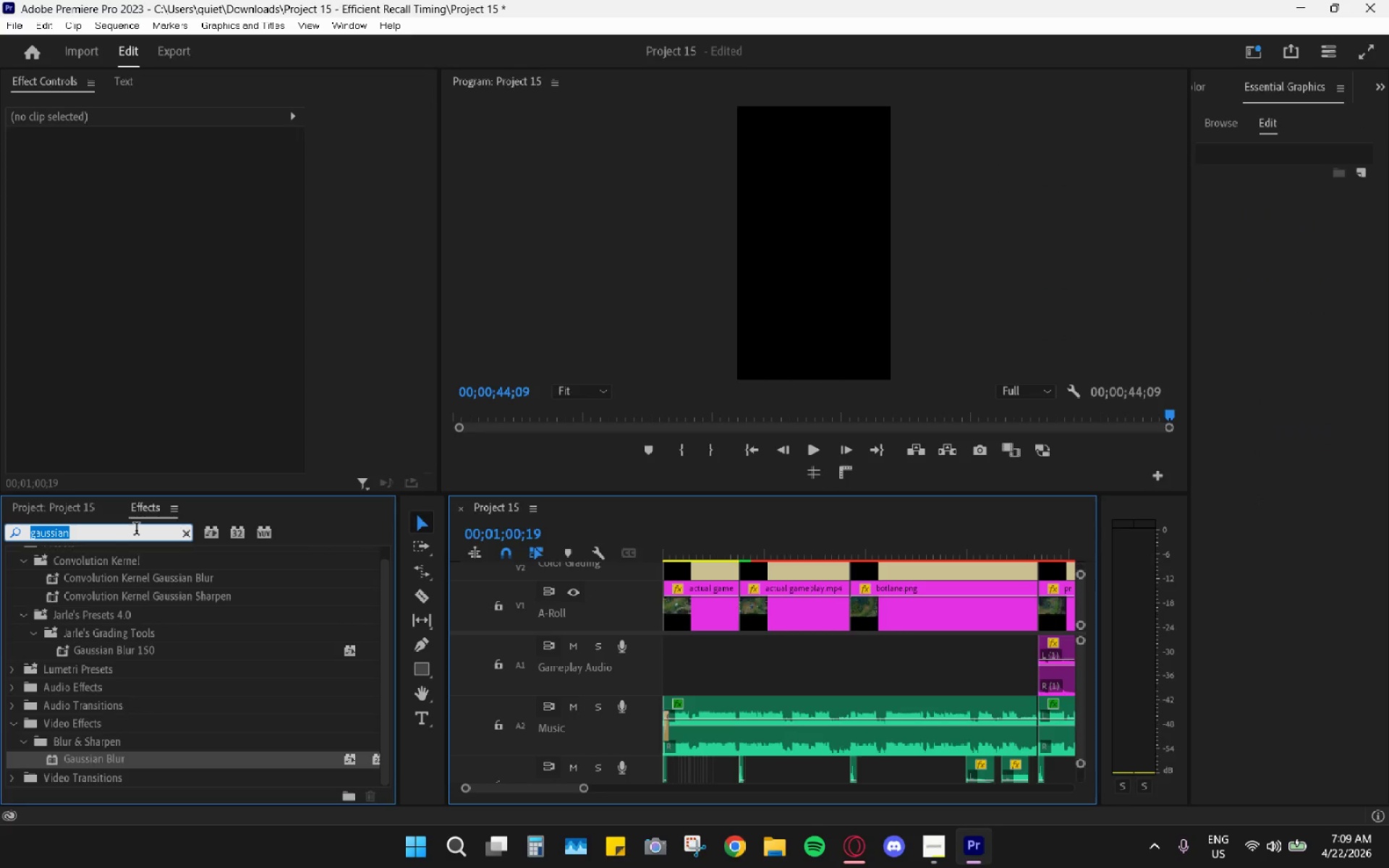 
type(cons)
 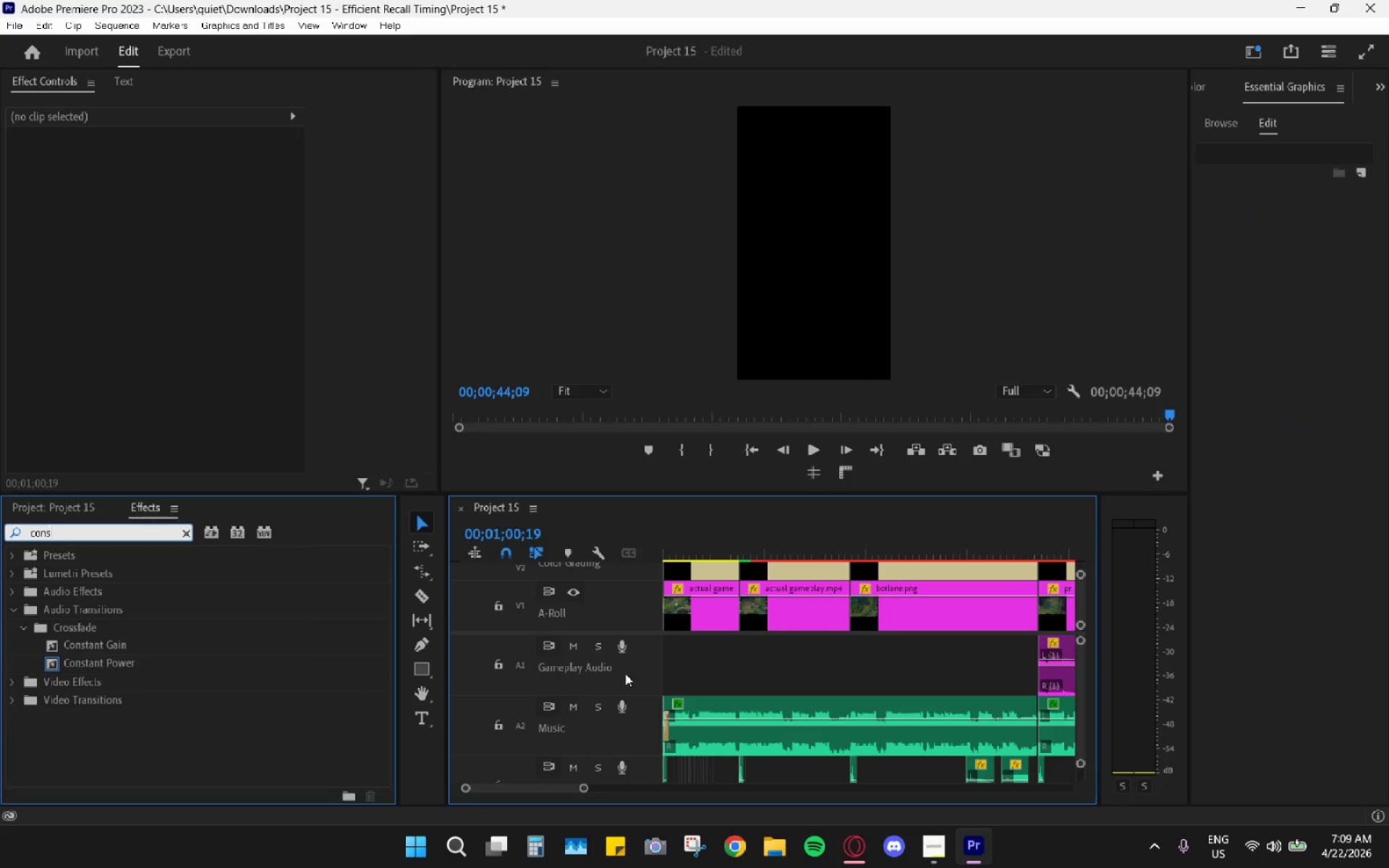 
scroll: coordinate [893, 680], scroll_direction: down, amount: 11.0
 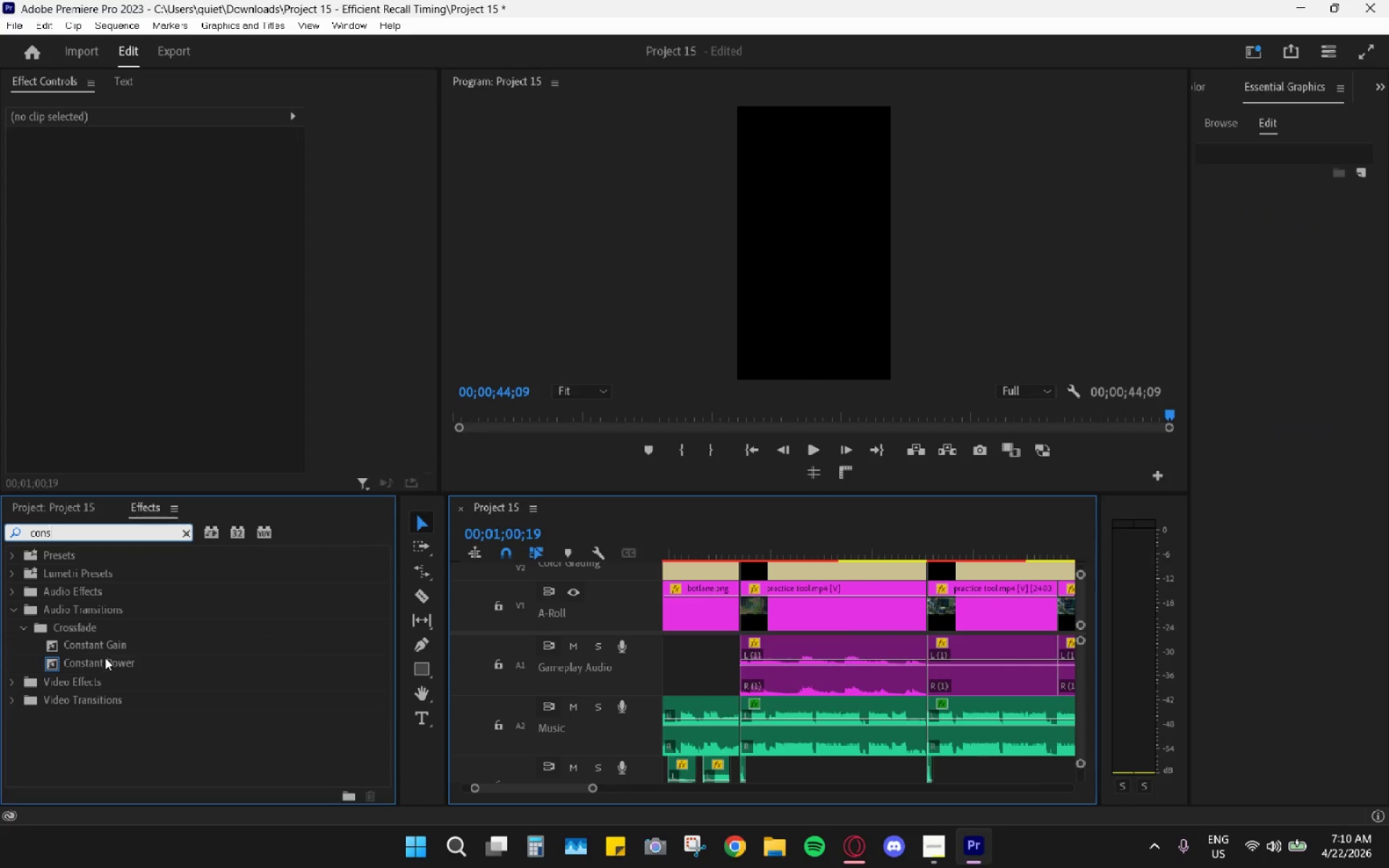 
left_click_drag(start_coordinate=[99, 647], to_coordinate=[746, 663])
 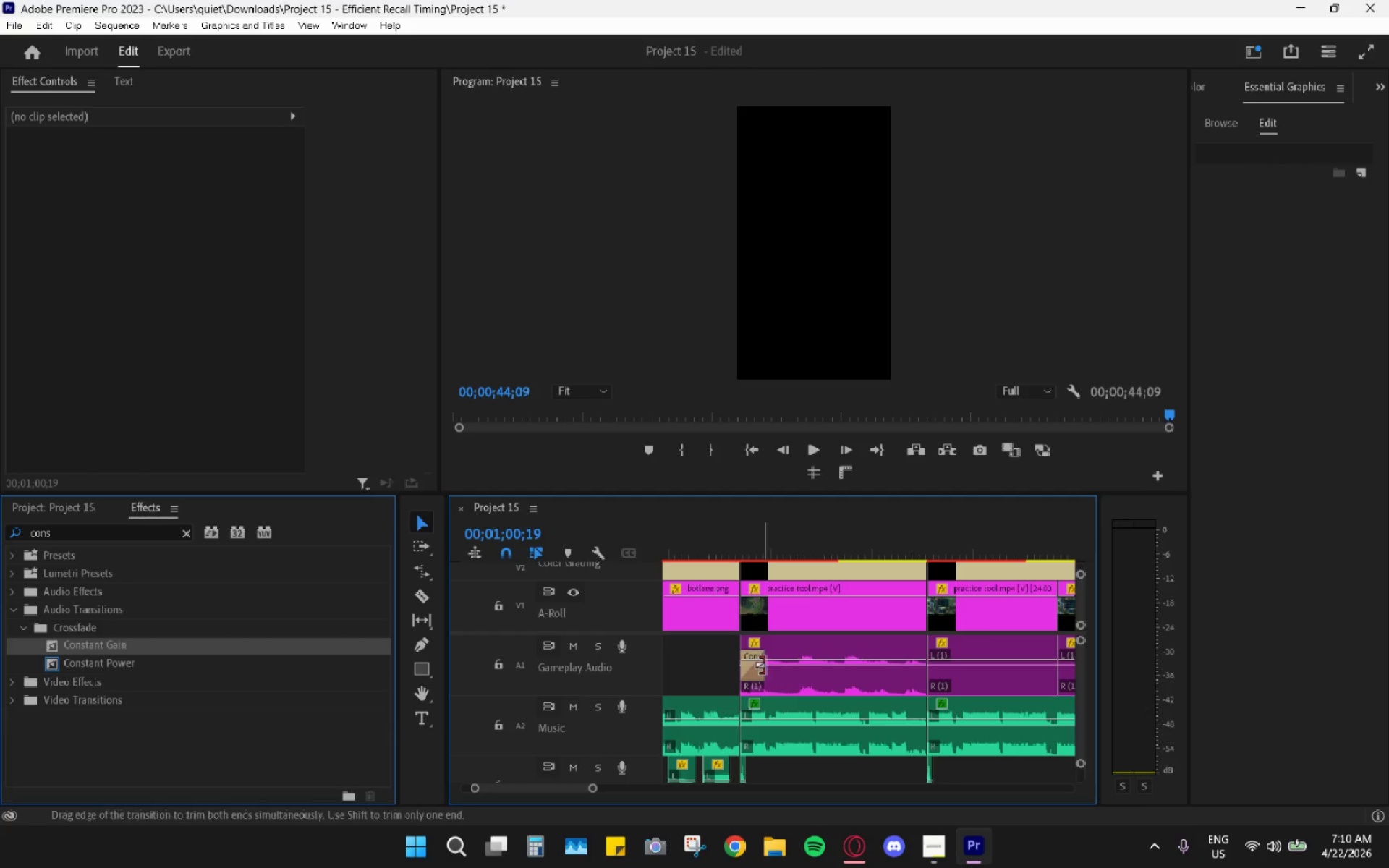 
left_click_drag(start_coordinate=[763, 665], to_coordinate=[757, 665])
 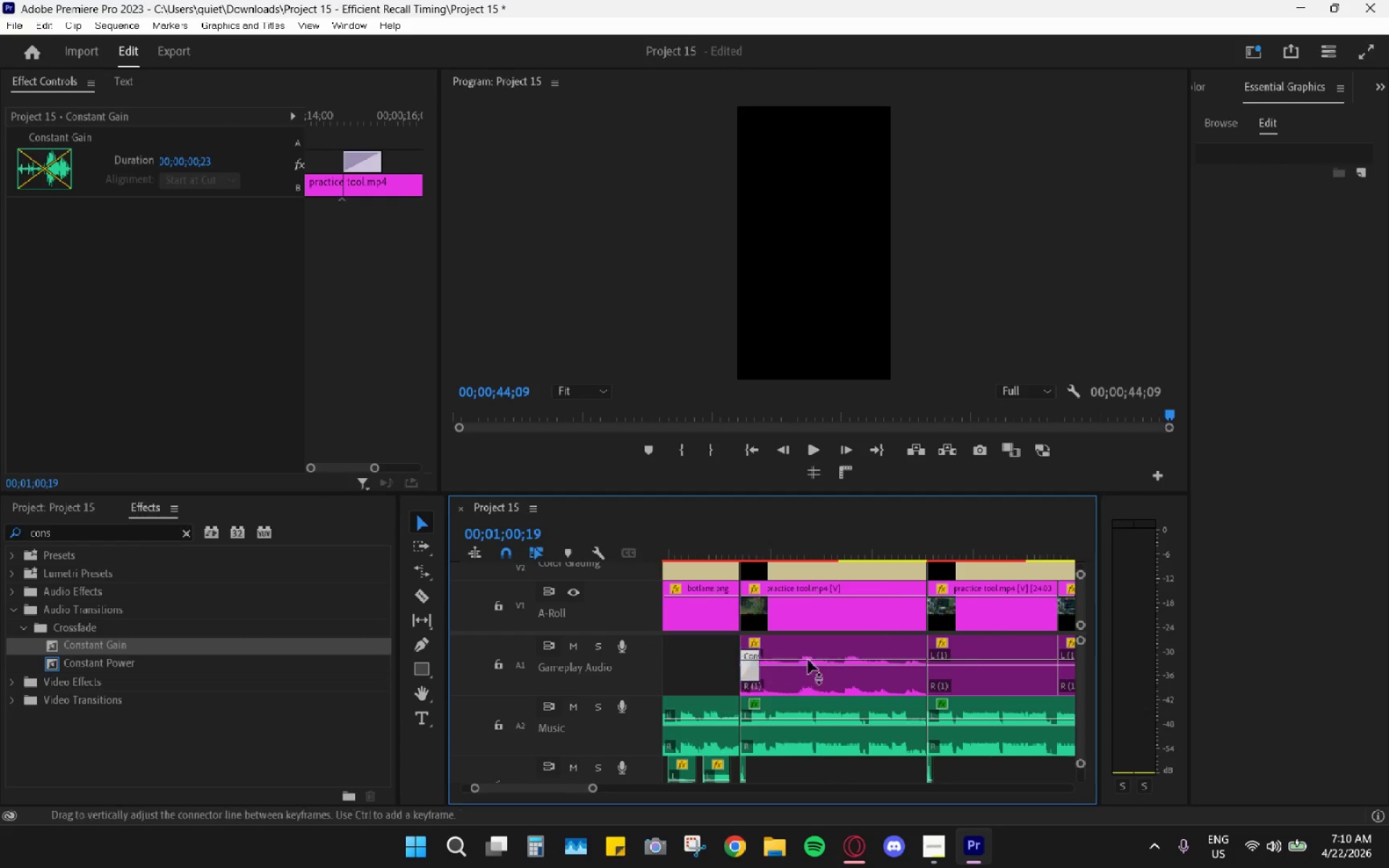 
scroll: coordinate [809, 681], scroll_direction: down, amount: 13.0
 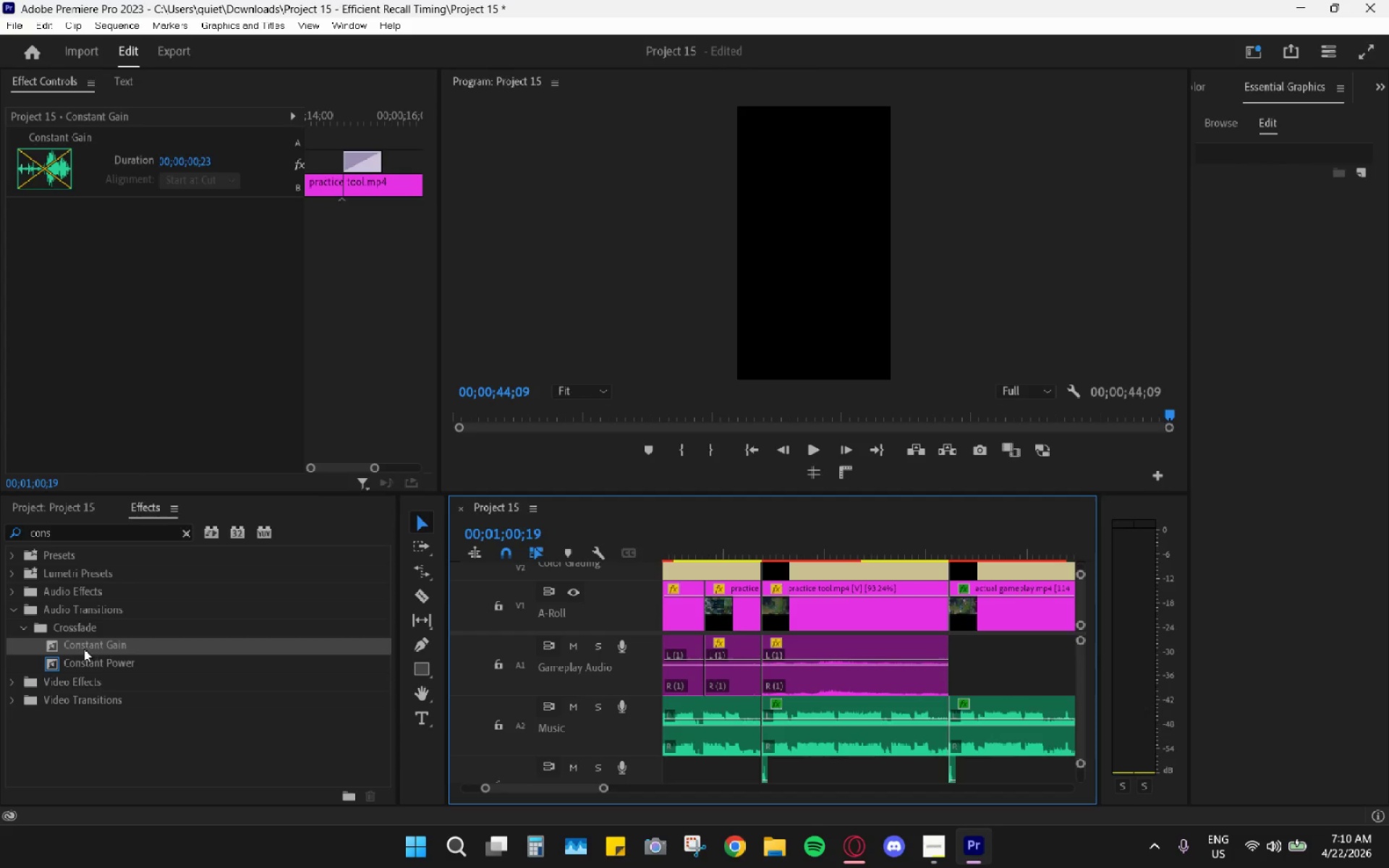 
left_click_drag(start_coordinate=[87, 646], to_coordinate=[940, 673])
 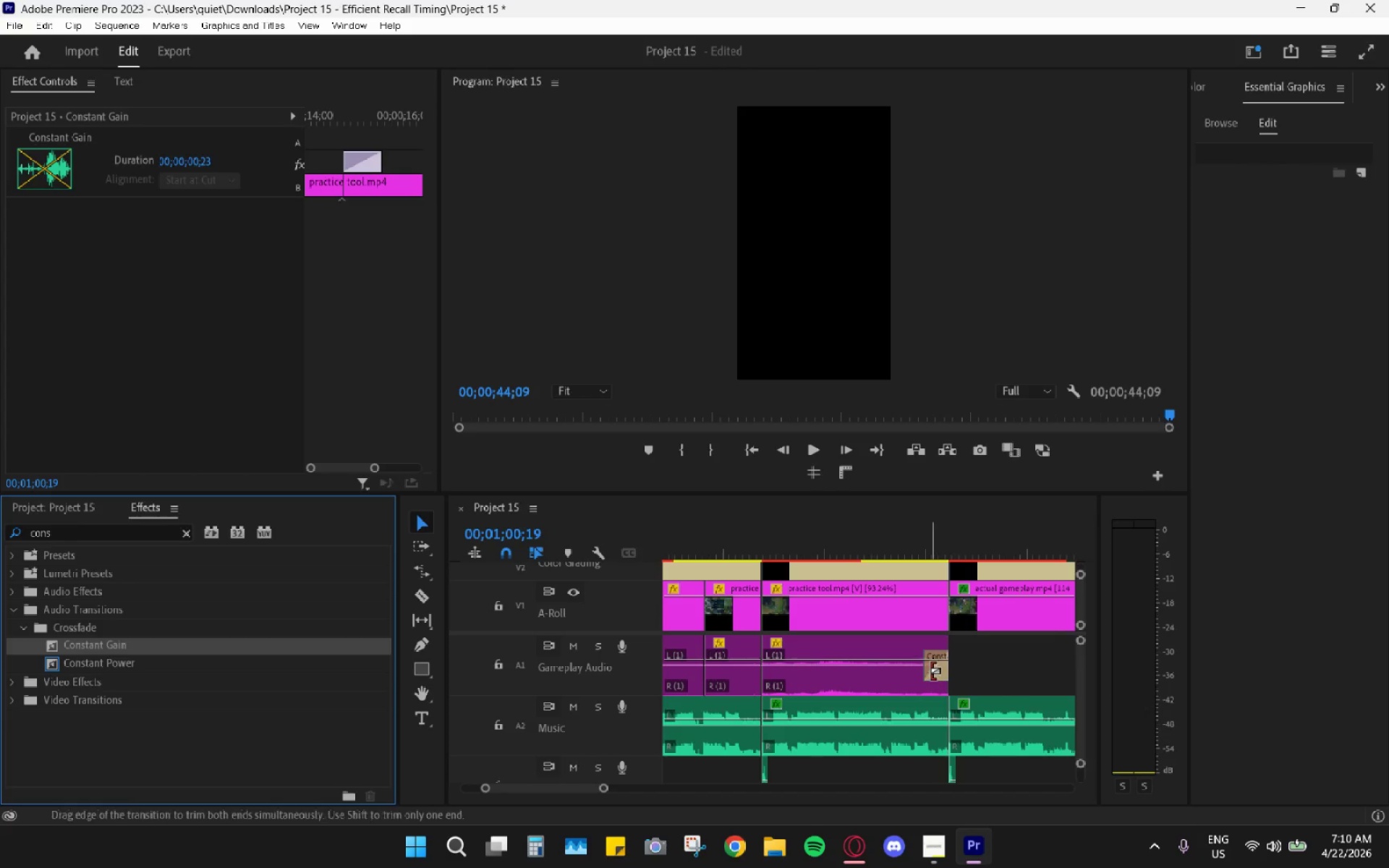 
left_click_drag(start_coordinate=[925, 668], to_coordinate=[933, 670])
 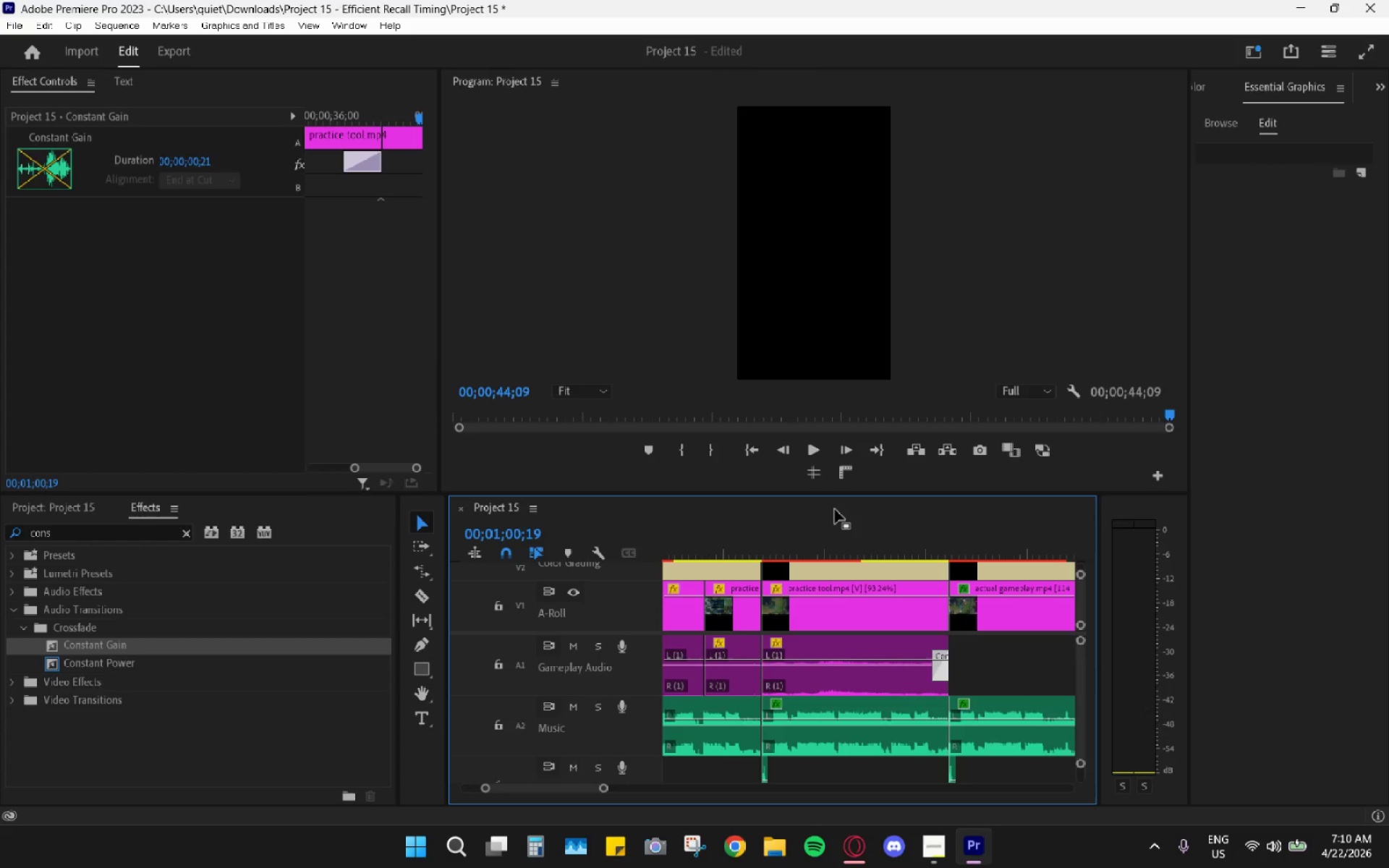 
left_click([835, 509])
 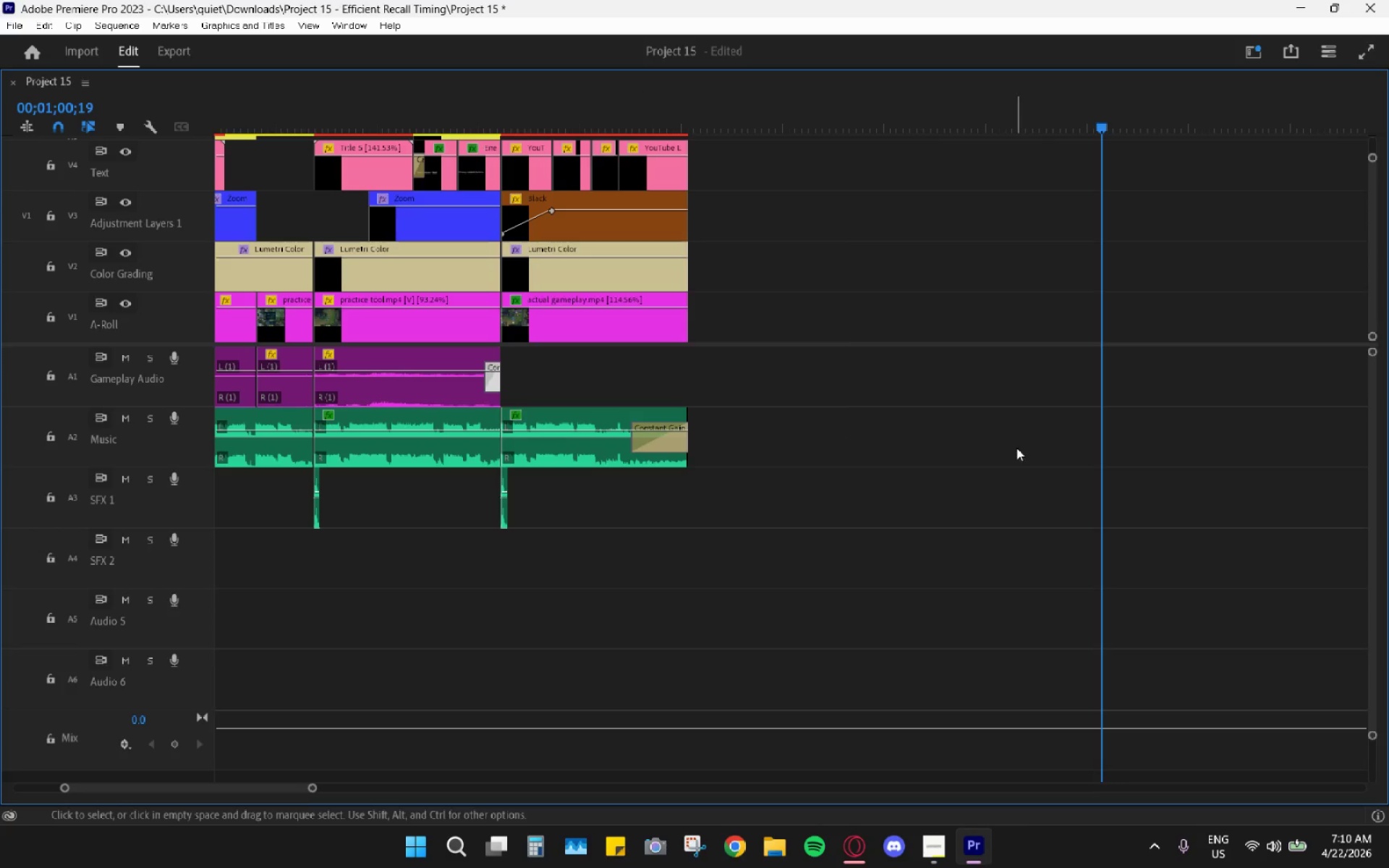 
left_click([959, 590])
 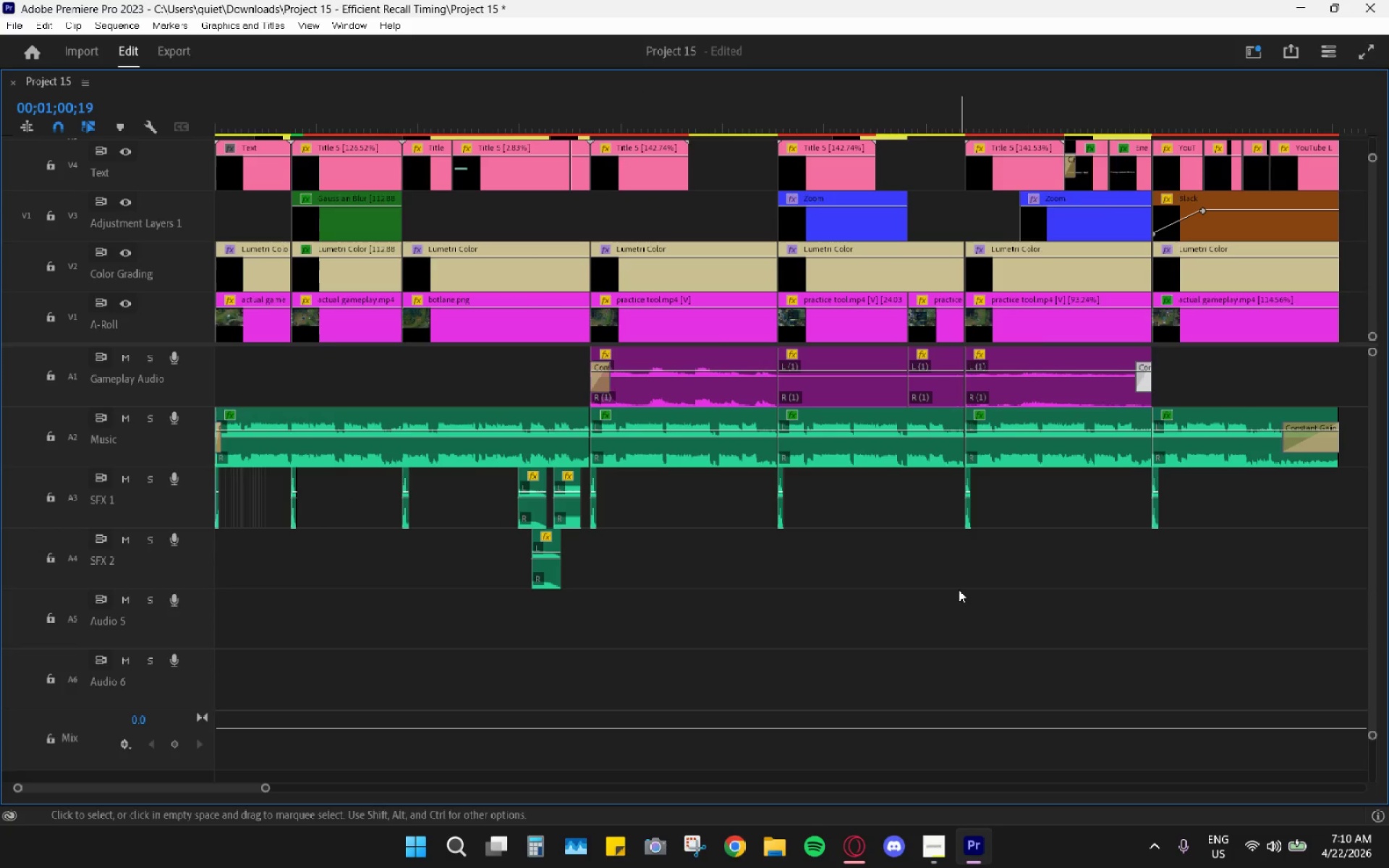 
scroll: coordinate [1036, 542], scroll_direction: up, amount: 26.0
 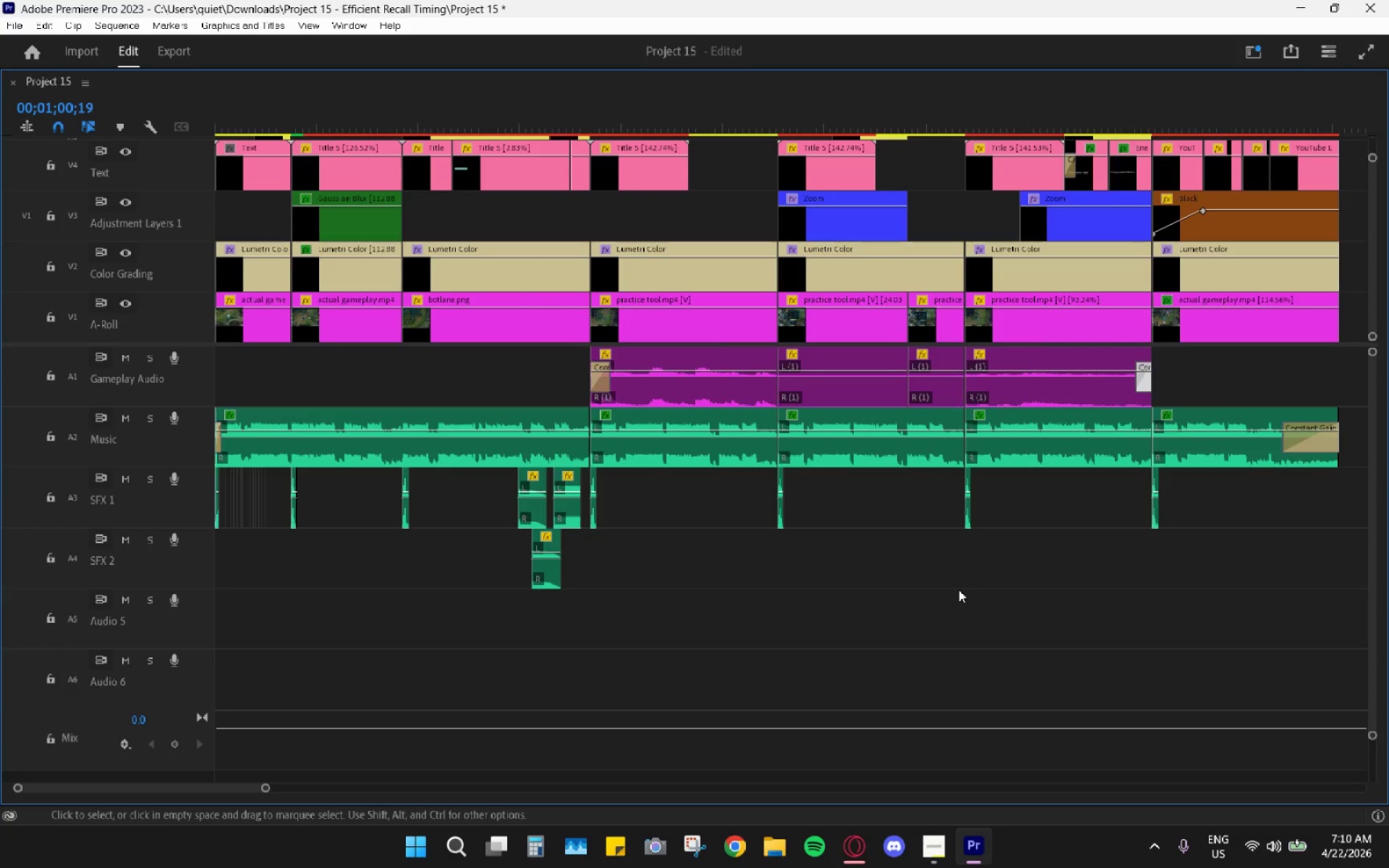 
left_click([959, 590])
 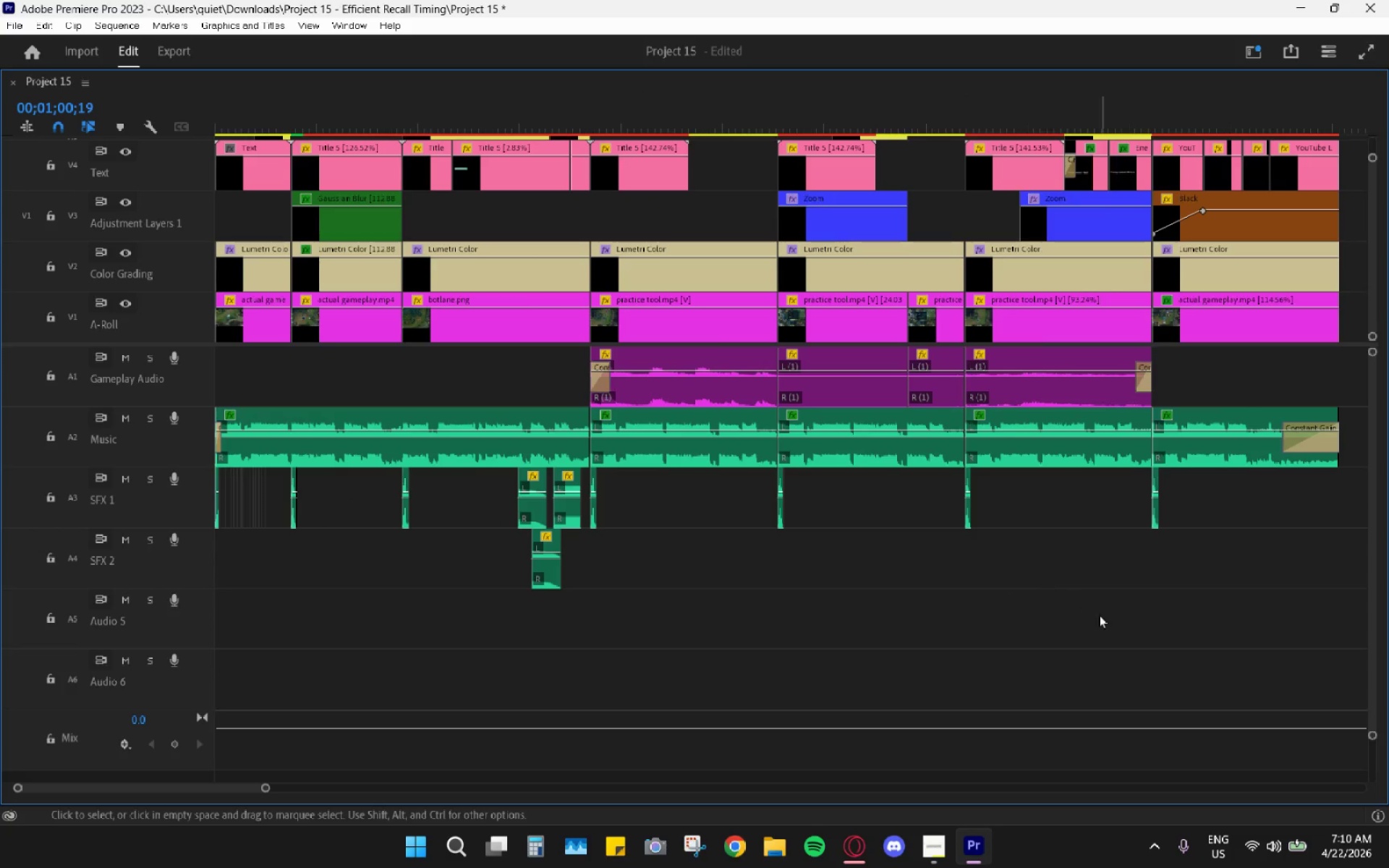 
scroll: coordinate [638, 631], scroll_direction: up, amount: 7.0
 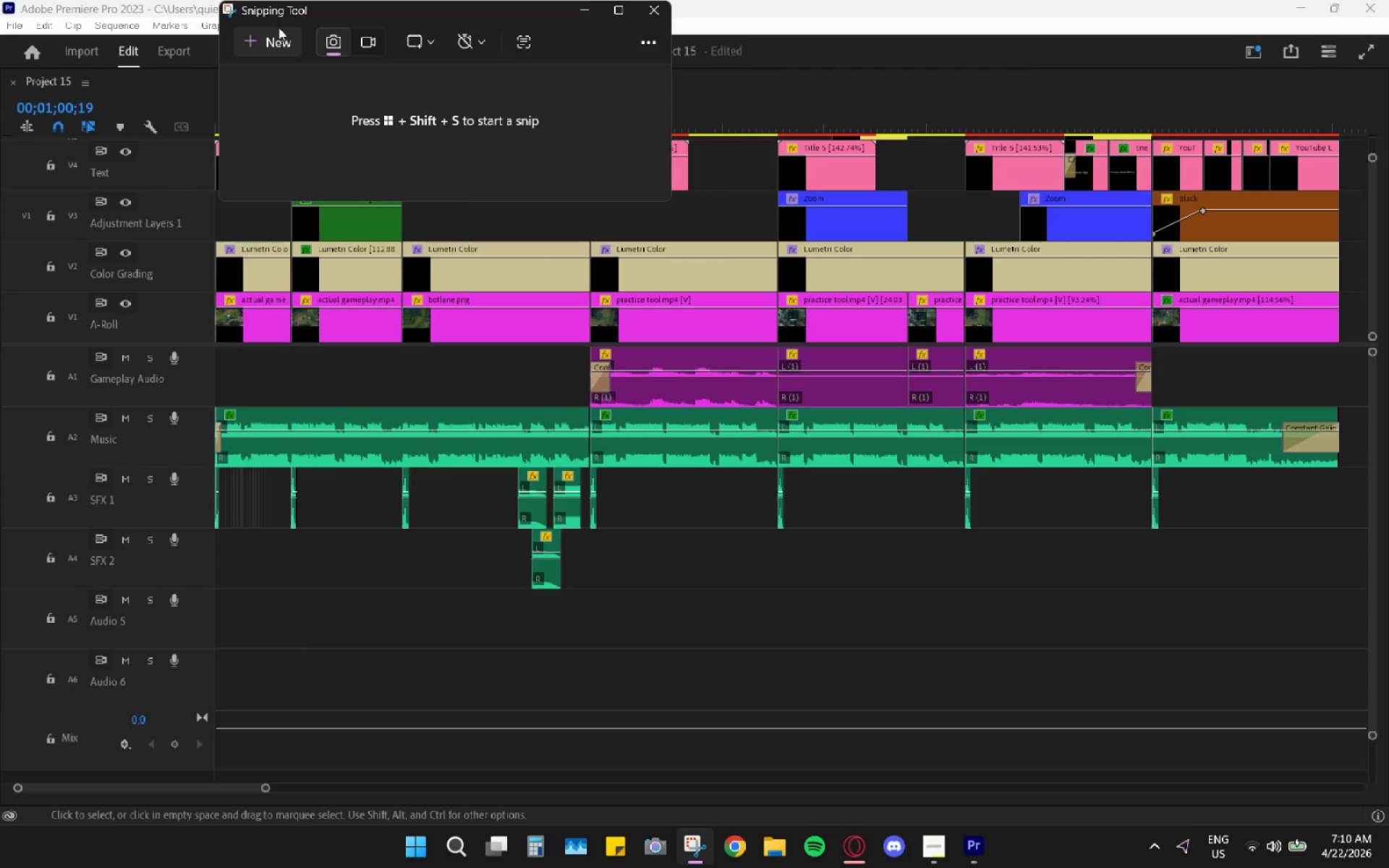 
wait(6.9)
 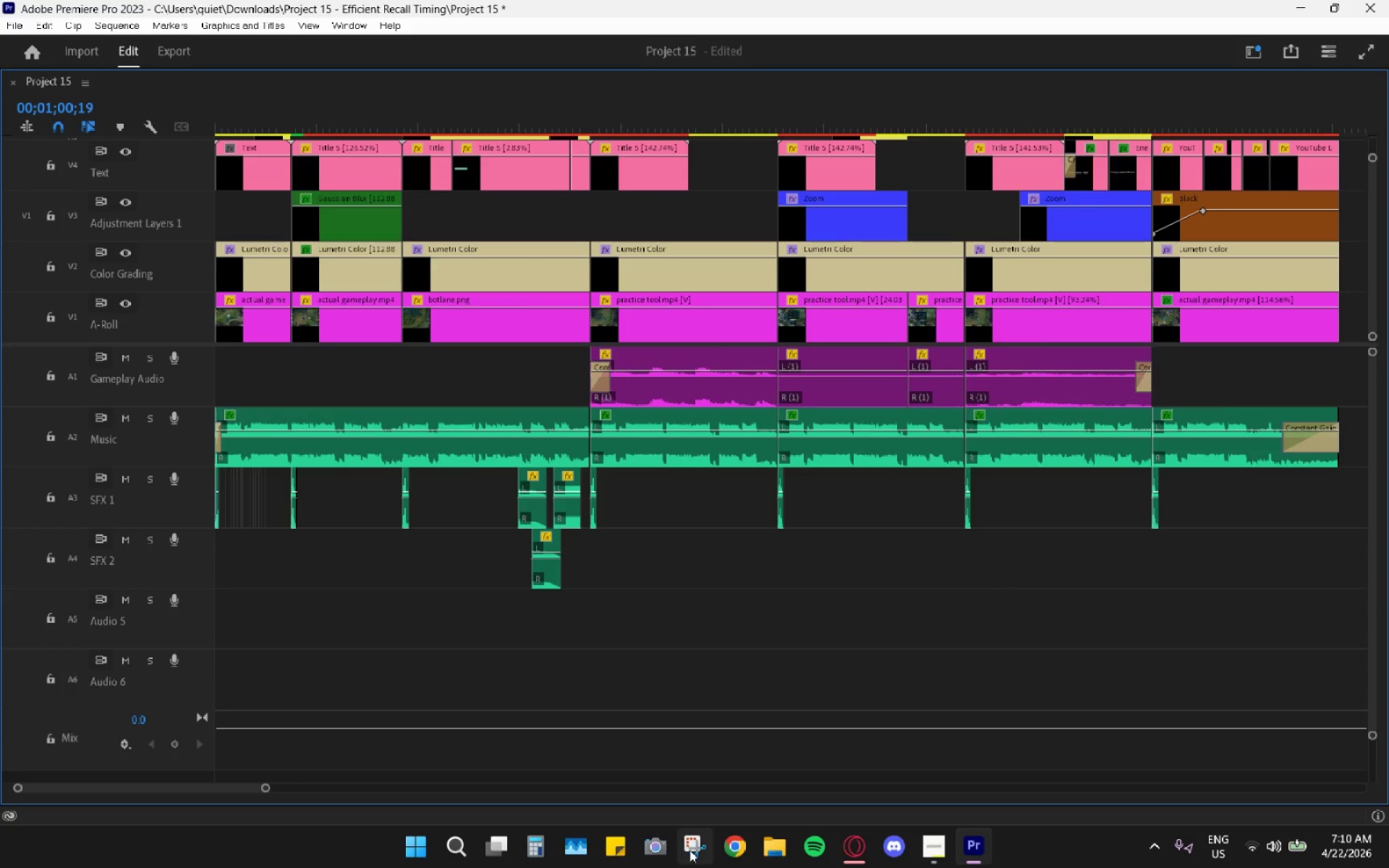 
hold_key(key=AltLeft, duration=0.48)
hold_key(key=AltLeft, duration=0.53)
scroll: coordinate [315, 484], scroll_direction: up, amount: 2.0
 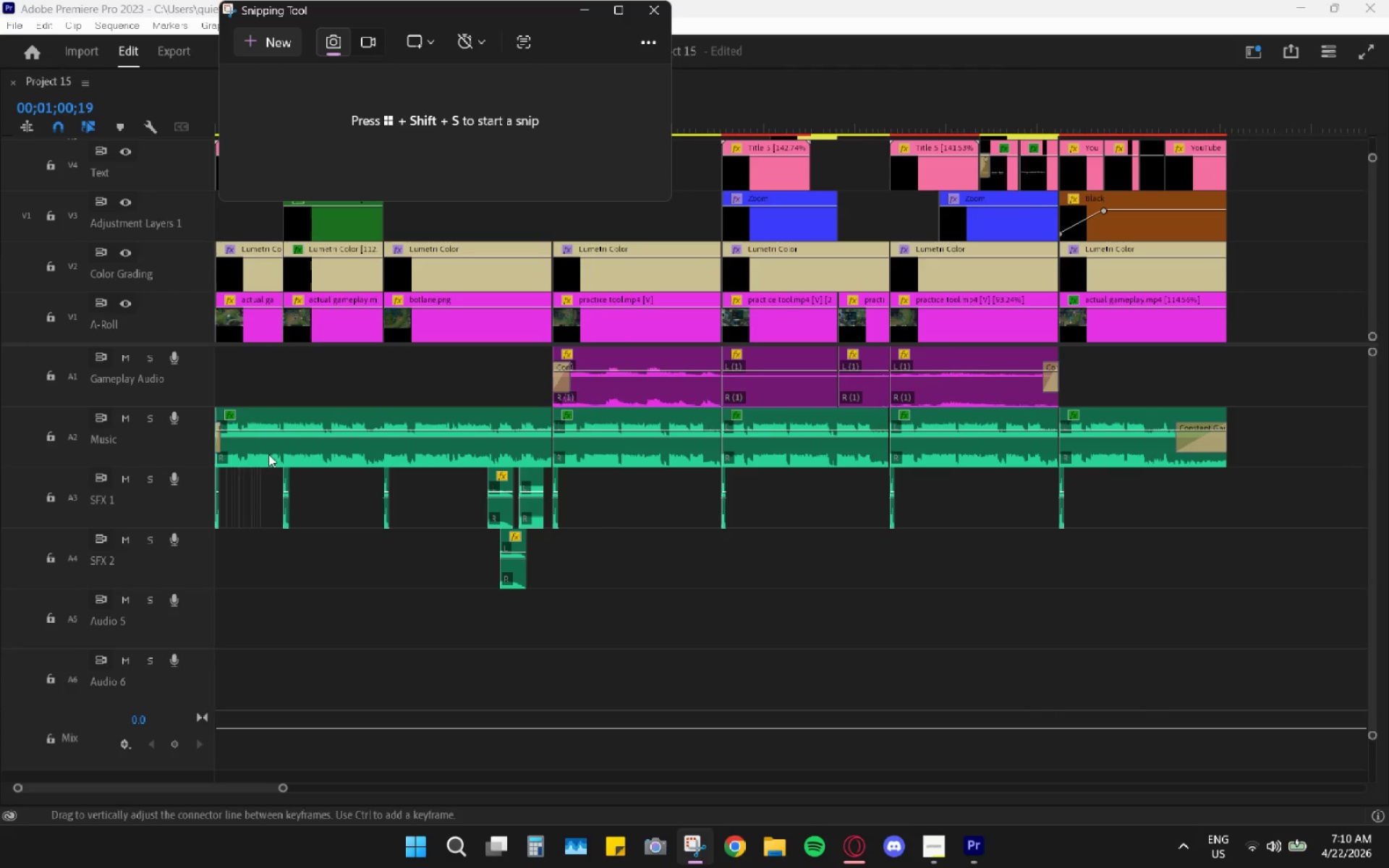 
left_click_drag(start_coordinate=[224, 443], to_coordinate=[232, 445])
 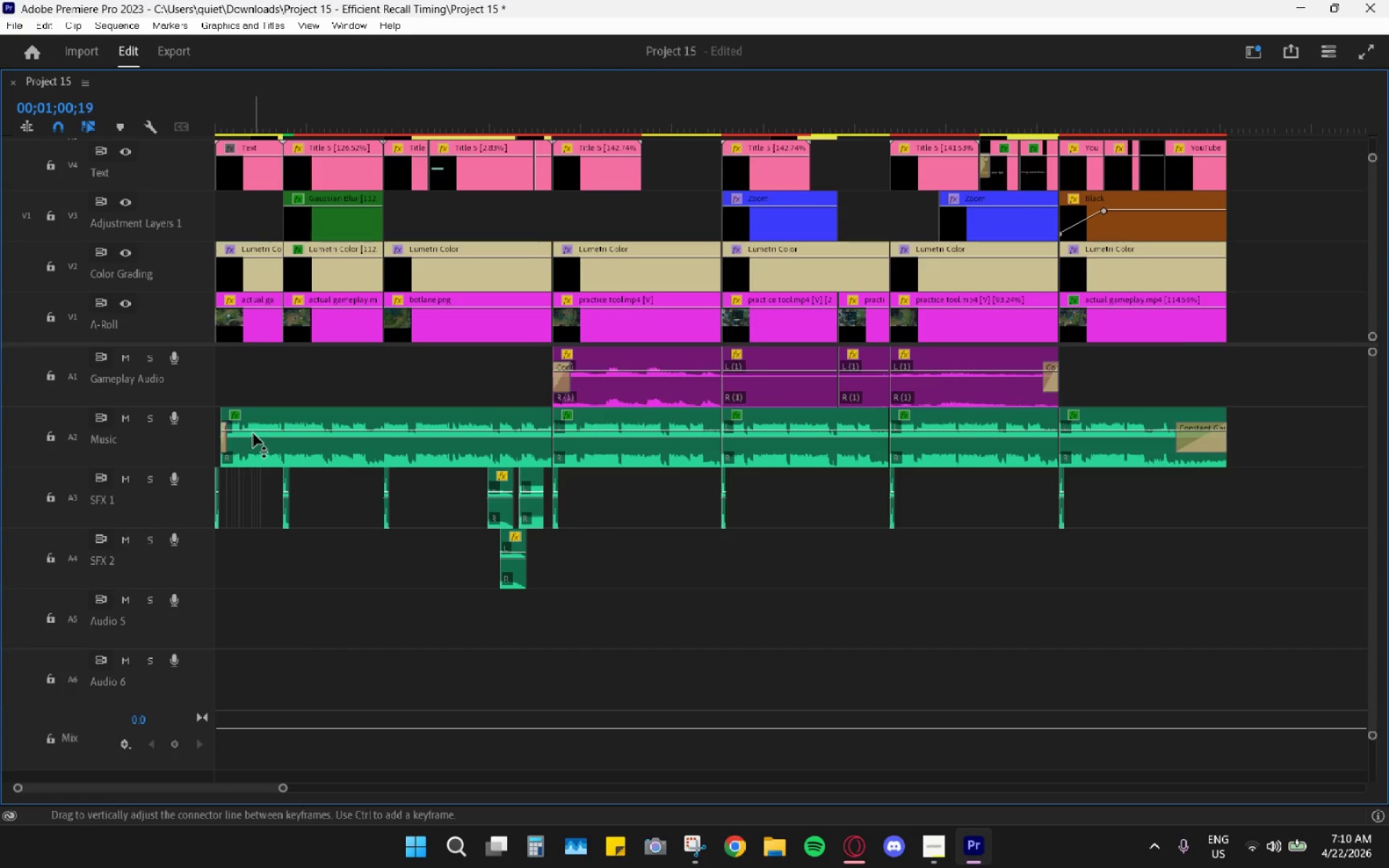 
key(Control+Z)
 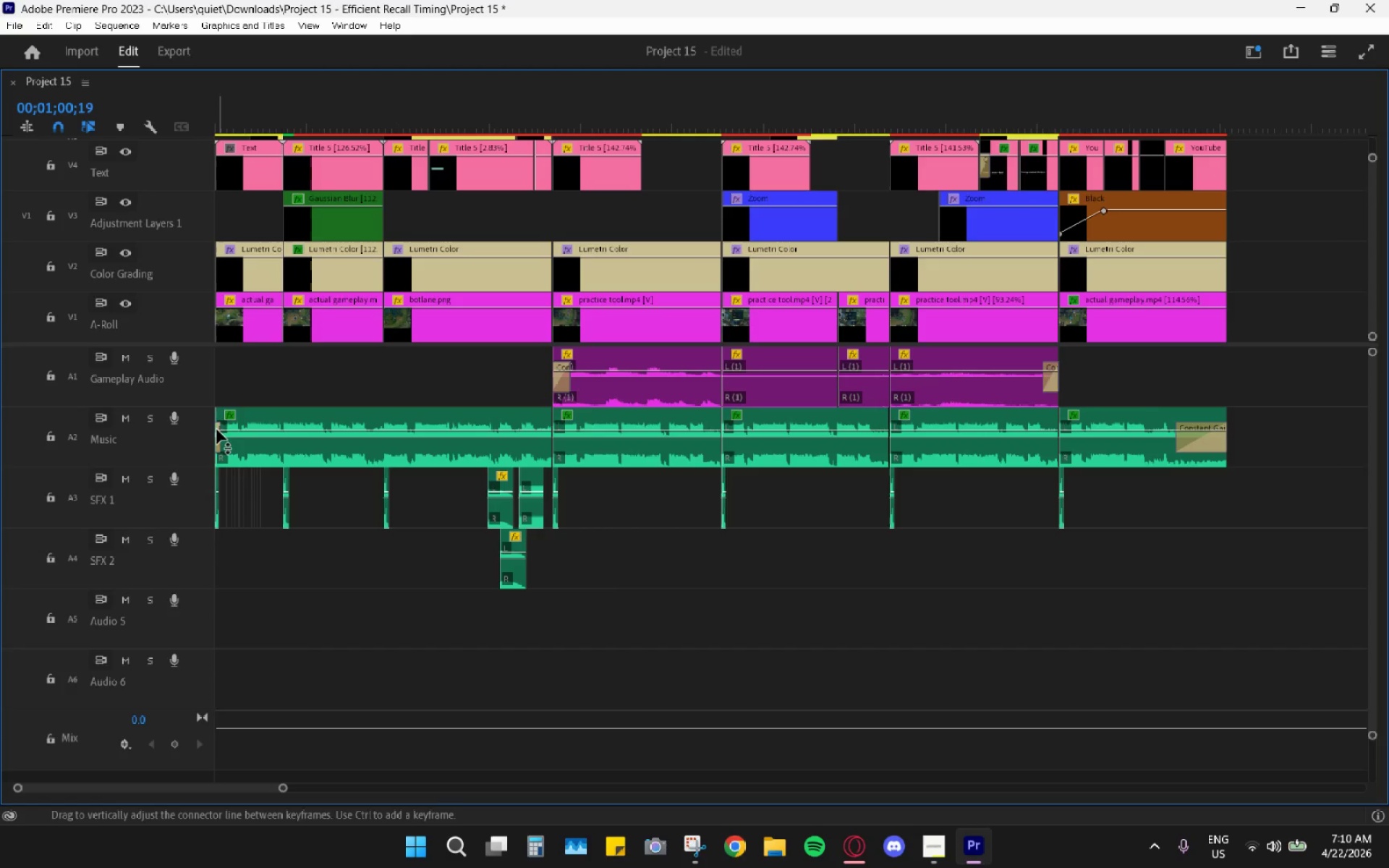 
left_click([219, 438])
 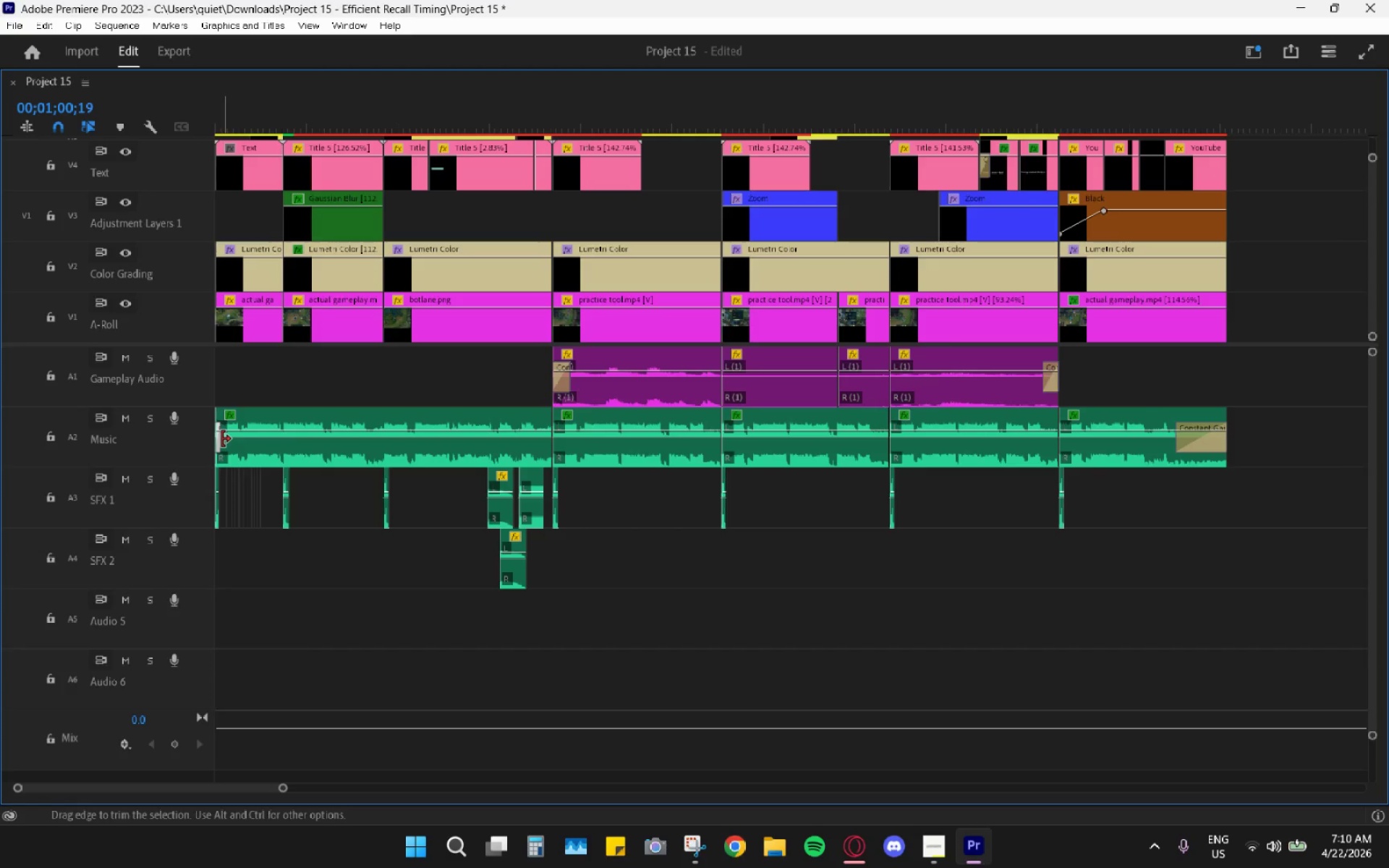 
left_click_drag(start_coordinate=[222, 439], to_coordinate=[226, 440])
 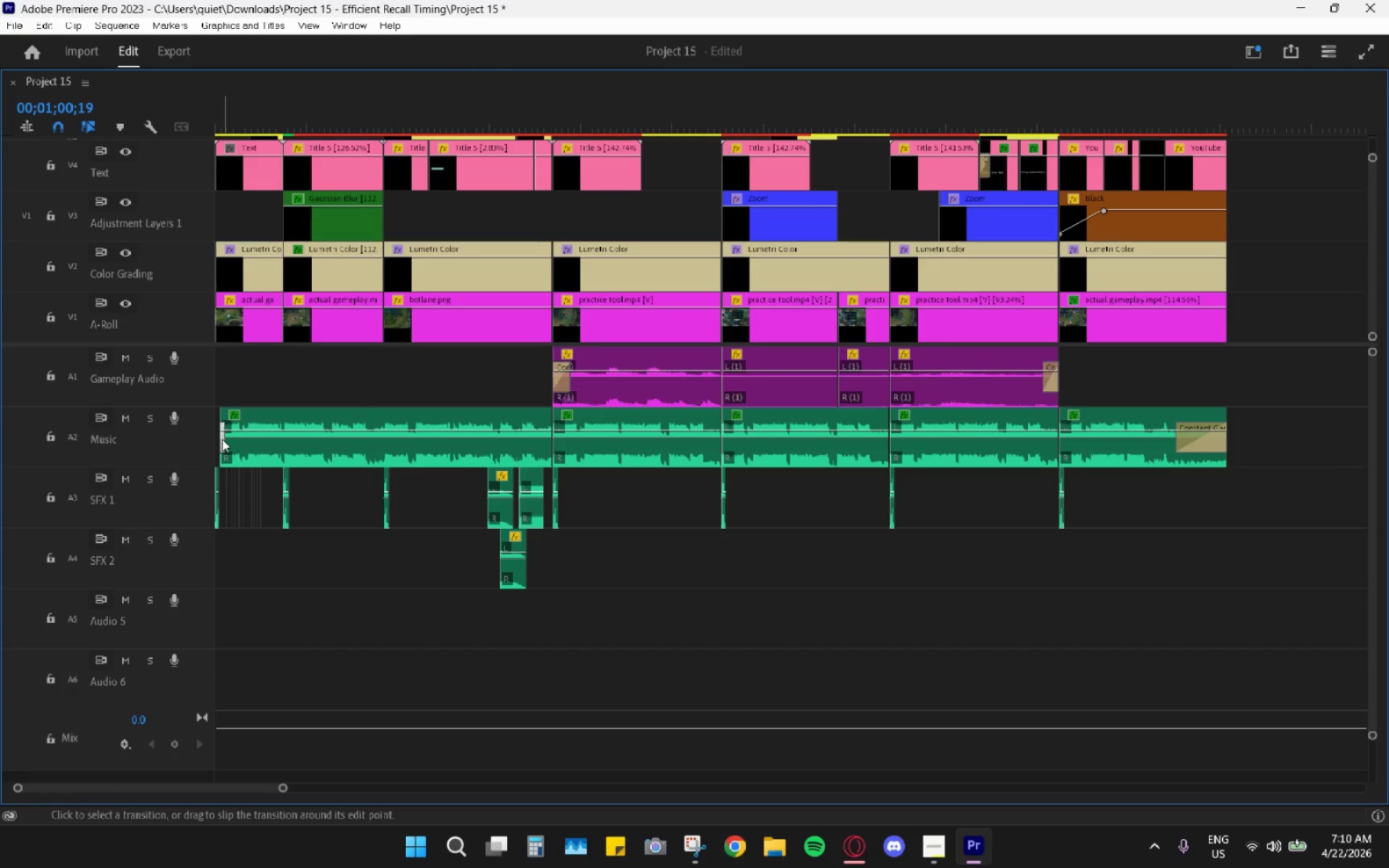 
key(Shift+ShiftLeft)
 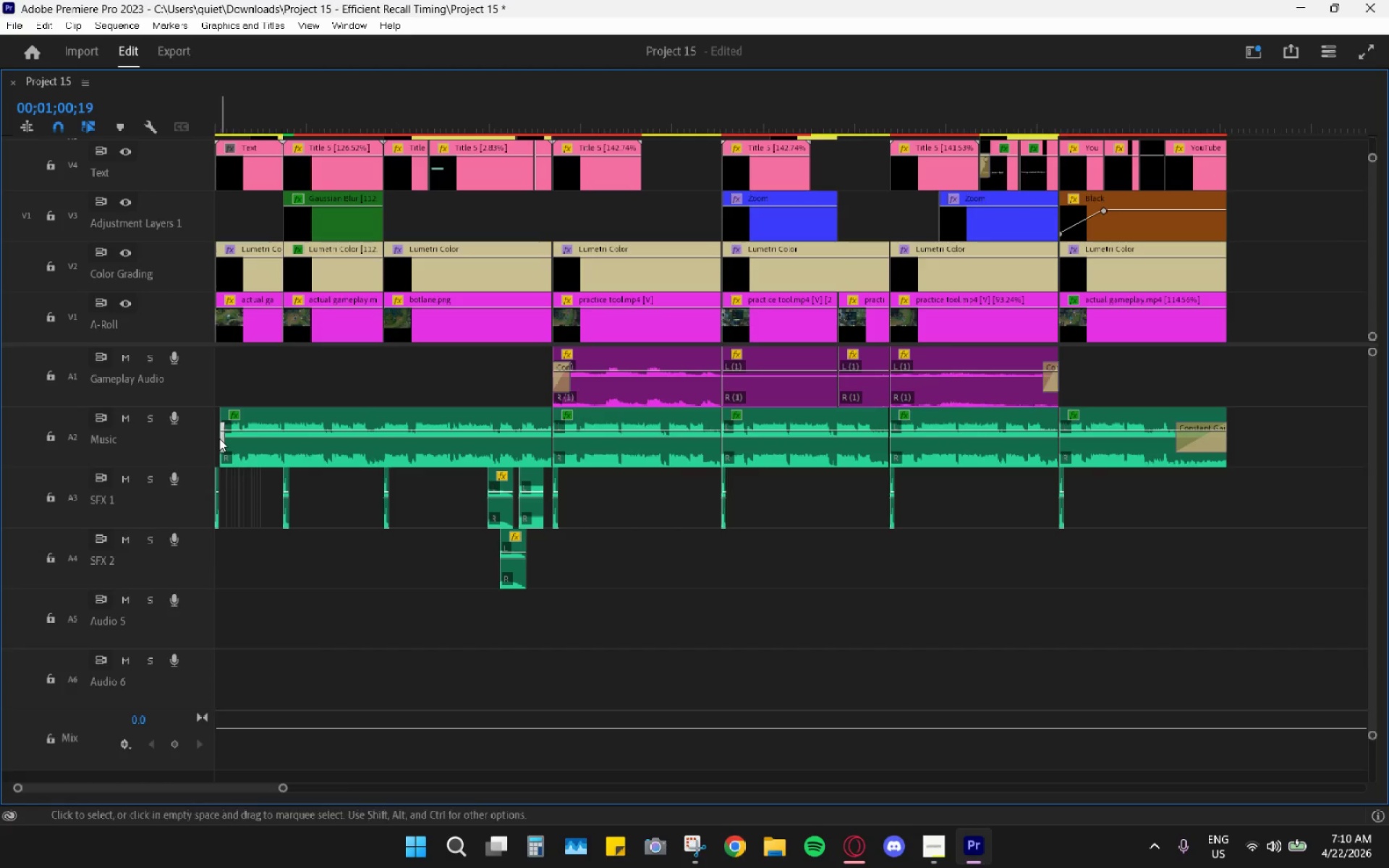 
key(Control+Z)
 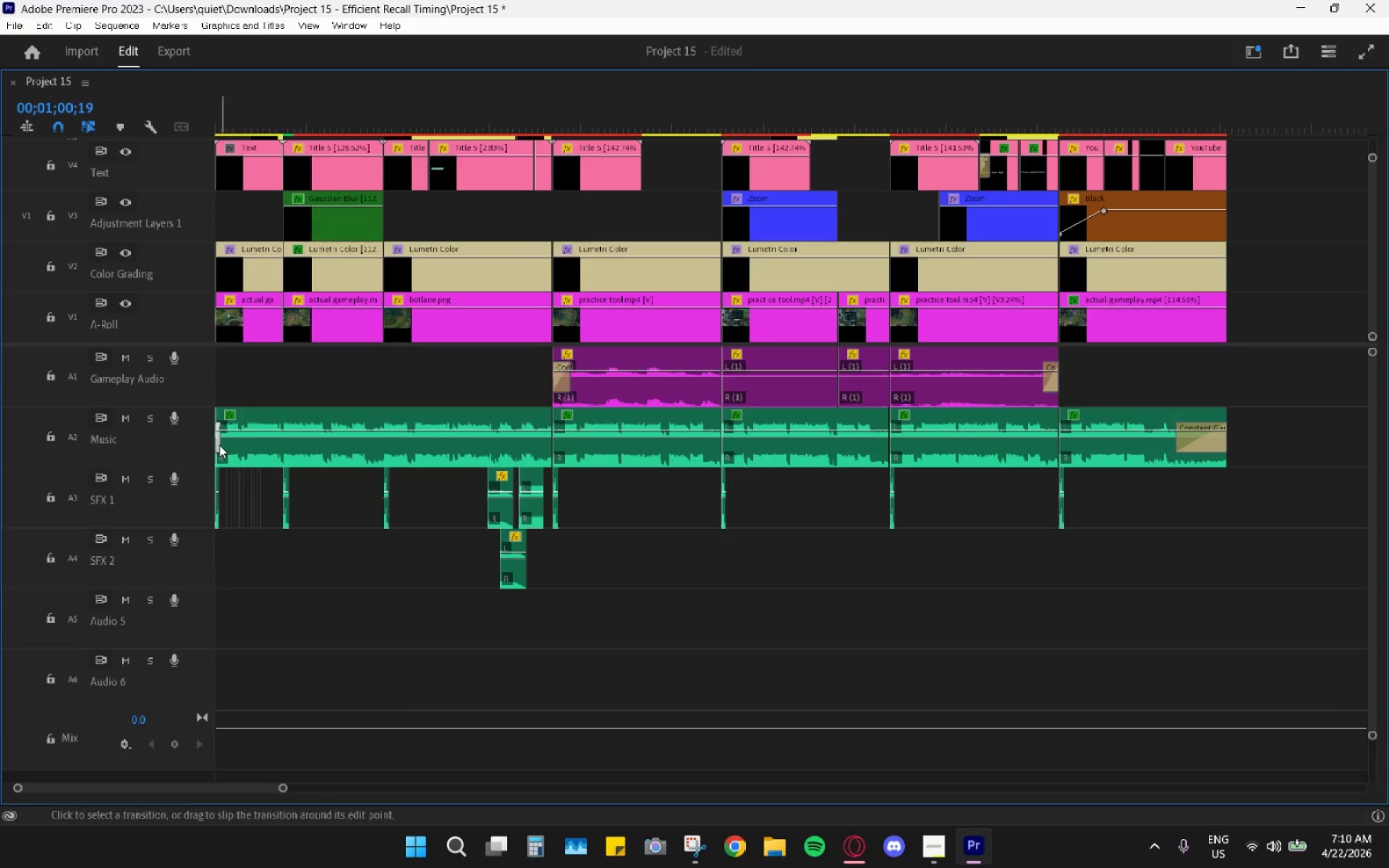 
left_click([217, 447])
 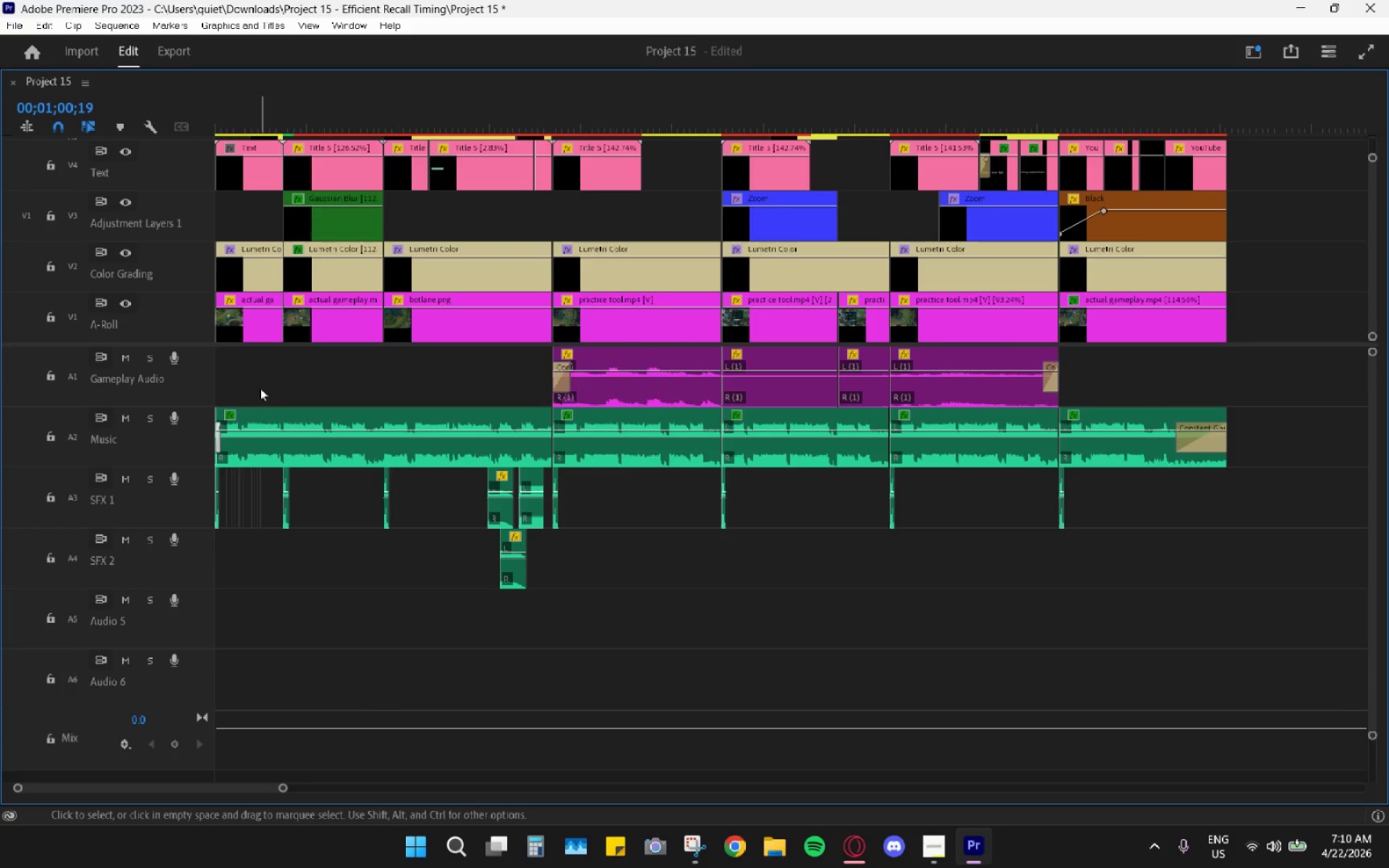 
left_click([266, 372])
 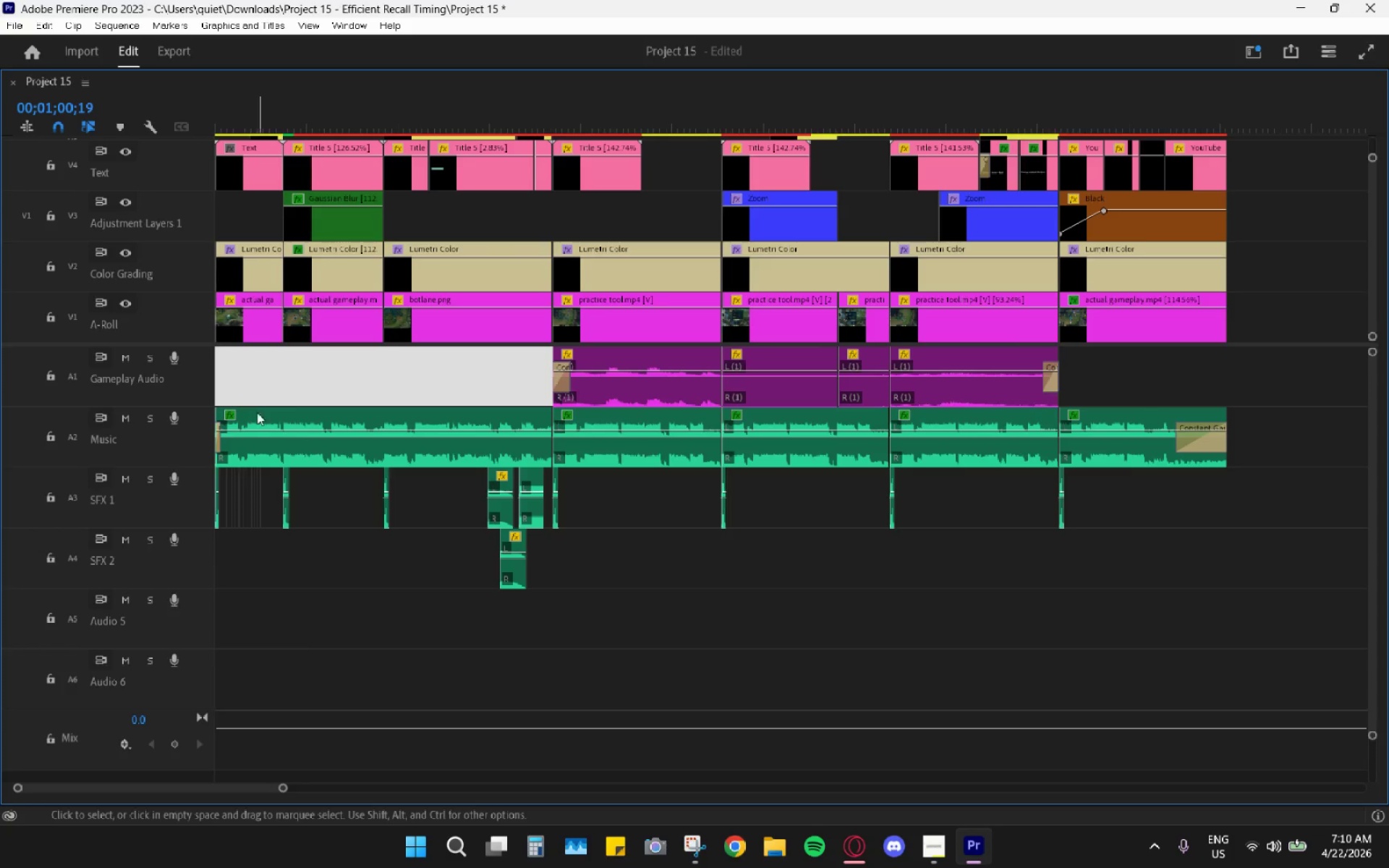 
left_click([297, 388])
 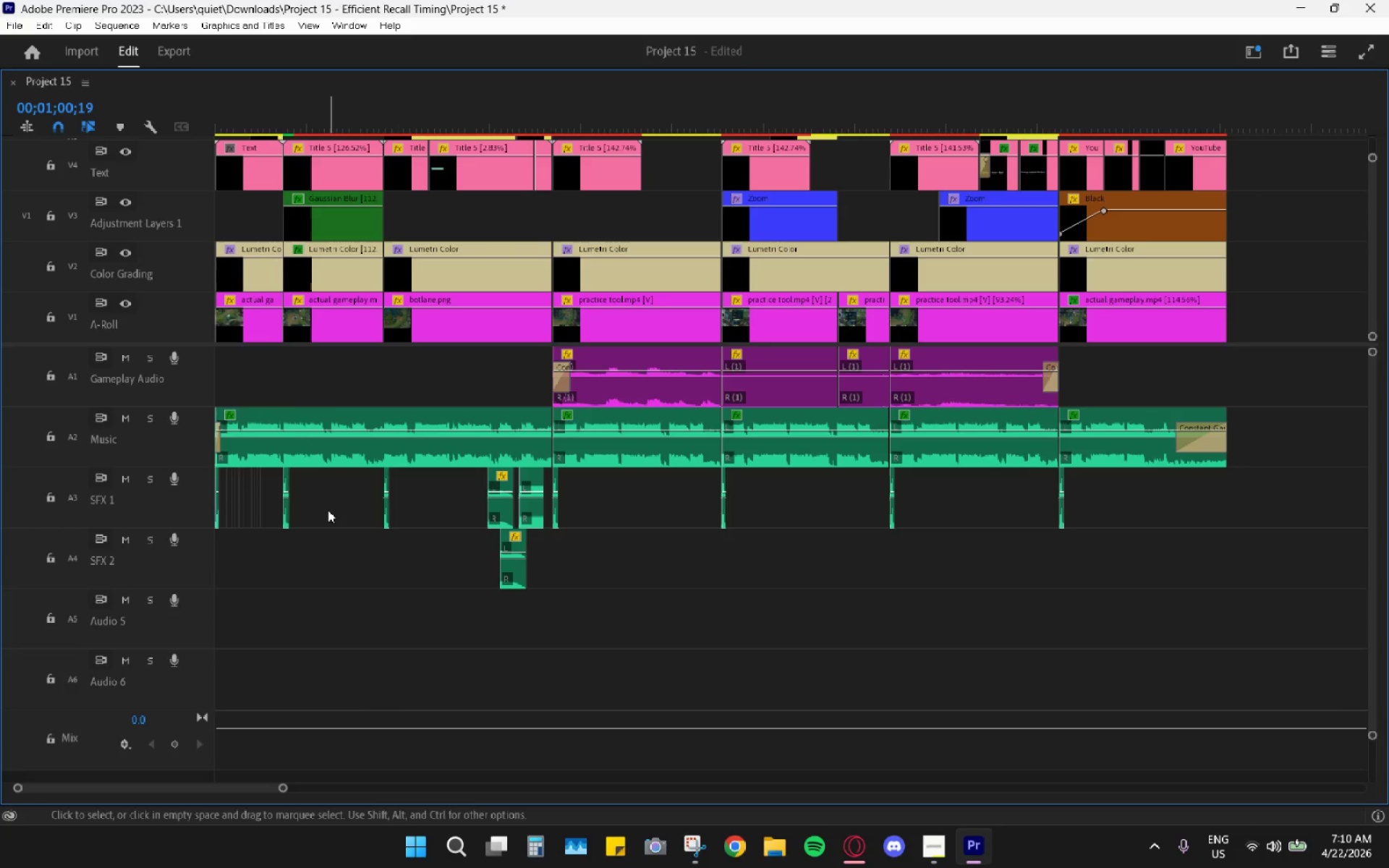 
scroll: coordinate [331, 516], scroll_direction: up, amount: 3.0
 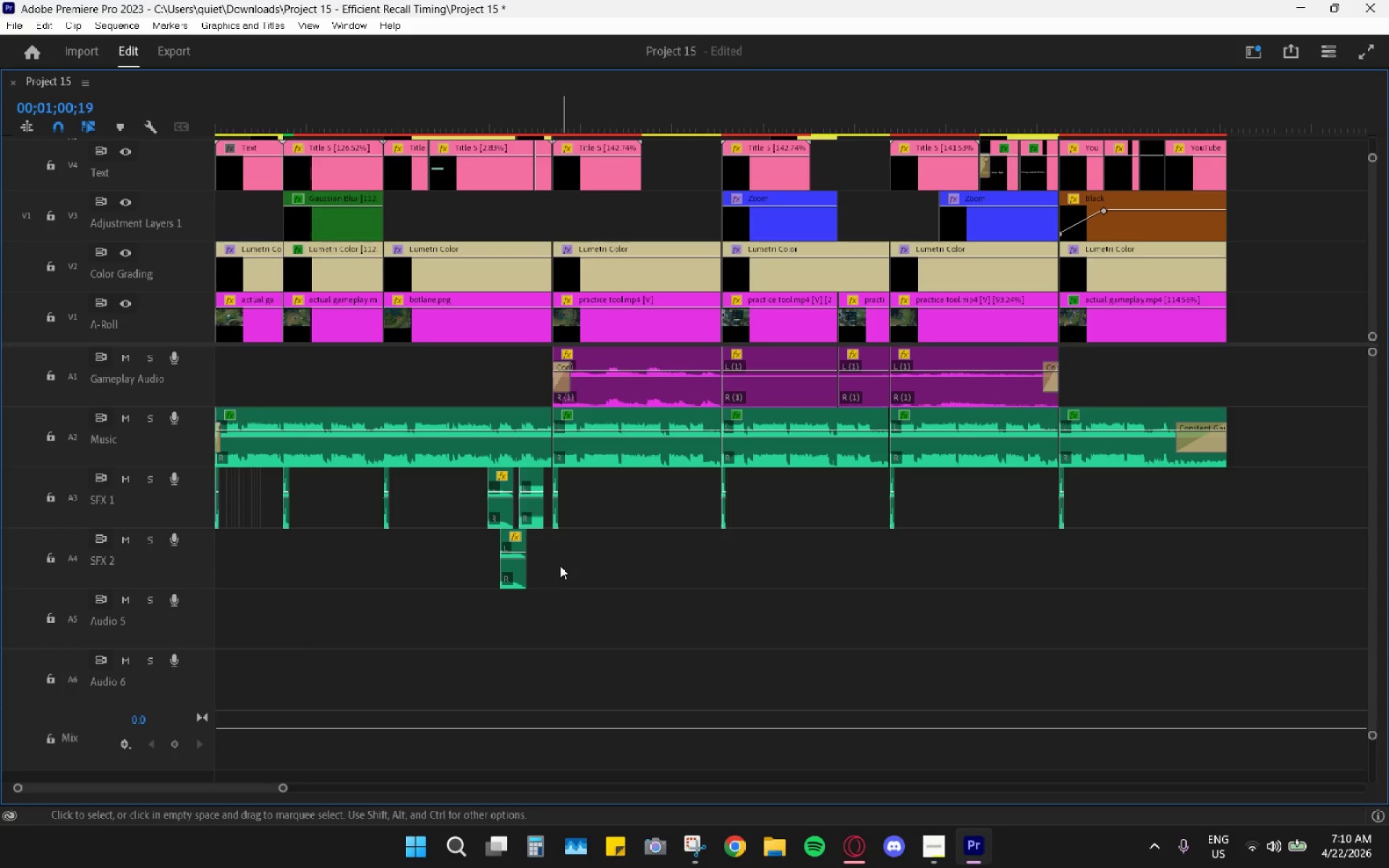 
hold_key(key=AltLeft, duration=0.53)
scroll: coordinate [561, 578], scroll_direction: up, amount: 7.0
 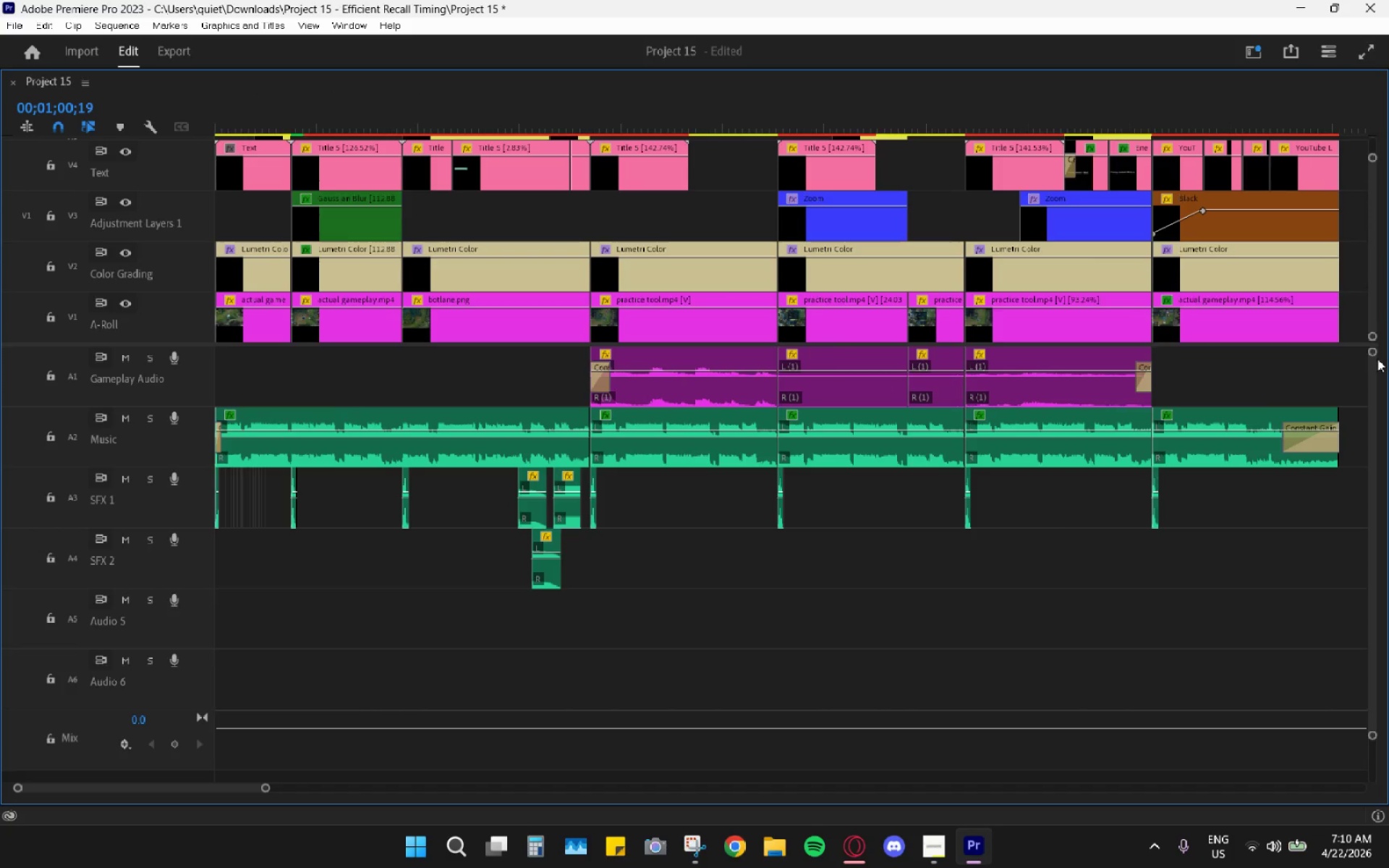 
left_click([705, 846])
 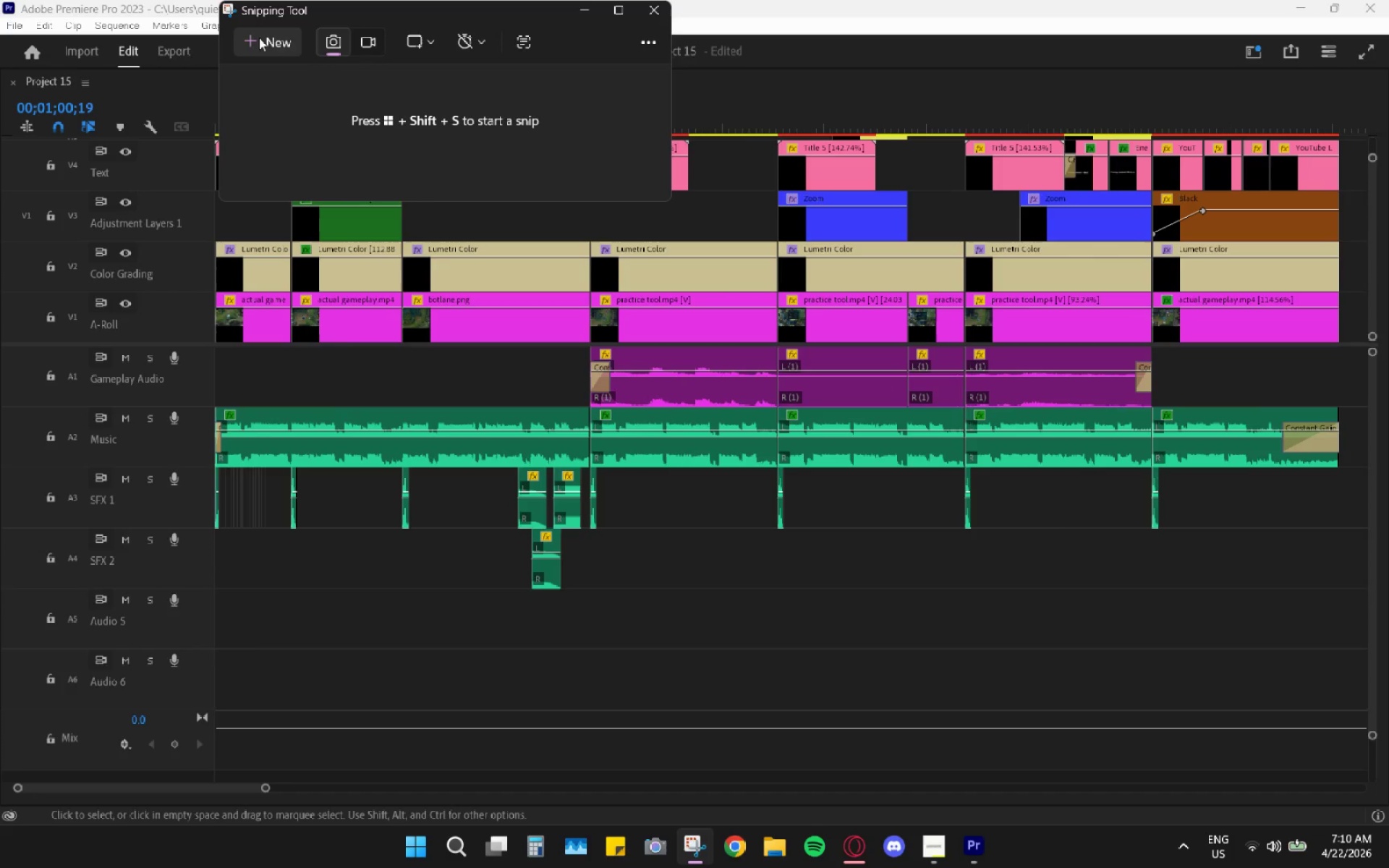 
left_click([259, 38])
 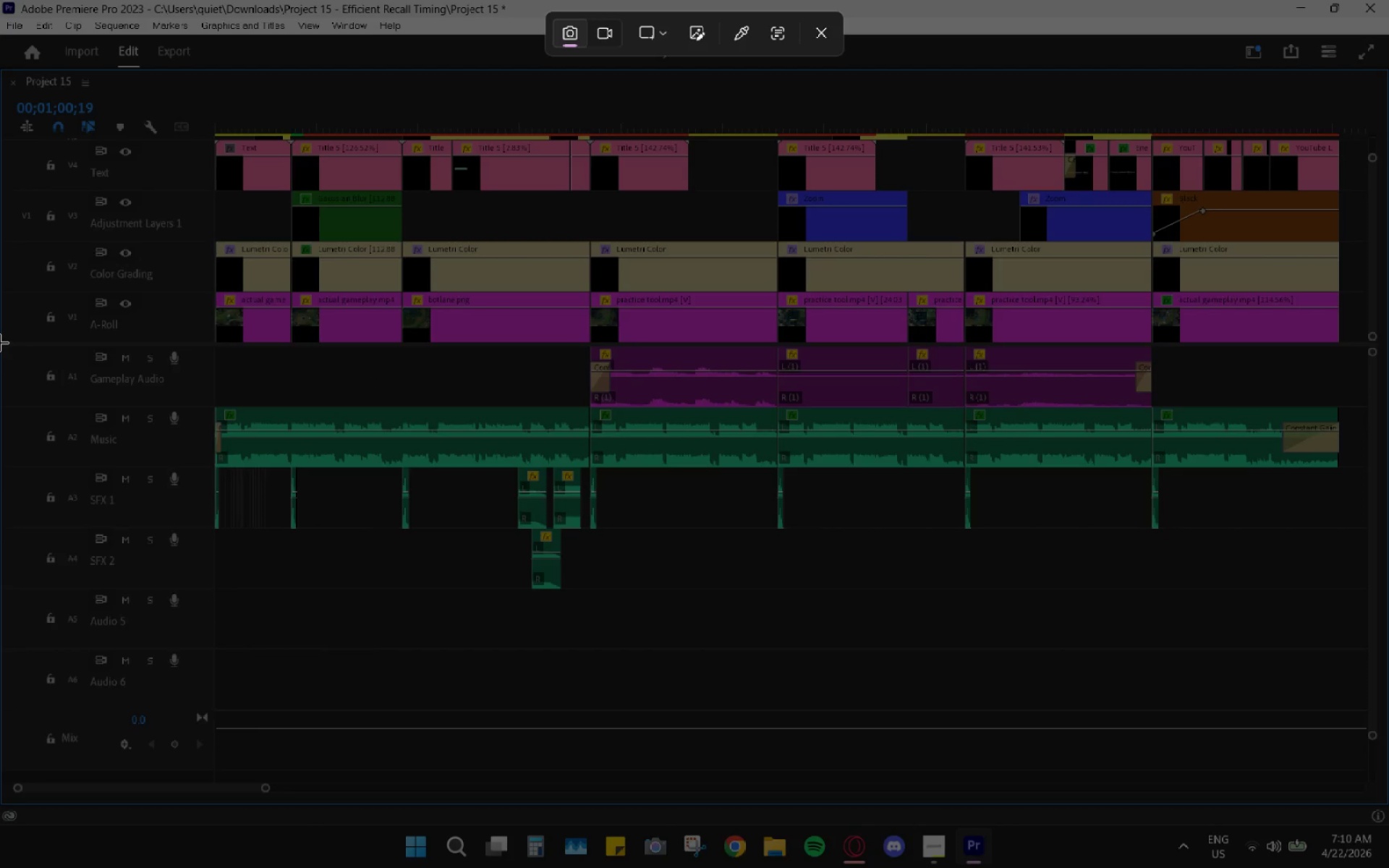 
left_click_drag(start_coordinate=[0, 341], to_coordinate=[1388, 733])
 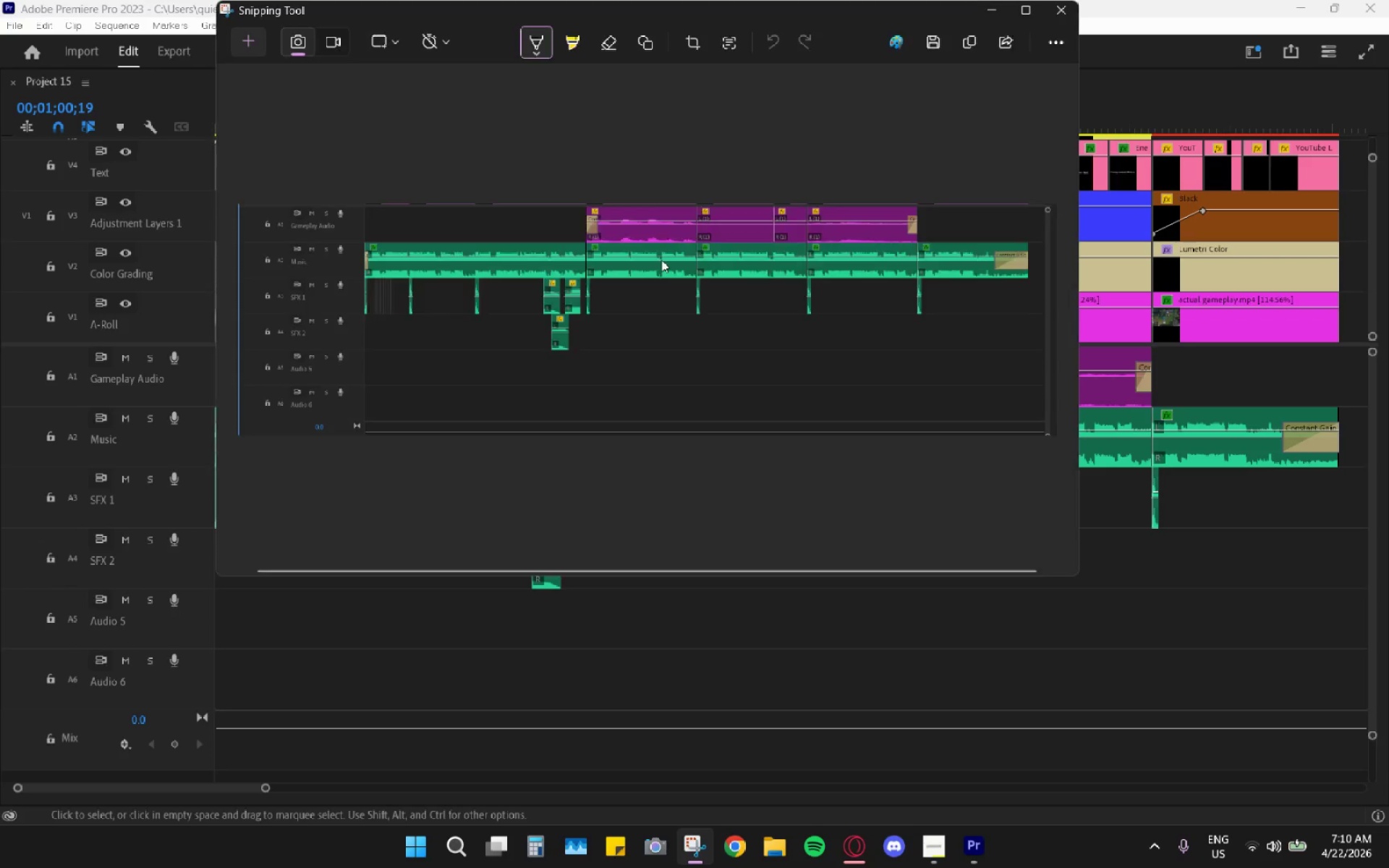 
right_click([656, 257])
 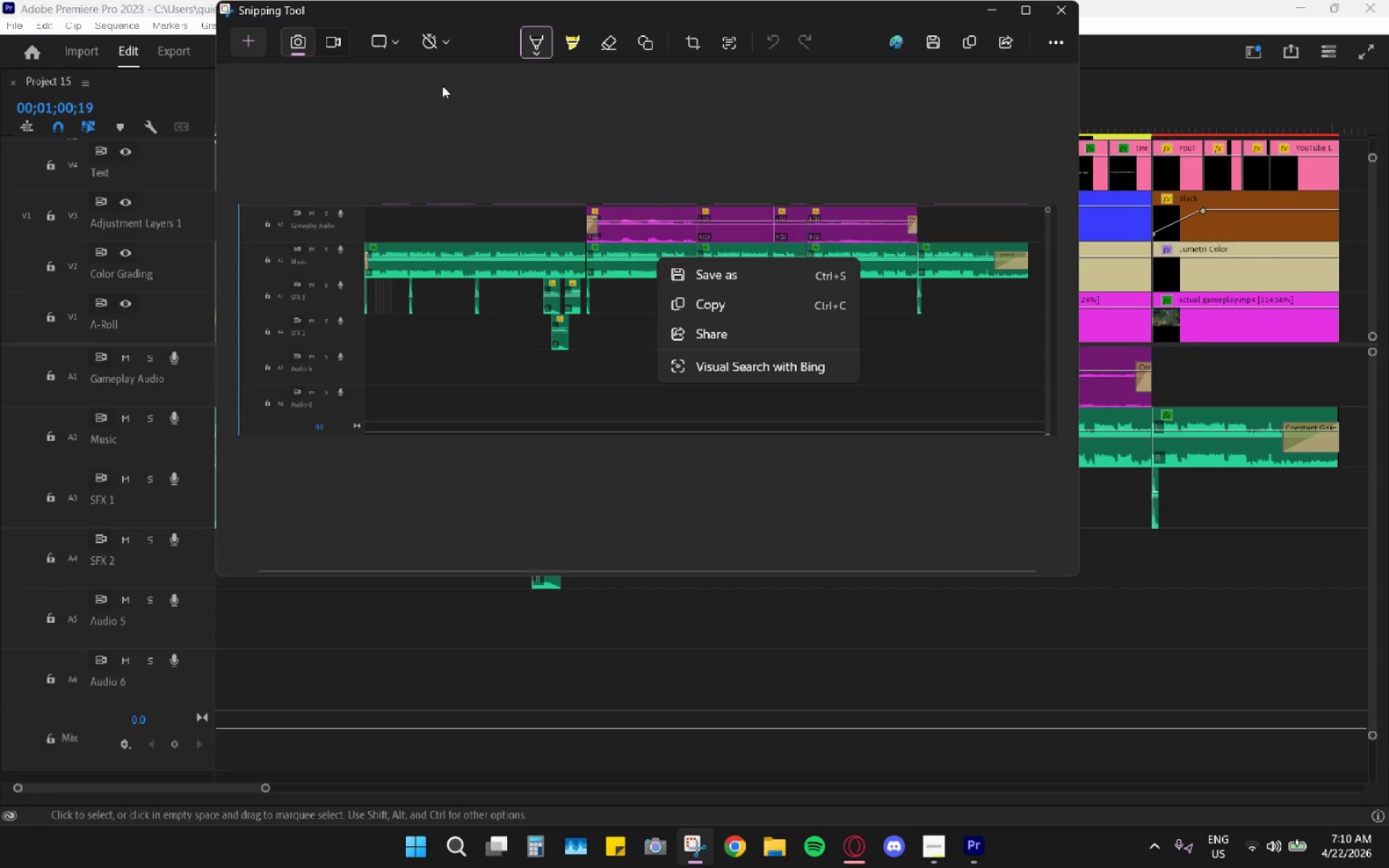 
left_click([257, 42])
 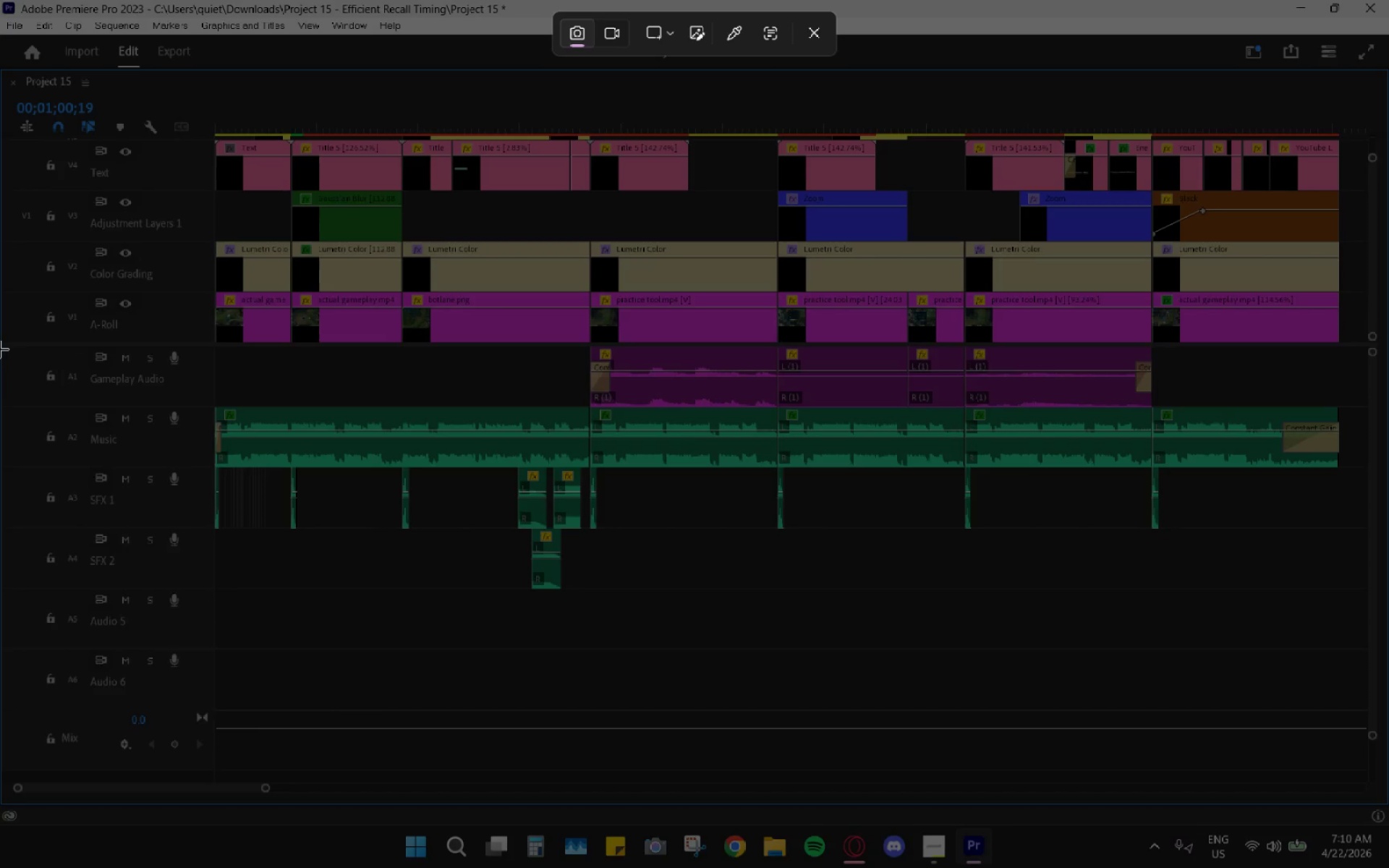 
left_click_drag(start_coordinate=[0, 347], to_coordinate=[1388, 715])
 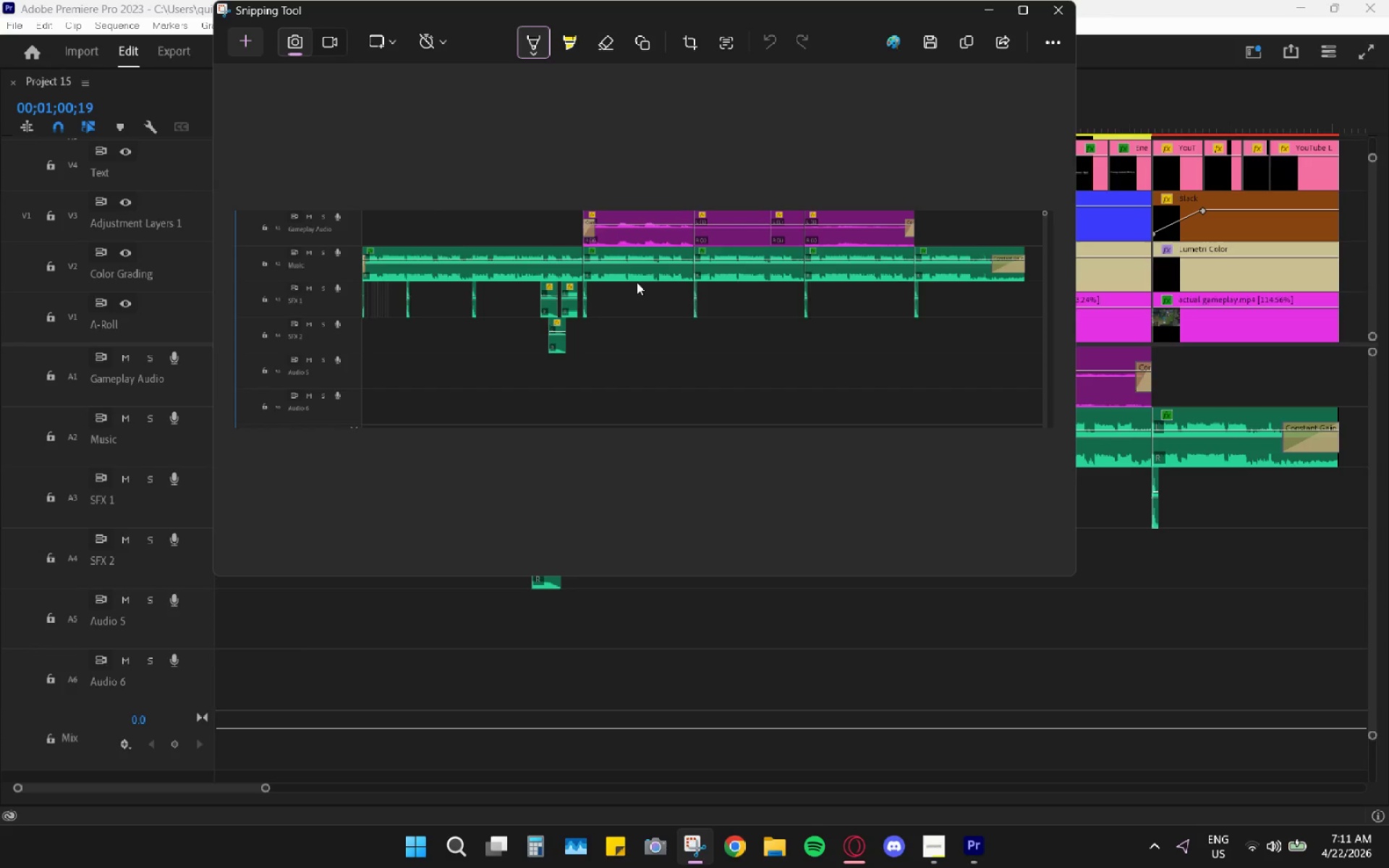 
wait(18.47)
 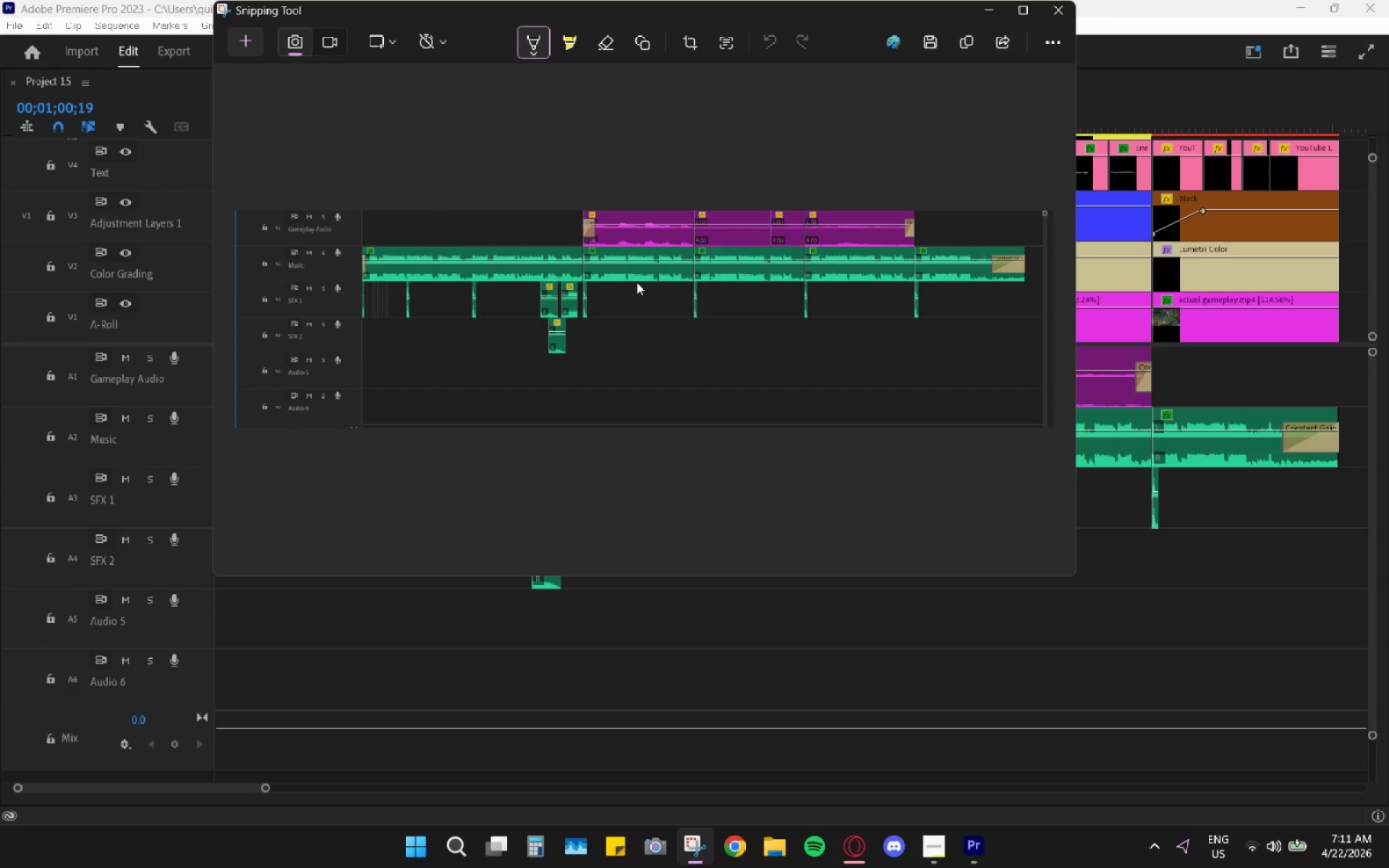 
left_click([1048, 9])
 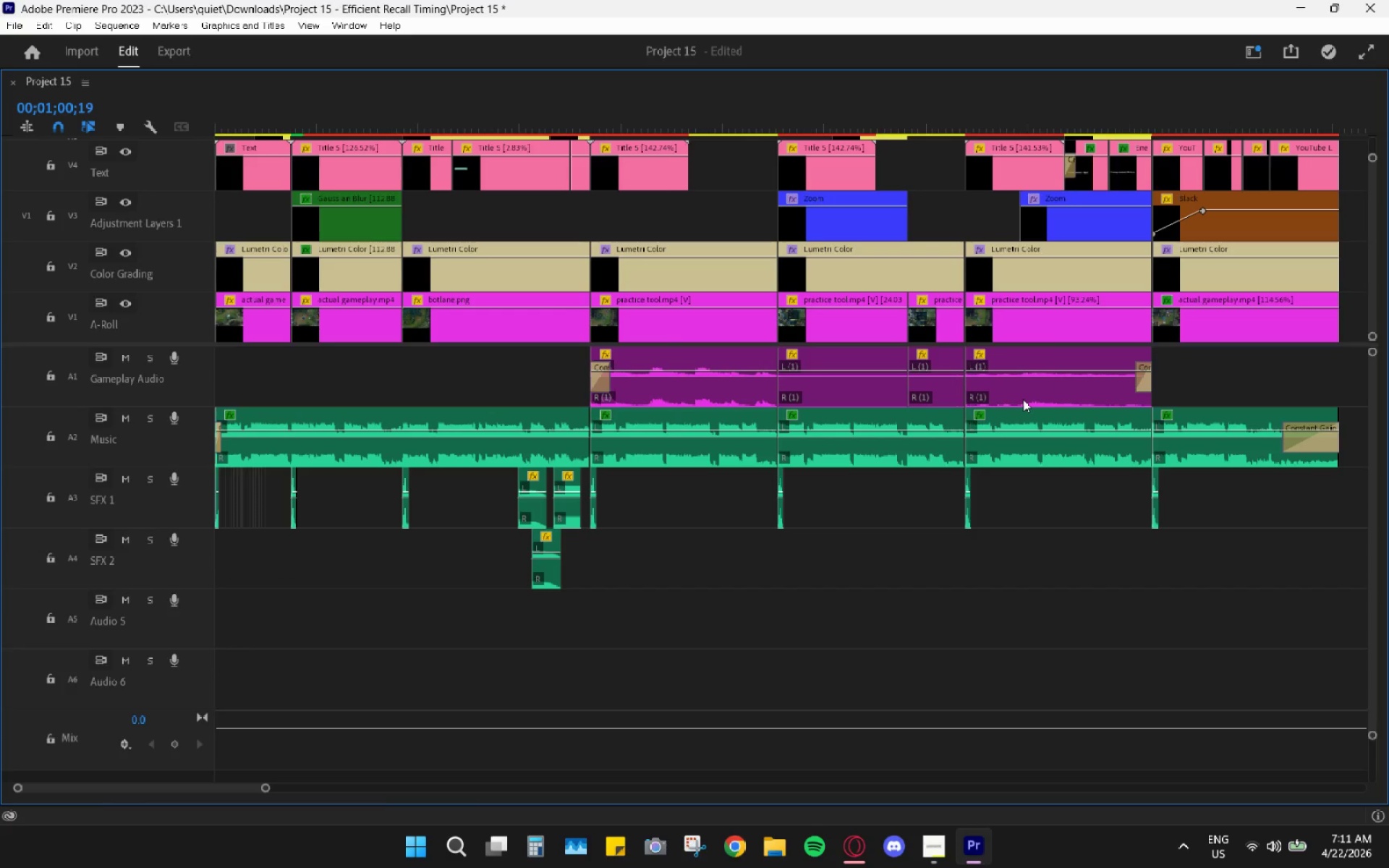 
scroll: coordinate [1023, 399], scroll_direction: up, amount: 3.0
 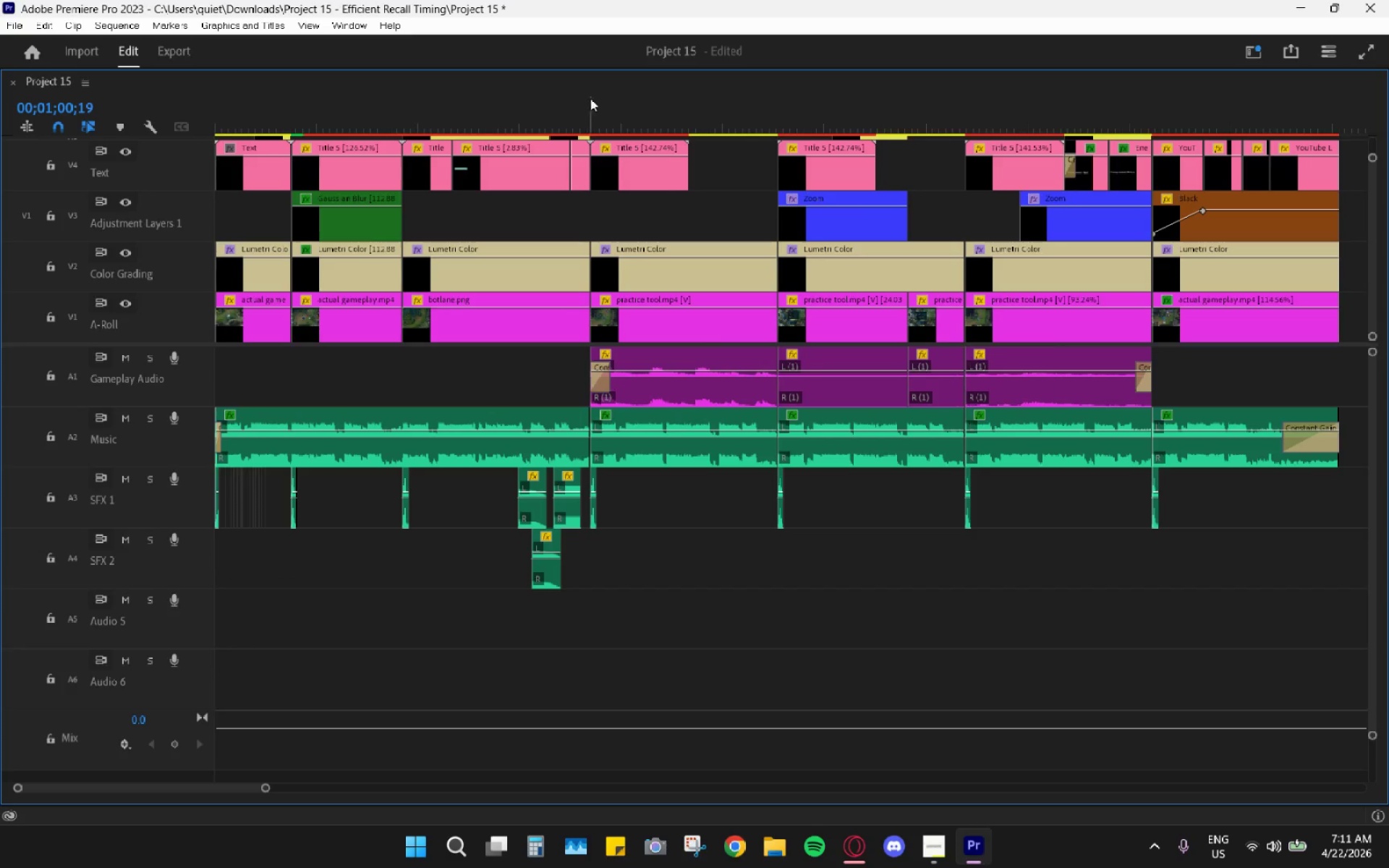 
double_click([611, 80])
 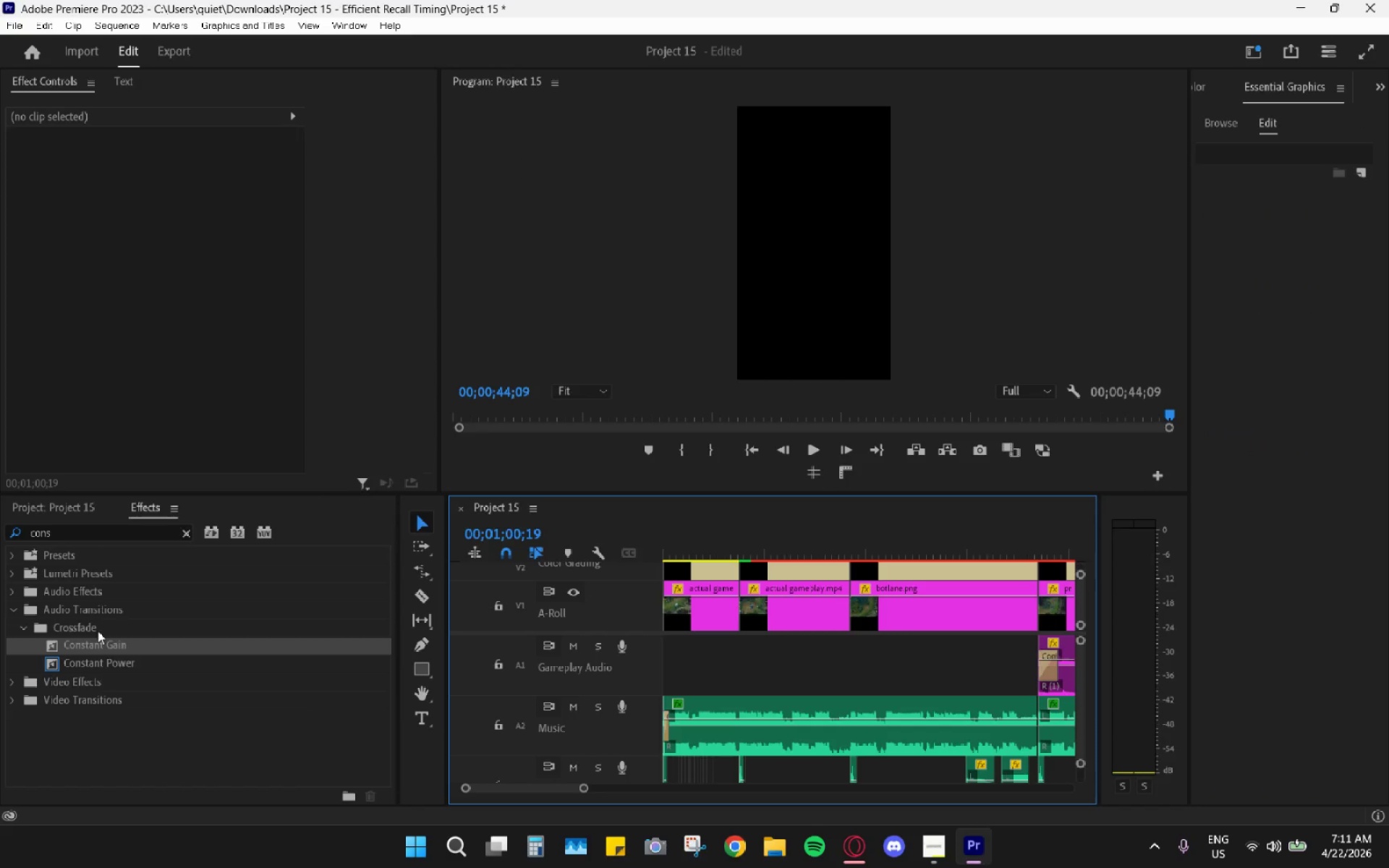 
left_click_drag(start_coordinate=[95, 648], to_coordinate=[192, 642])
 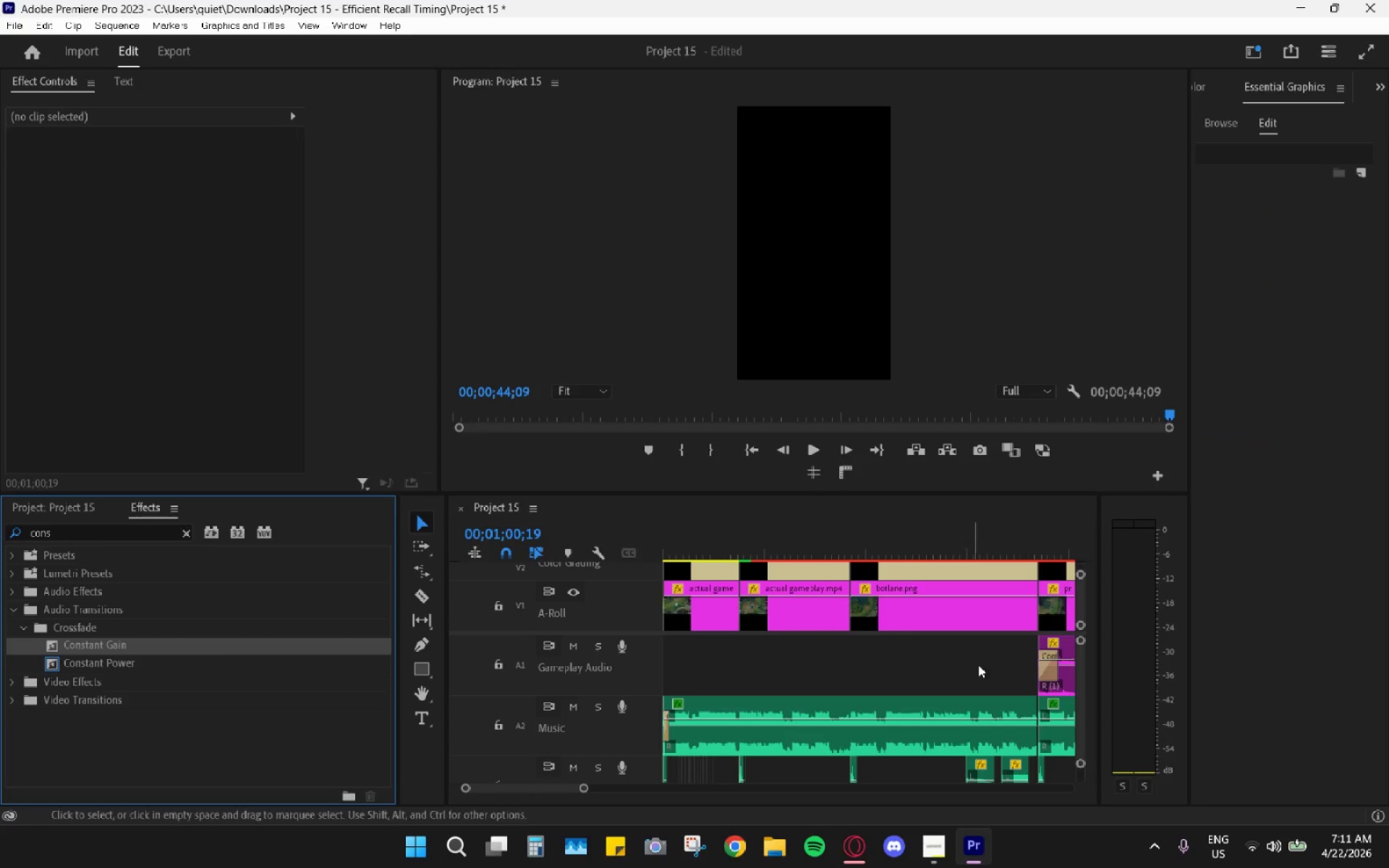 
scroll: coordinate [972, 670], scroll_direction: down, amount: 15.0
 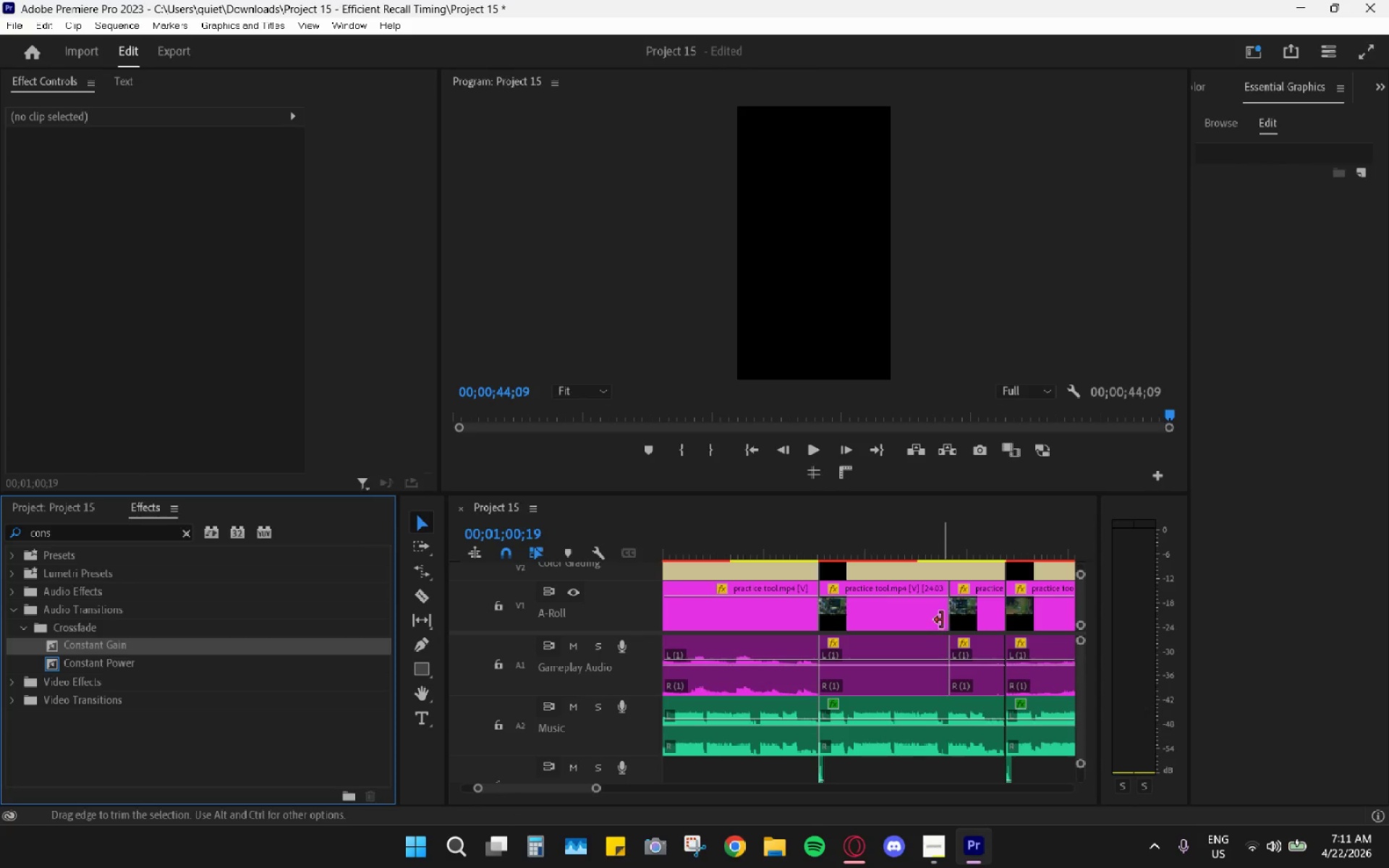 
hold_key(key=AltLeft, duration=0.45)
hold_key(key=AltLeft, duration=0.33)
hold_key(key=AltLeft, duration=0.41)
scroll: coordinate [956, 629], scroll_direction: down, amount: 12.0
 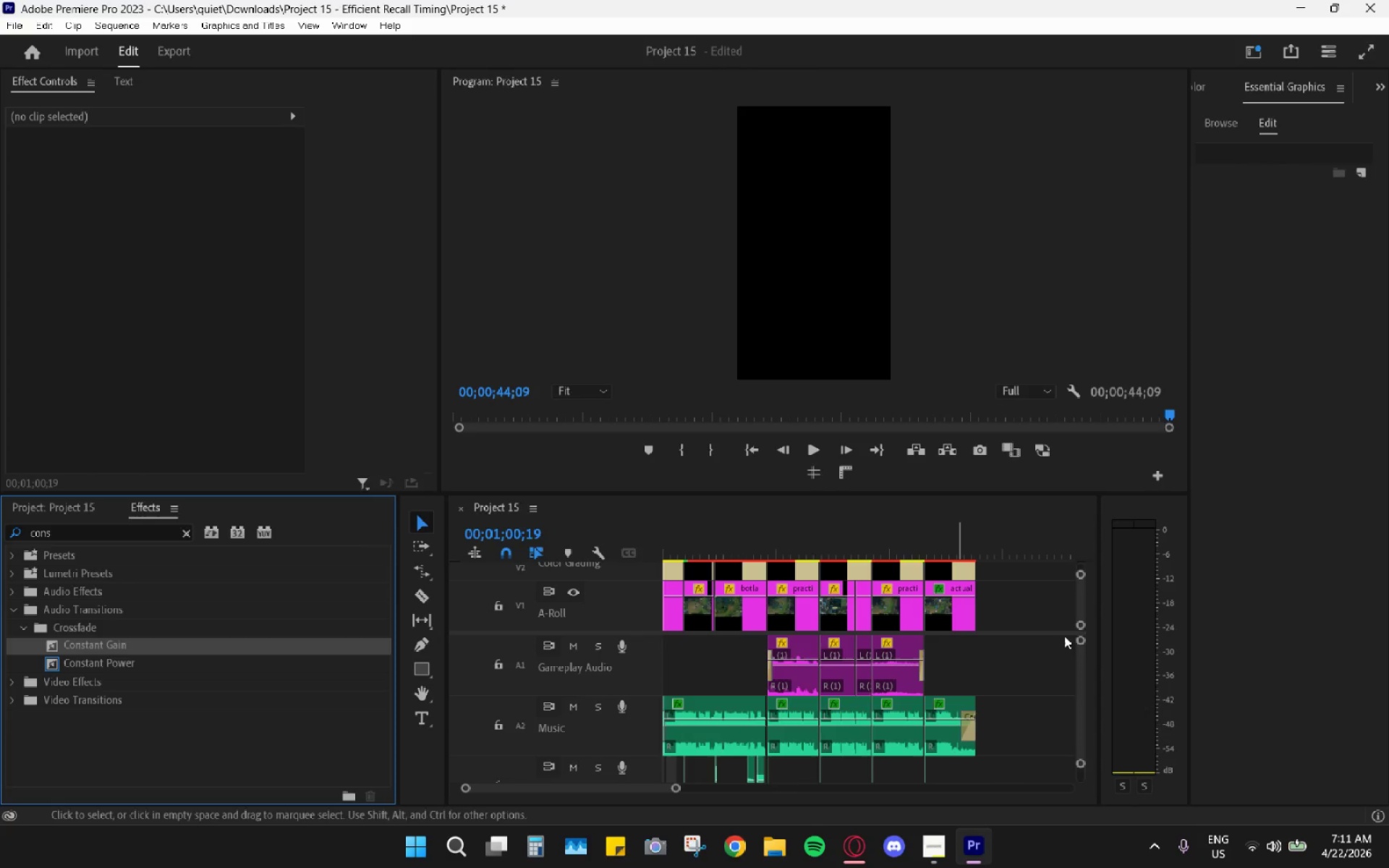 
left_click_drag(start_coordinate=[1080, 662], to_coordinate=[1088, 639])
 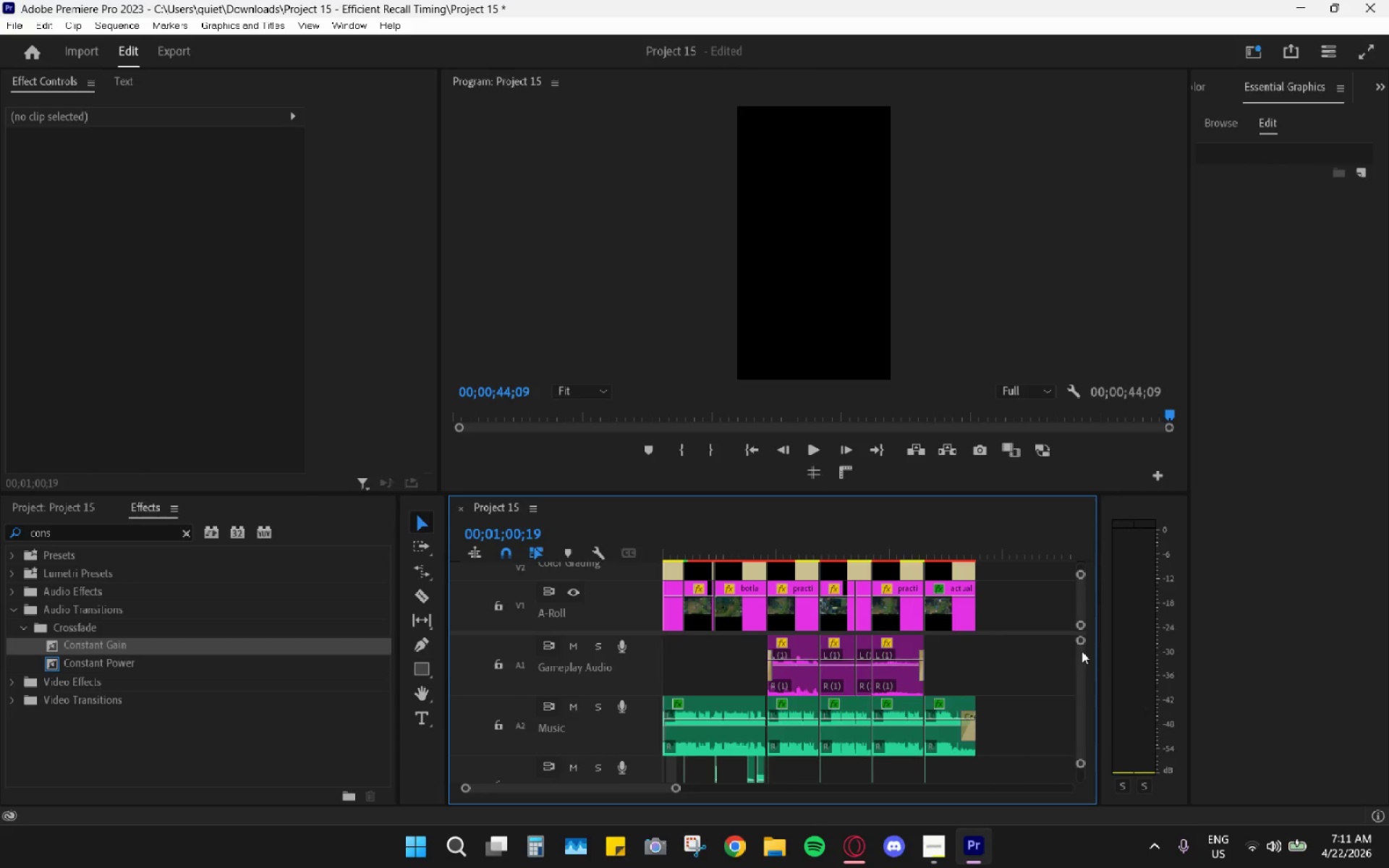 
left_click_drag(start_coordinate=[1081, 658], to_coordinate=[1085, 630])
 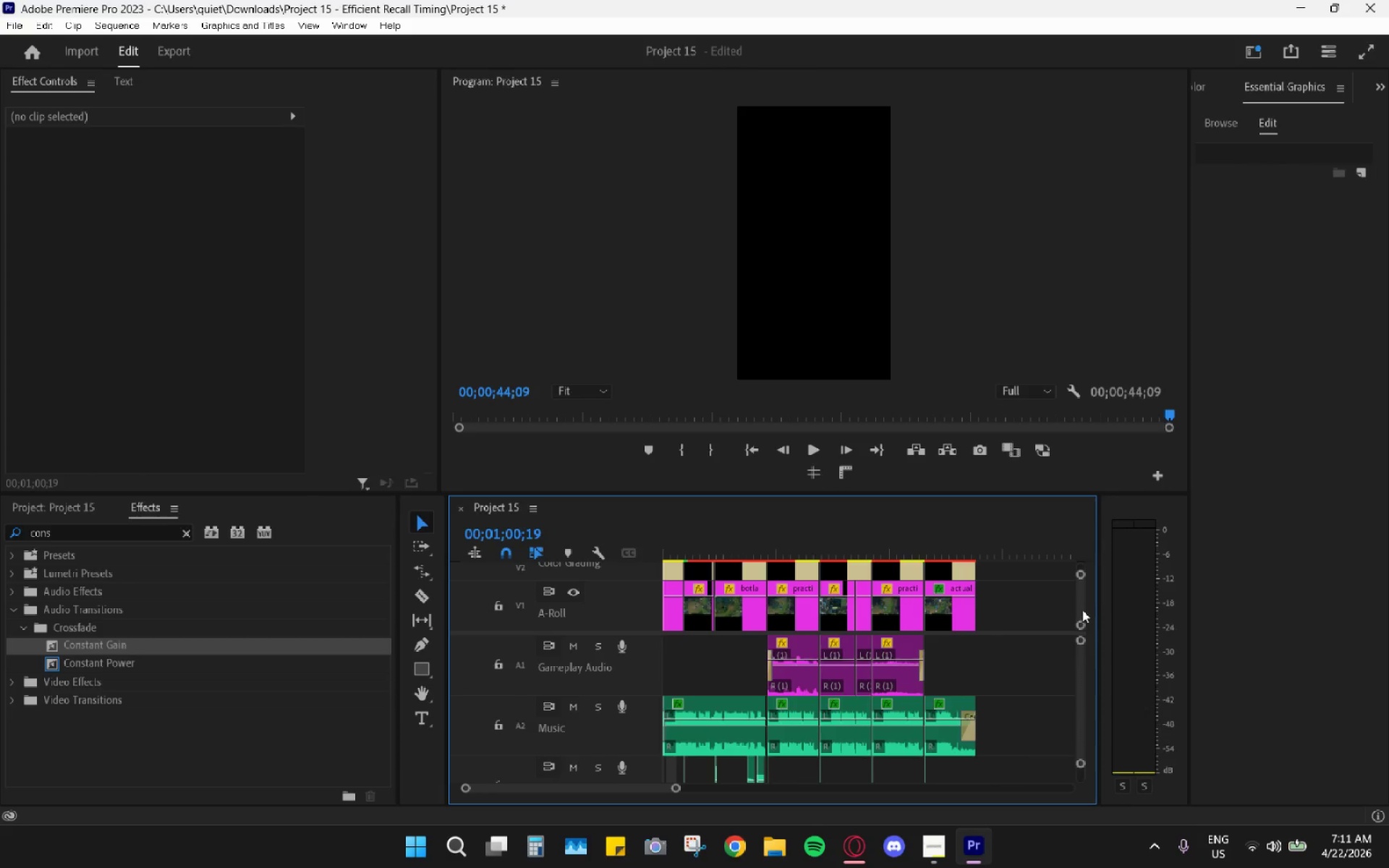 
left_click_drag(start_coordinate=[1082, 610], to_coordinate=[1074, 637])
 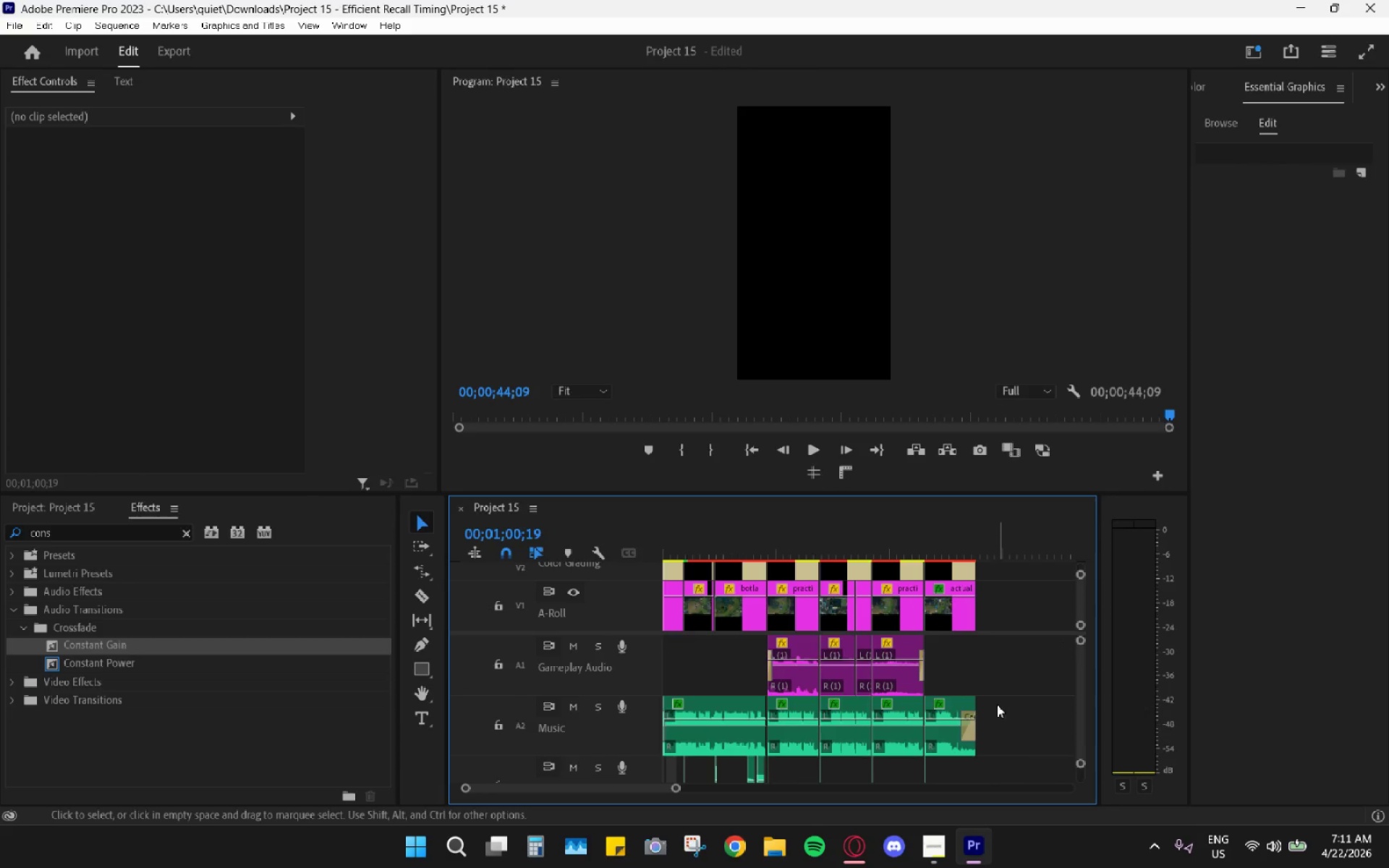 
hold_key(key=AltLeft, duration=0.52)
scroll: coordinate [911, 720], scroll_direction: up, amount: 15.0
 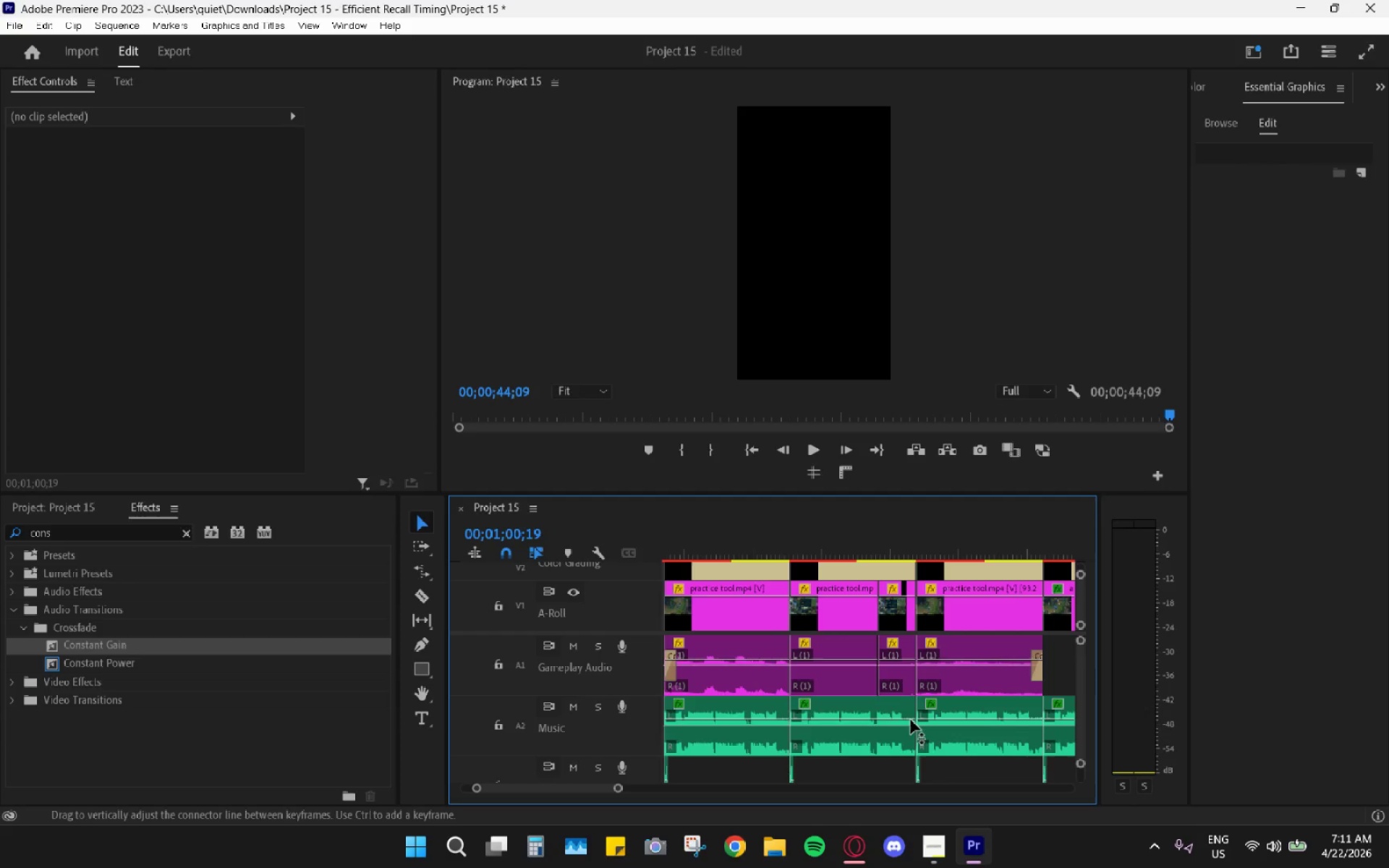 
mouse_move([890, 707])
 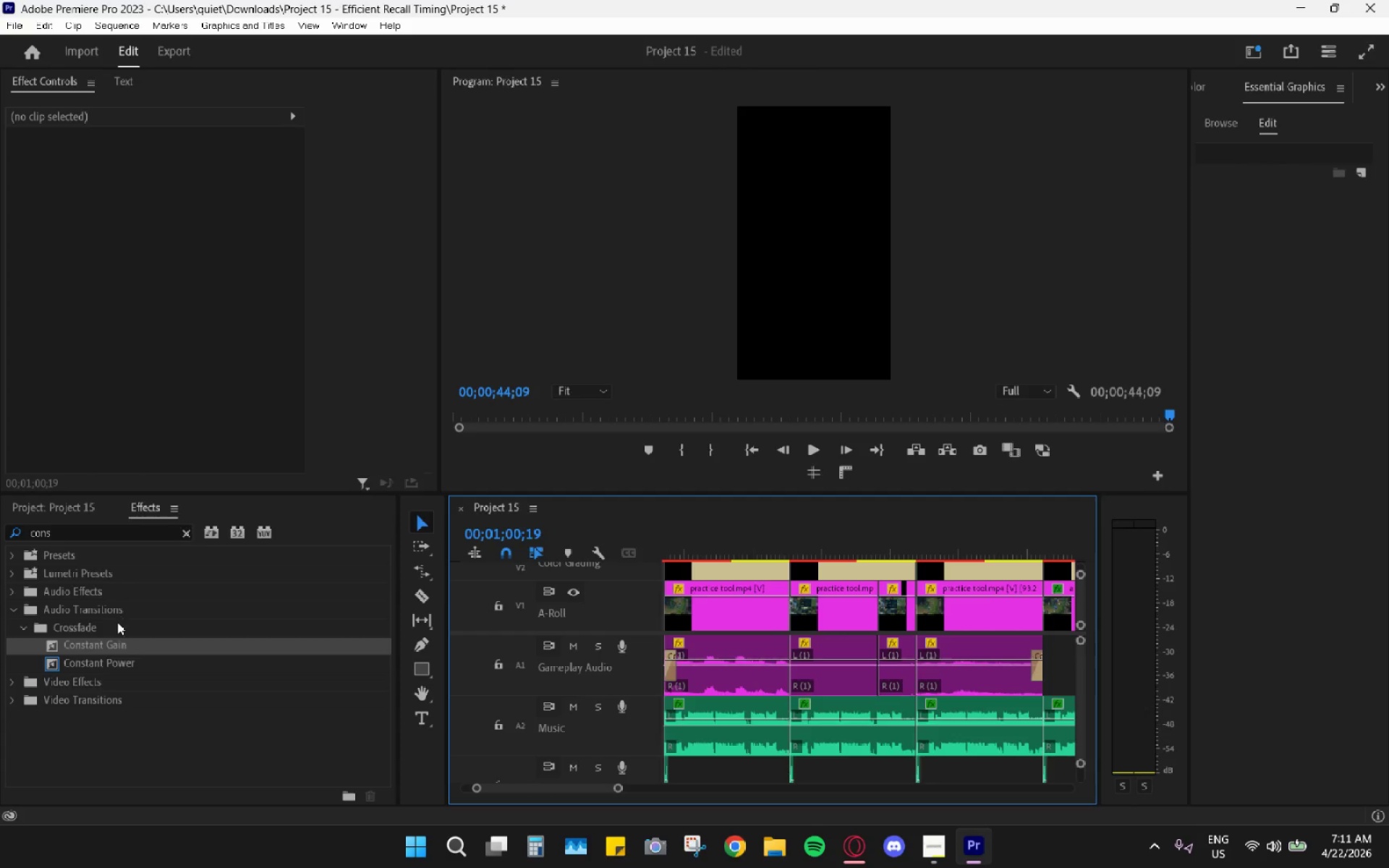 
left_click_drag(start_coordinate=[108, 647], to_coordinate=[792, 662])
 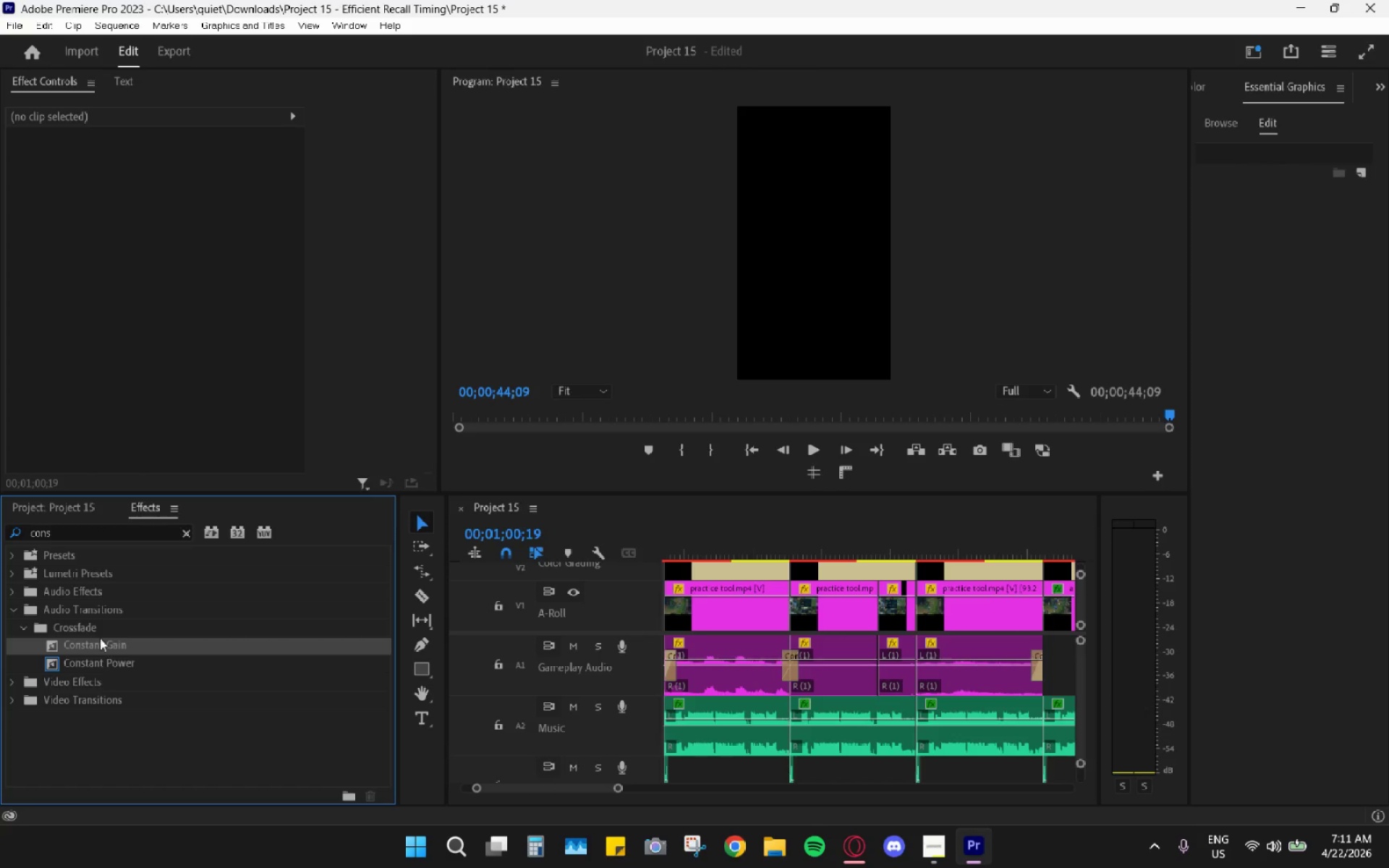 
left_click_drag(start_coordinate=[96, 644], to_coordinate=[916, 651])
 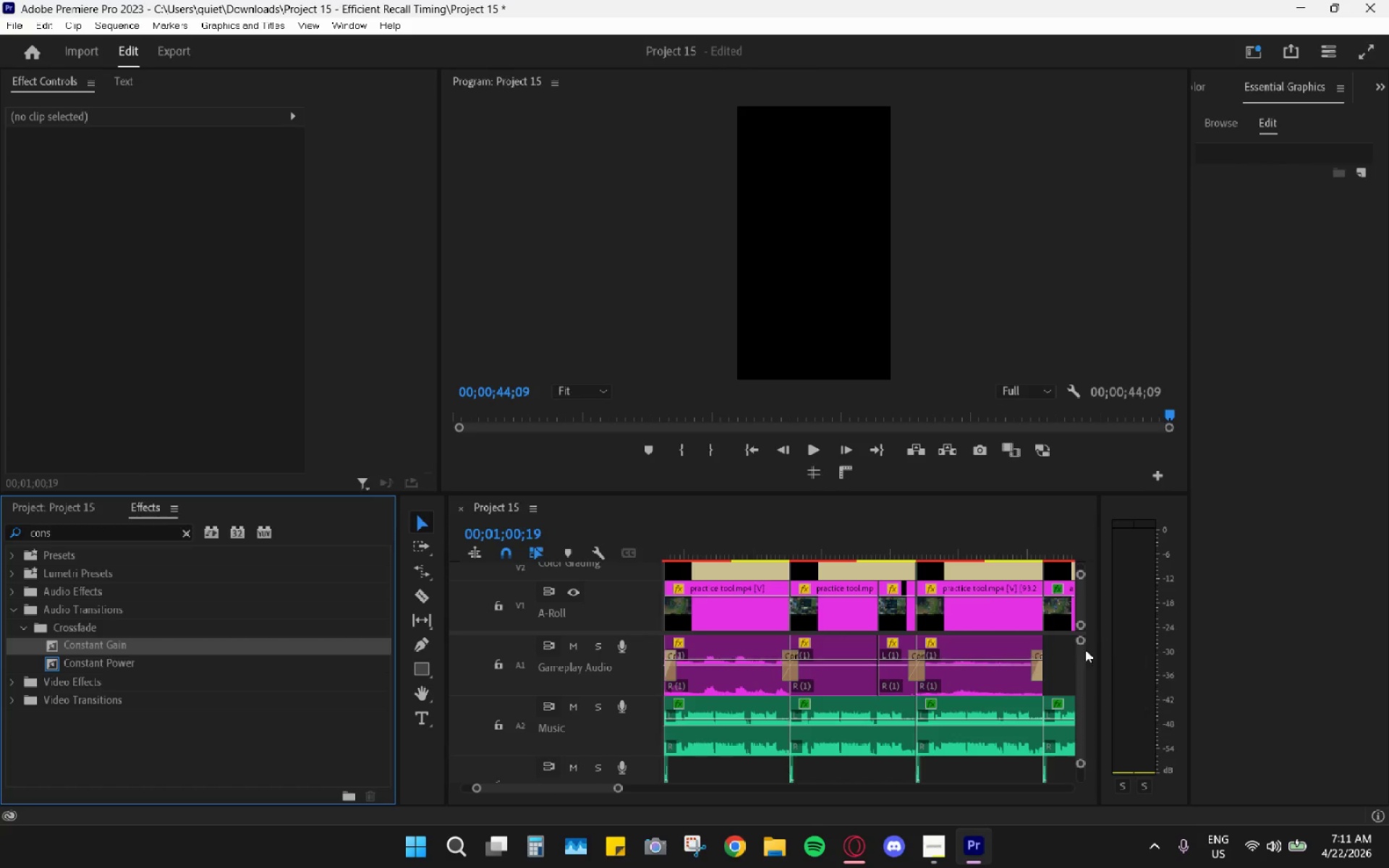 
left_click_drag(start_coordinate=[1081, 657], to_coordinate=[1089, 637])
 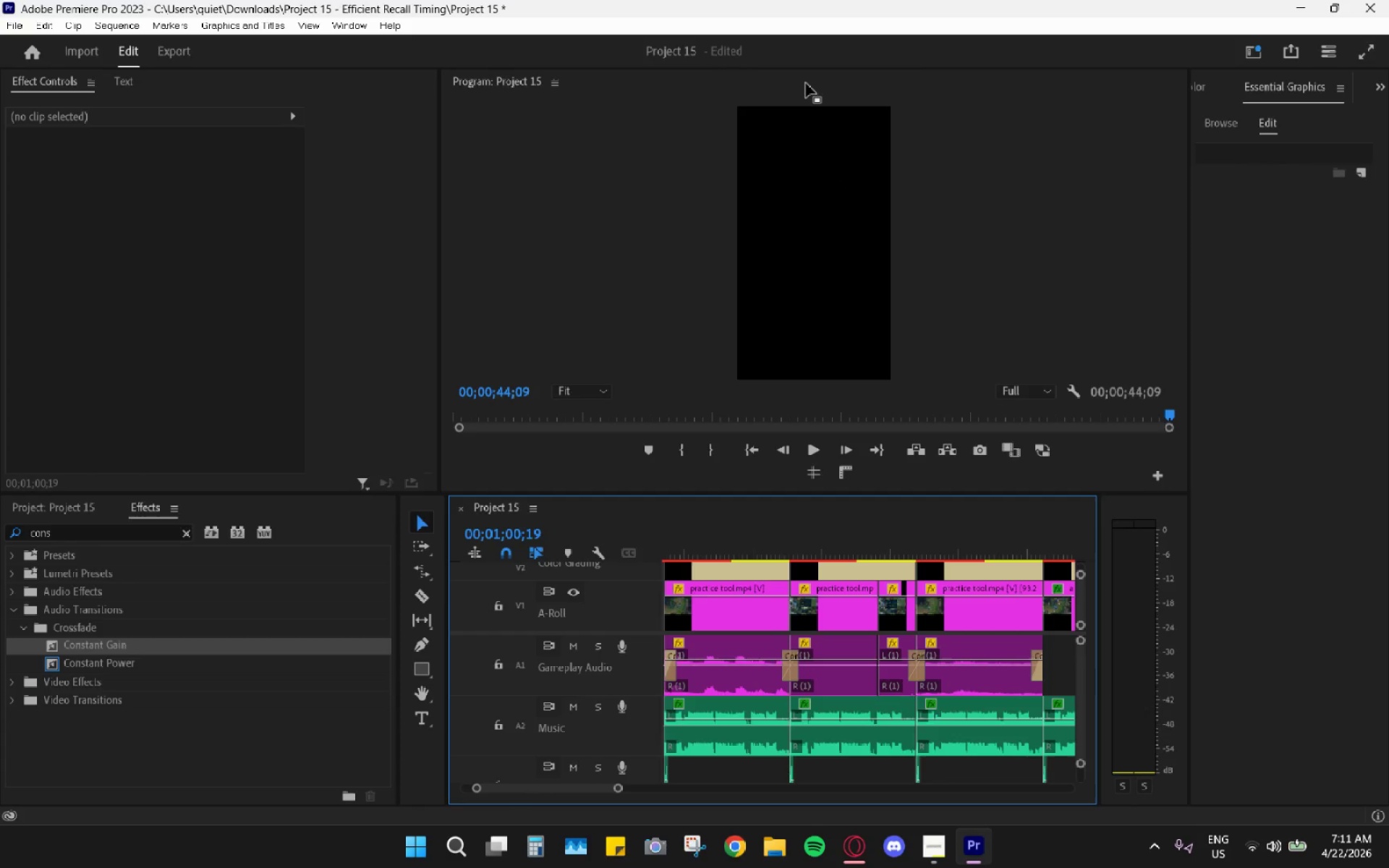 
wait(6.08)
 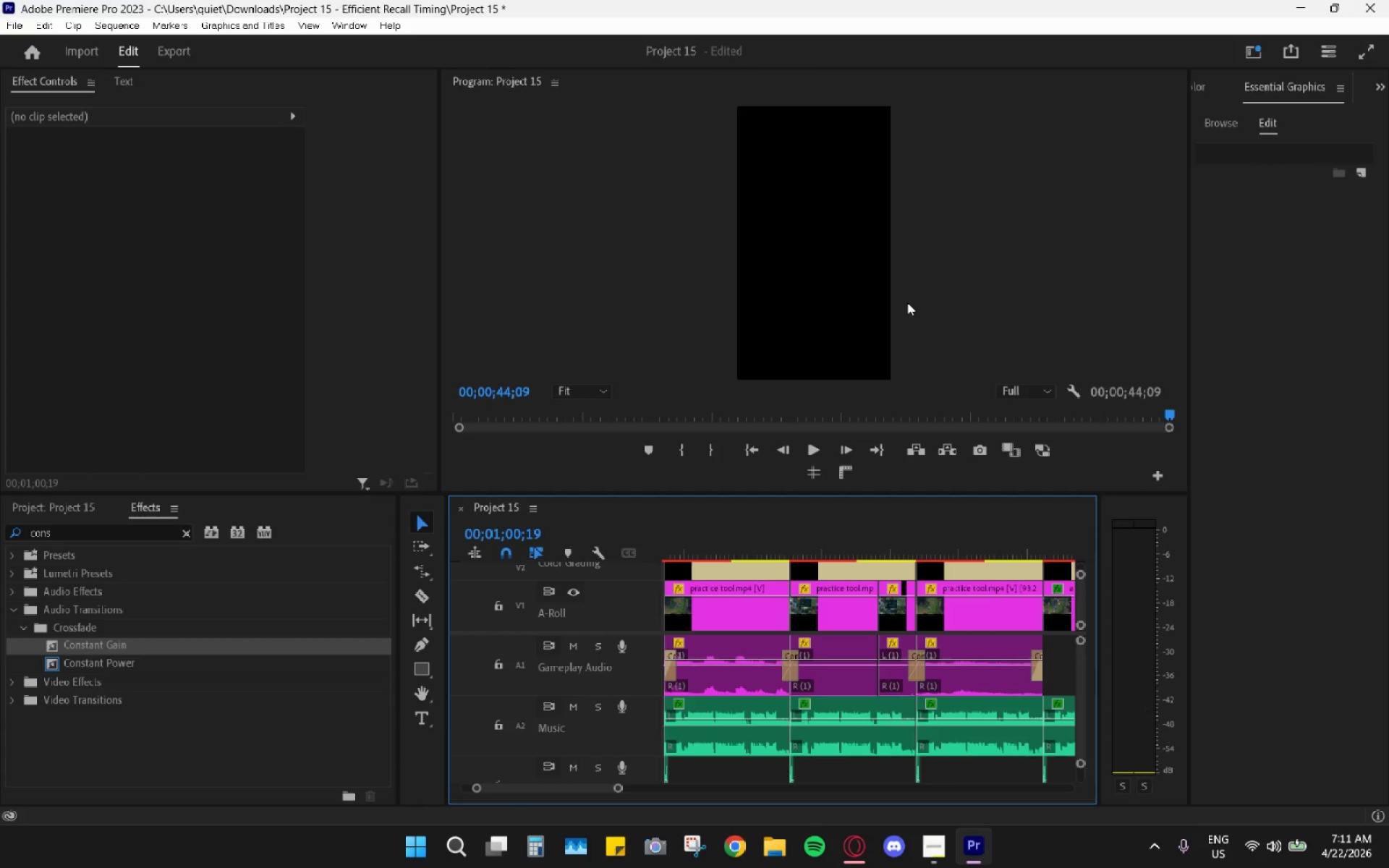 
double_click([632, 506])
 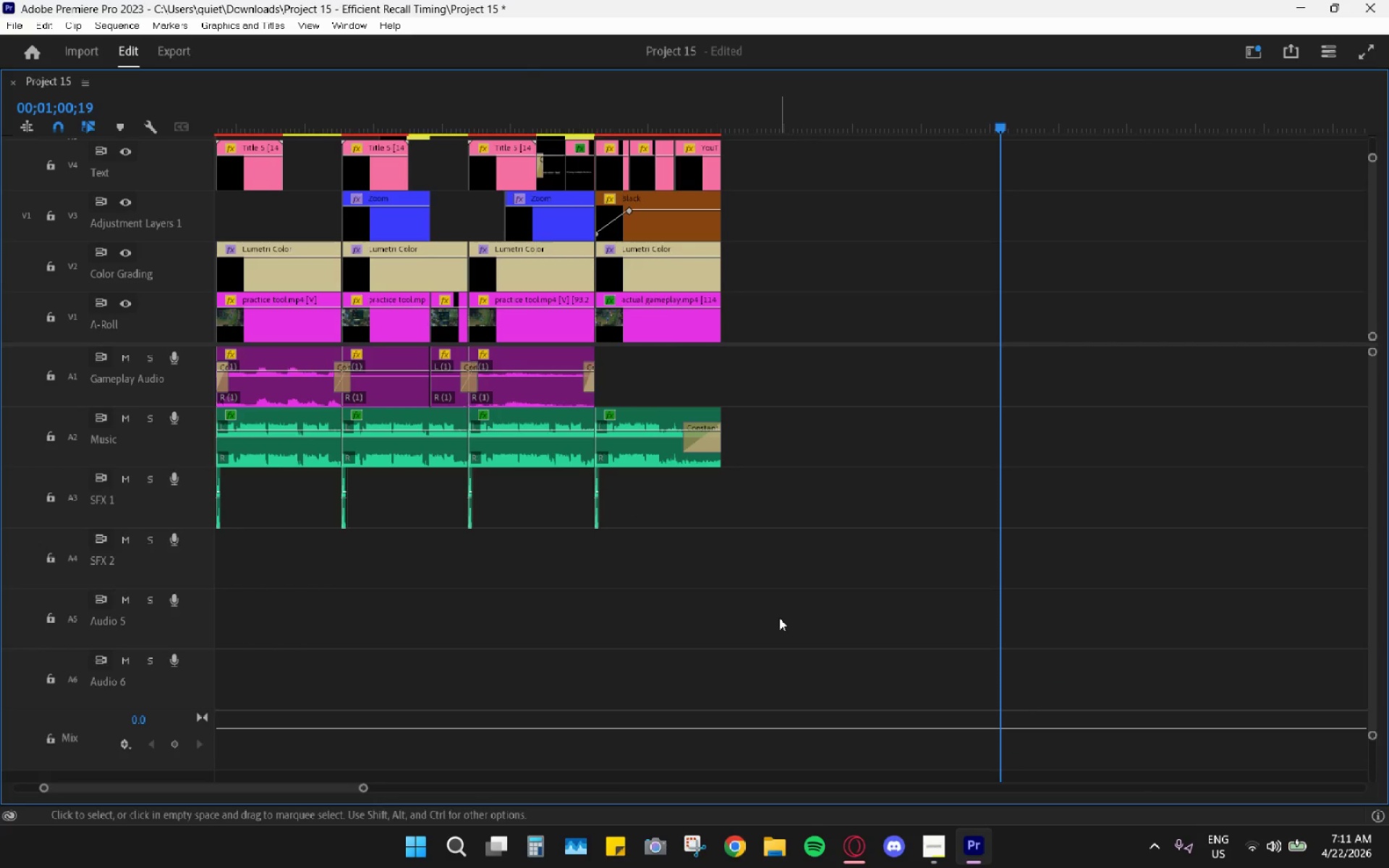 
hold_key(key=AltLeft, duration=0.55)
hold_key(key=AltLeft, duration=0.8)
scroll: coordinate [881, 622], scroll_direction: up, amount: 42.0
 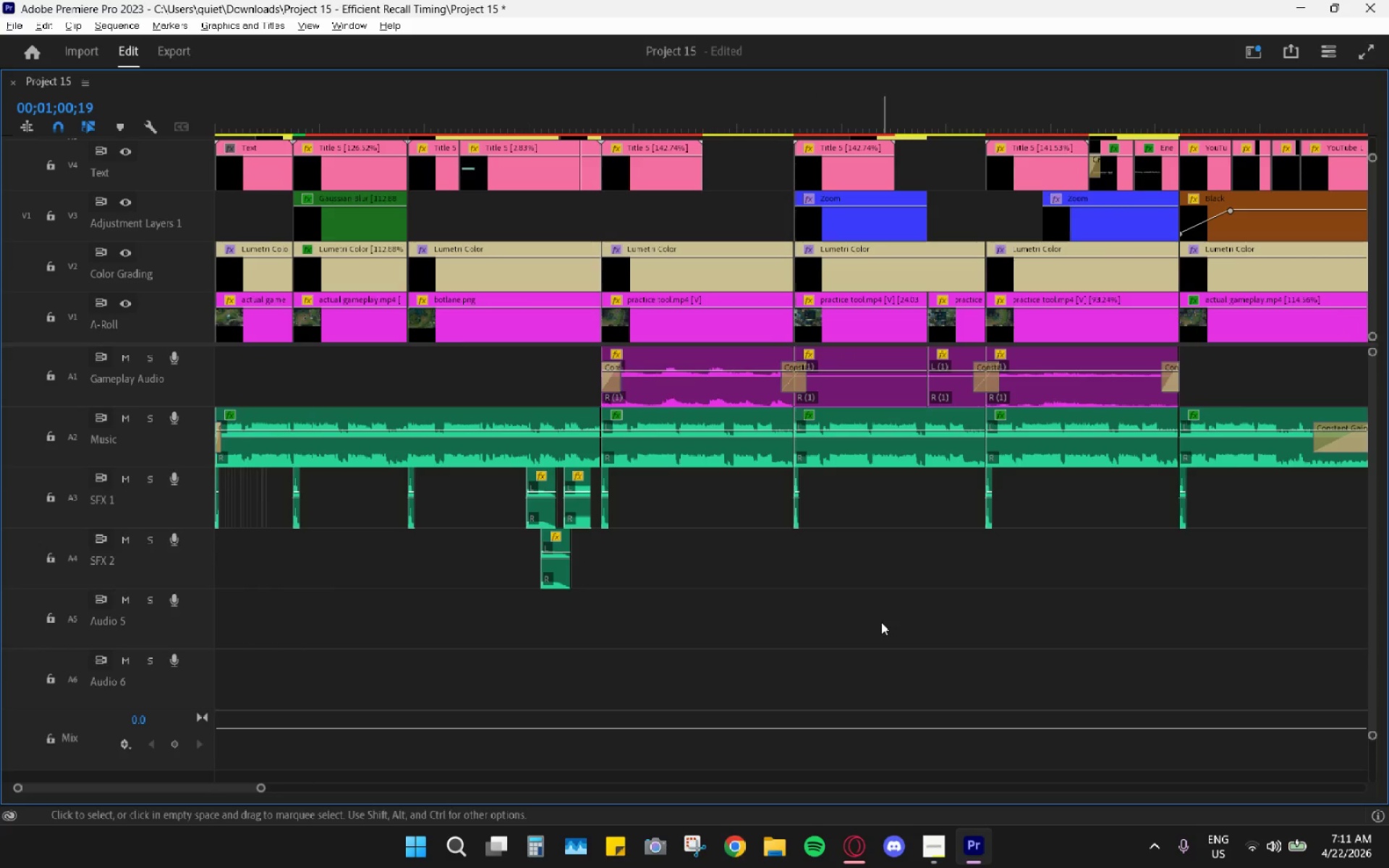 
hold_key(key=AltLeft, duration=0.39)
 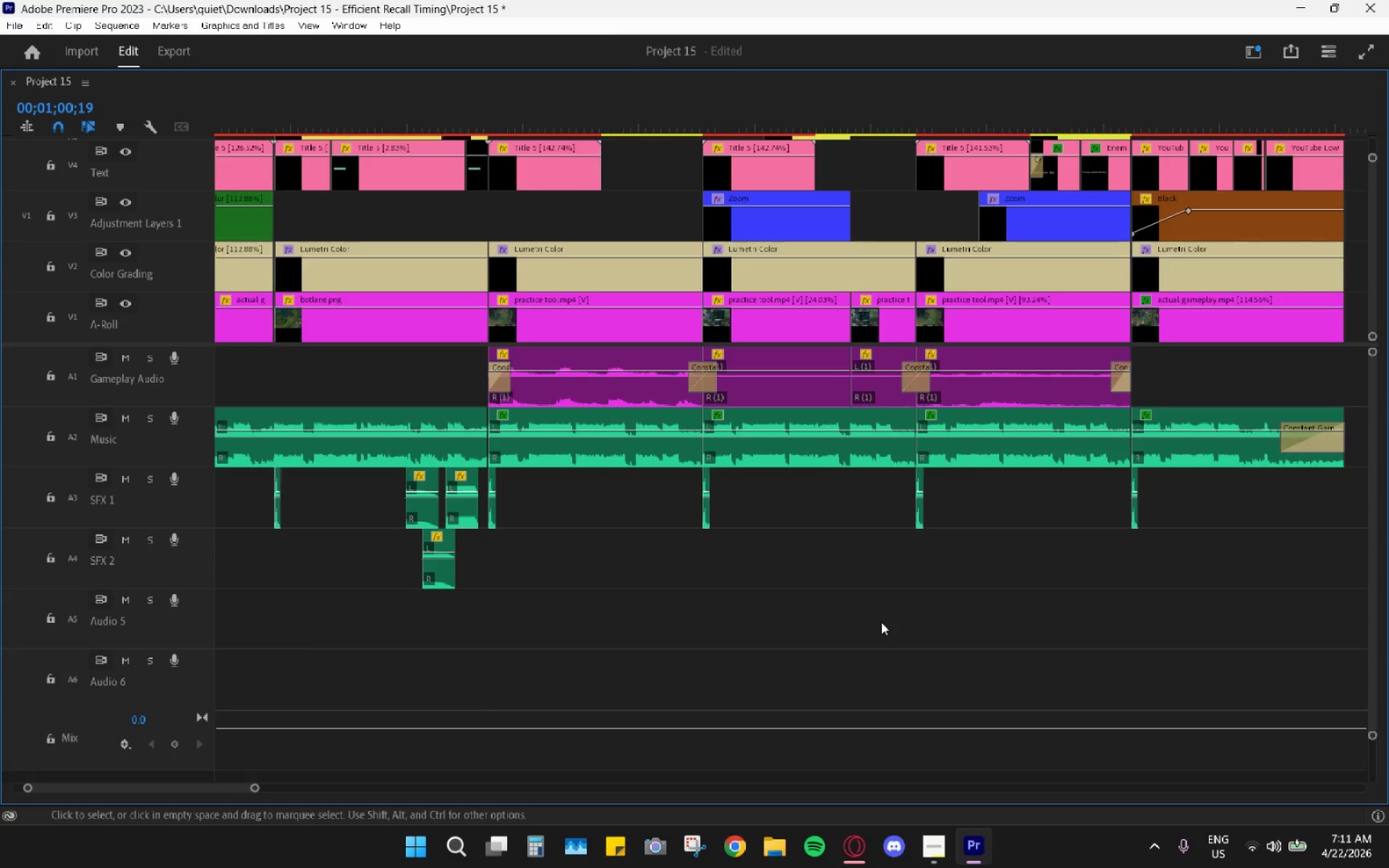 
hold_key(key=AltLeft, duration=0.84)
 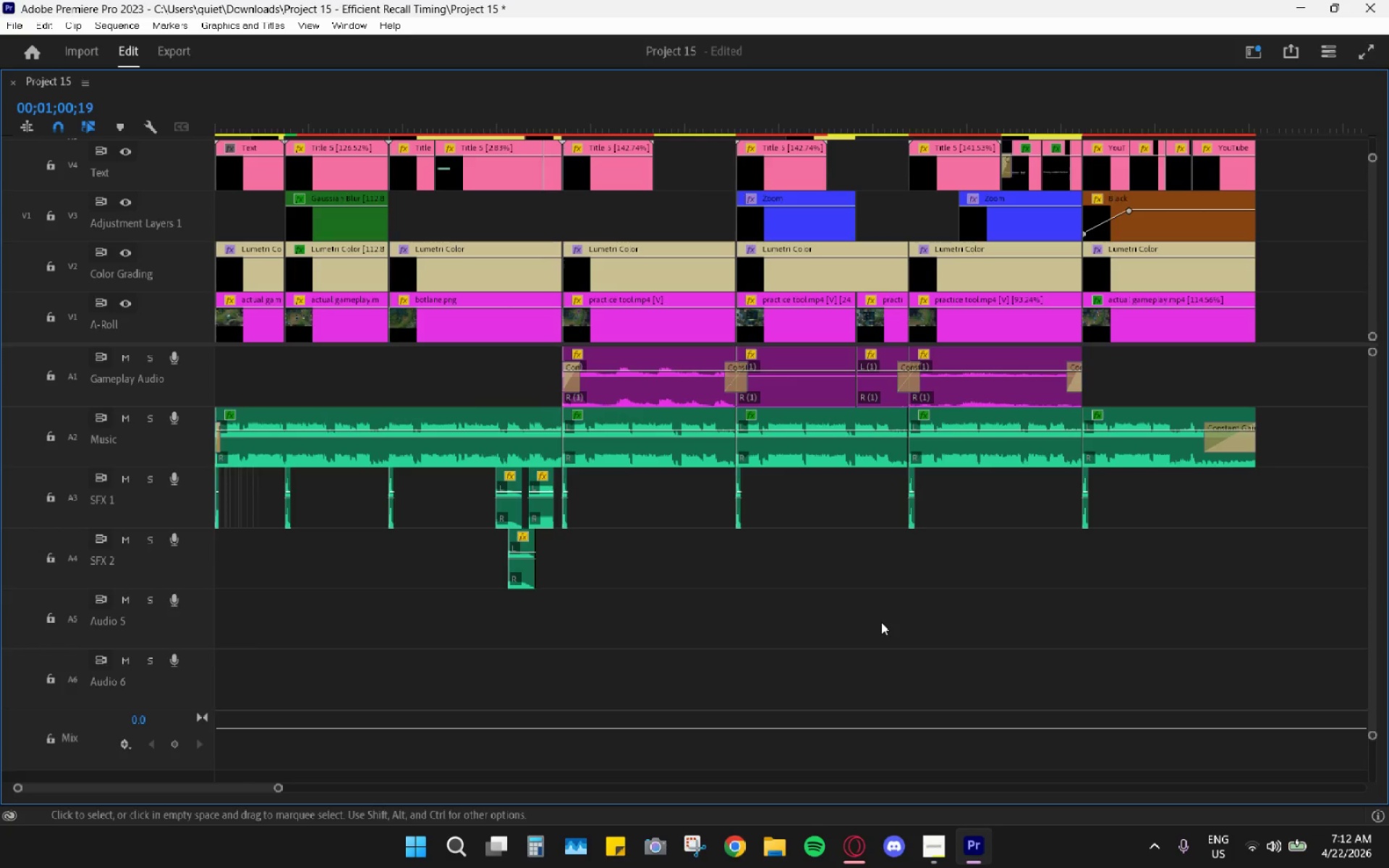 
hold_key(key=AltLeft, duration=0.58)
 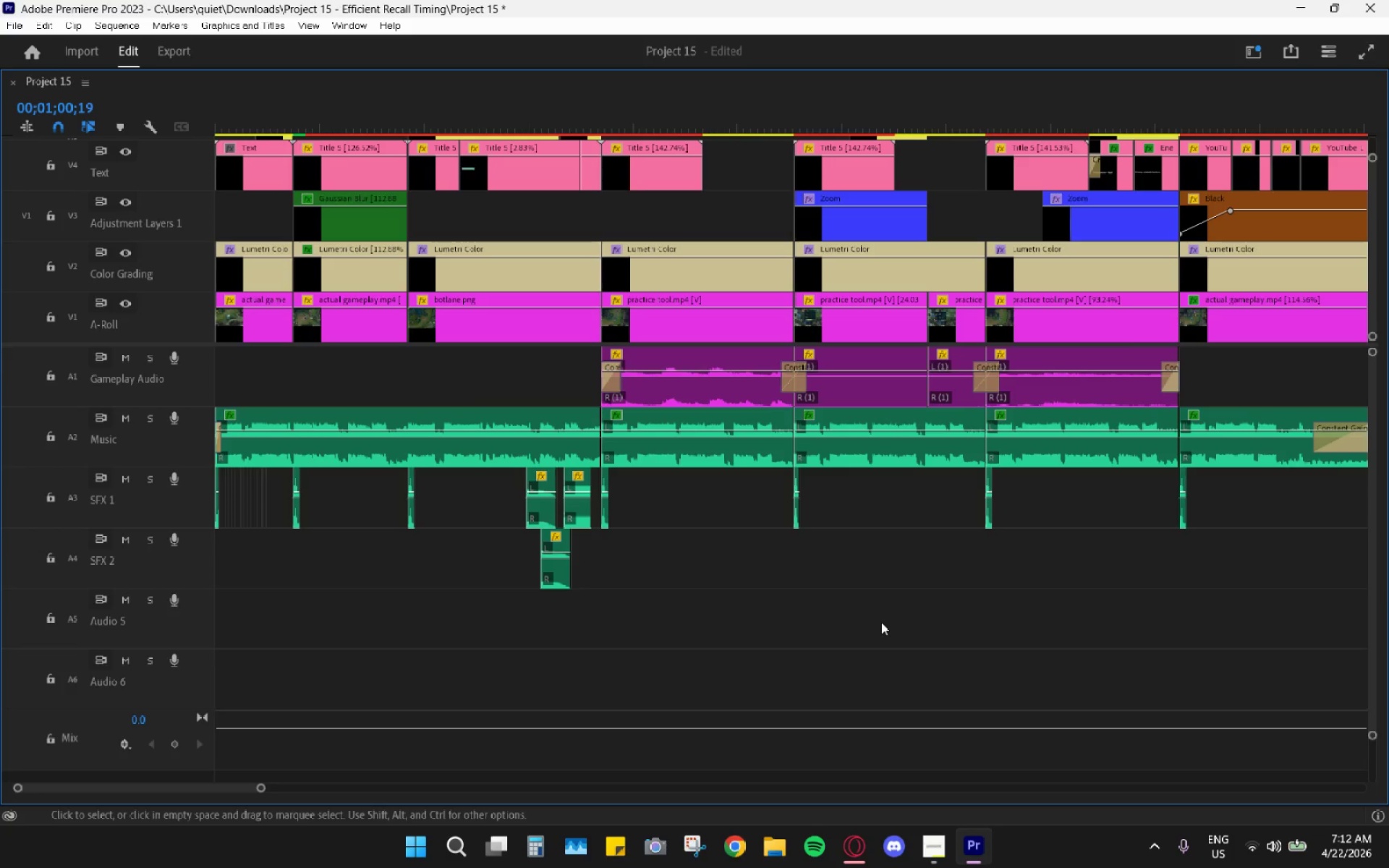 
hold_key(key=AltLeft, duration=0.5)
 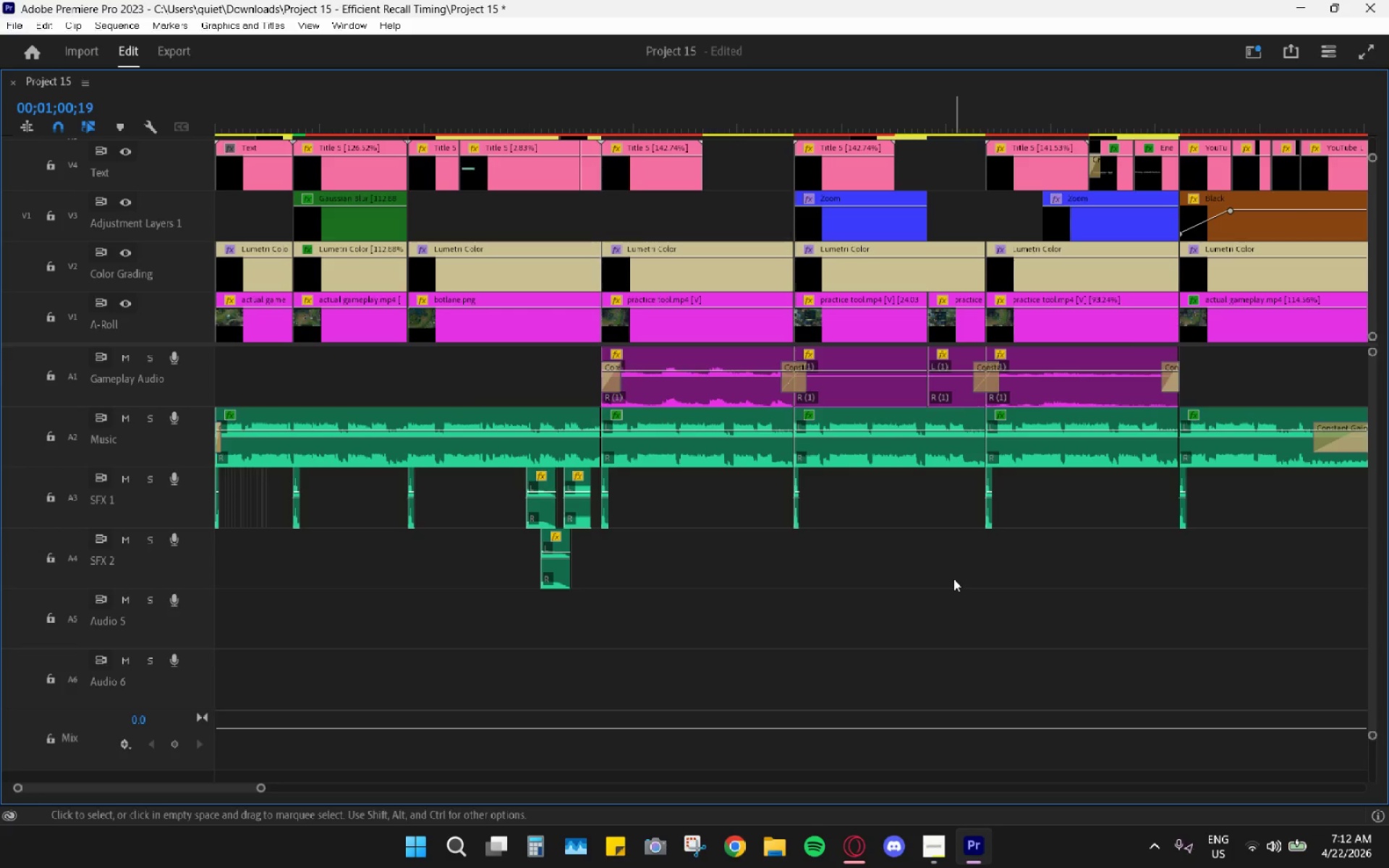 
hold_key(key=AltLeft, duration=1.62)
scroll: coordinate [953, 579], scroll_direction: none, amount: 0.0
 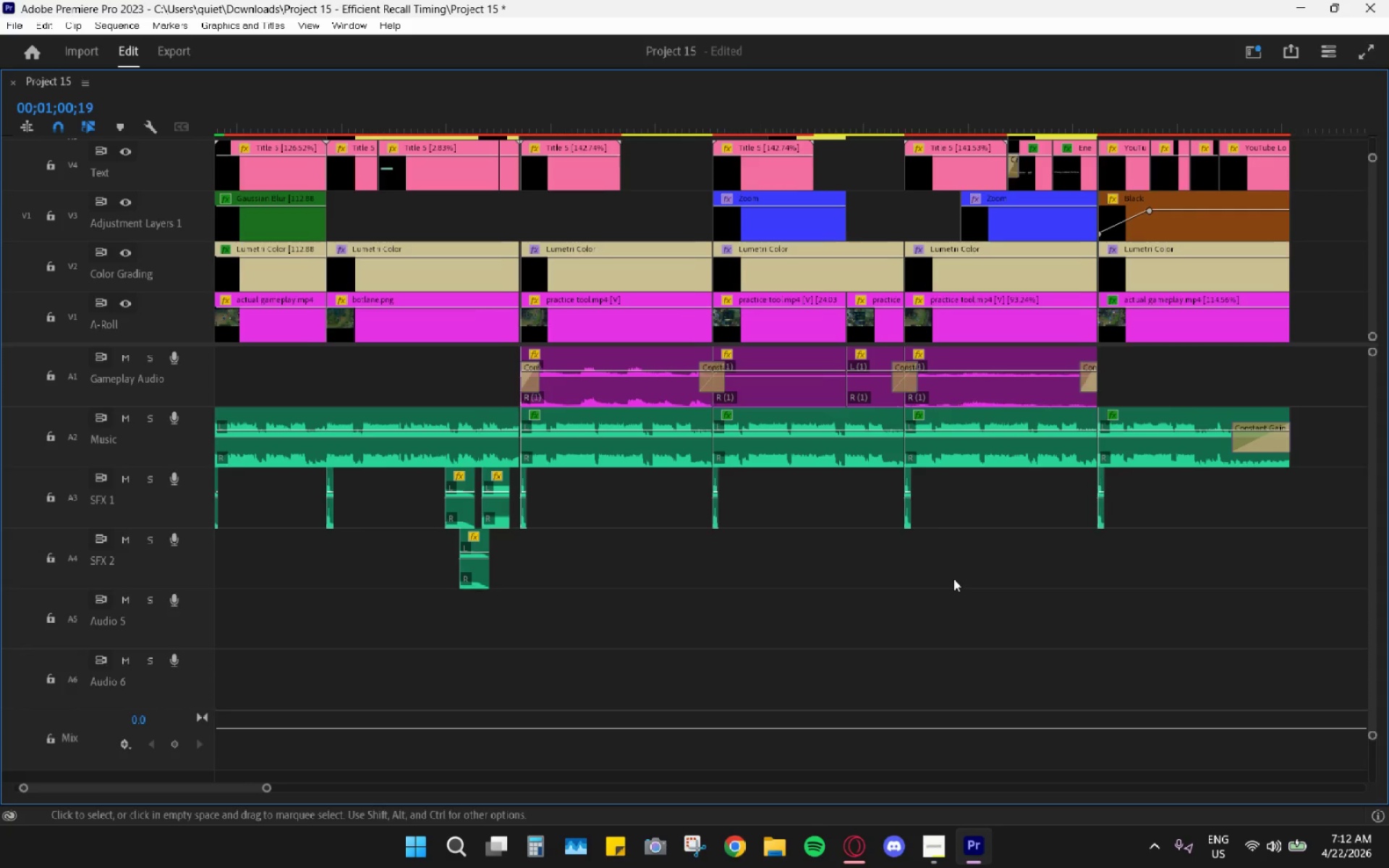 
scroll: coordinate [953, 579], scroll_direction: up, amount: 6.0
 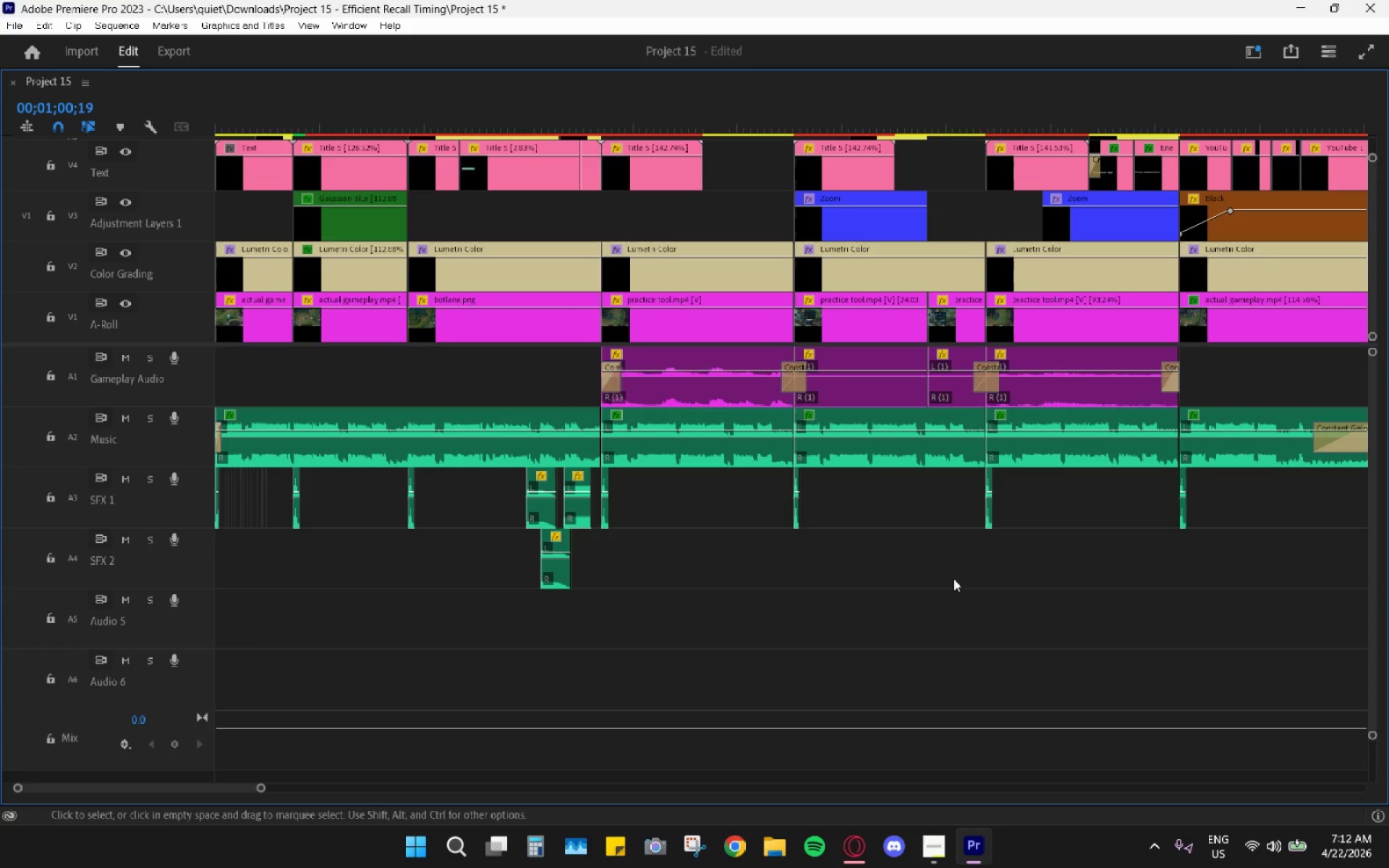 
hold_key(key=AltLeft, duration=2.28)
scroll: coordinate [953, 579], scroll_direction: down, amount: 1.0
 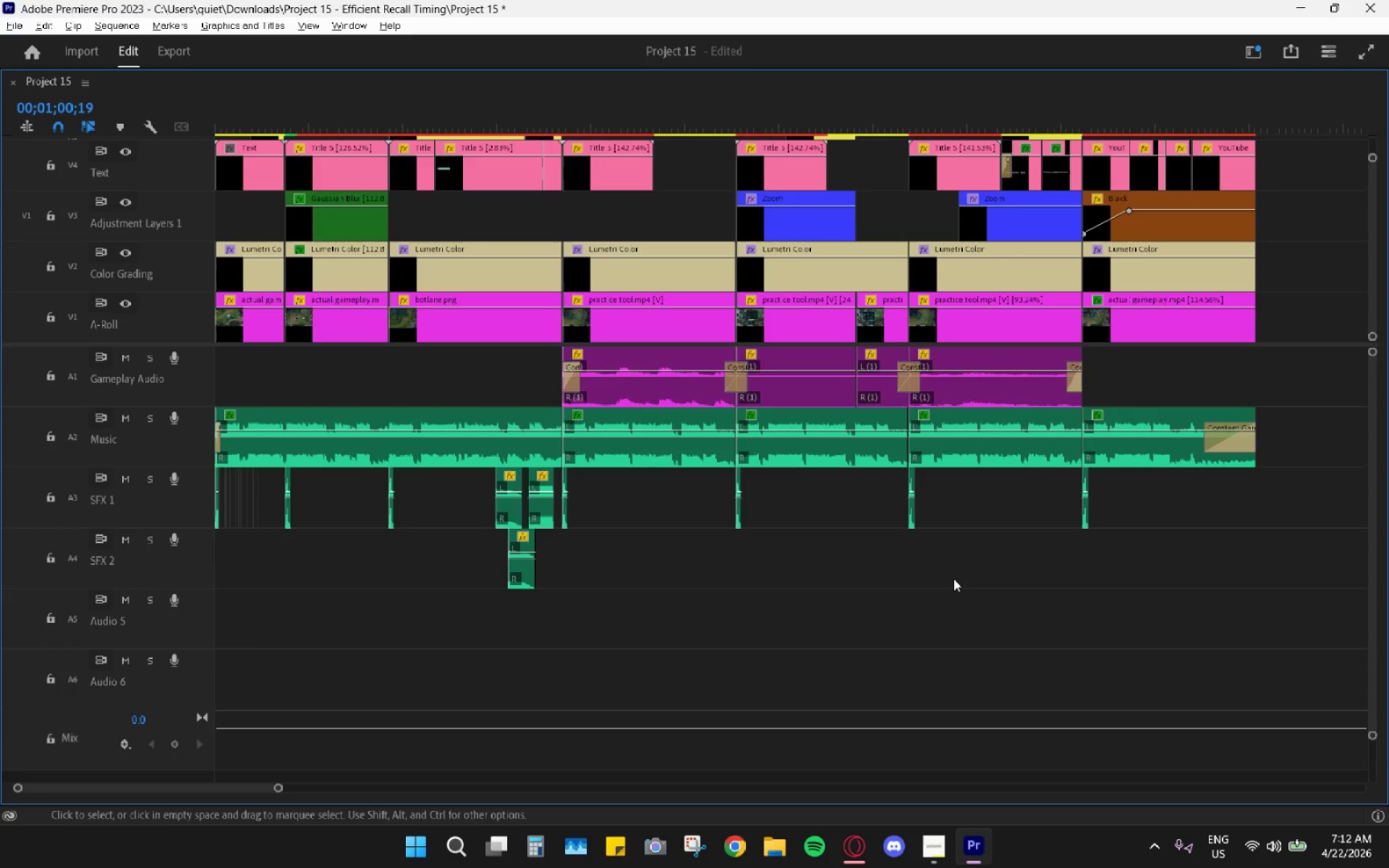 
scroll: coordinate [953, 579], scroll_direction: up, amount: 10.0
 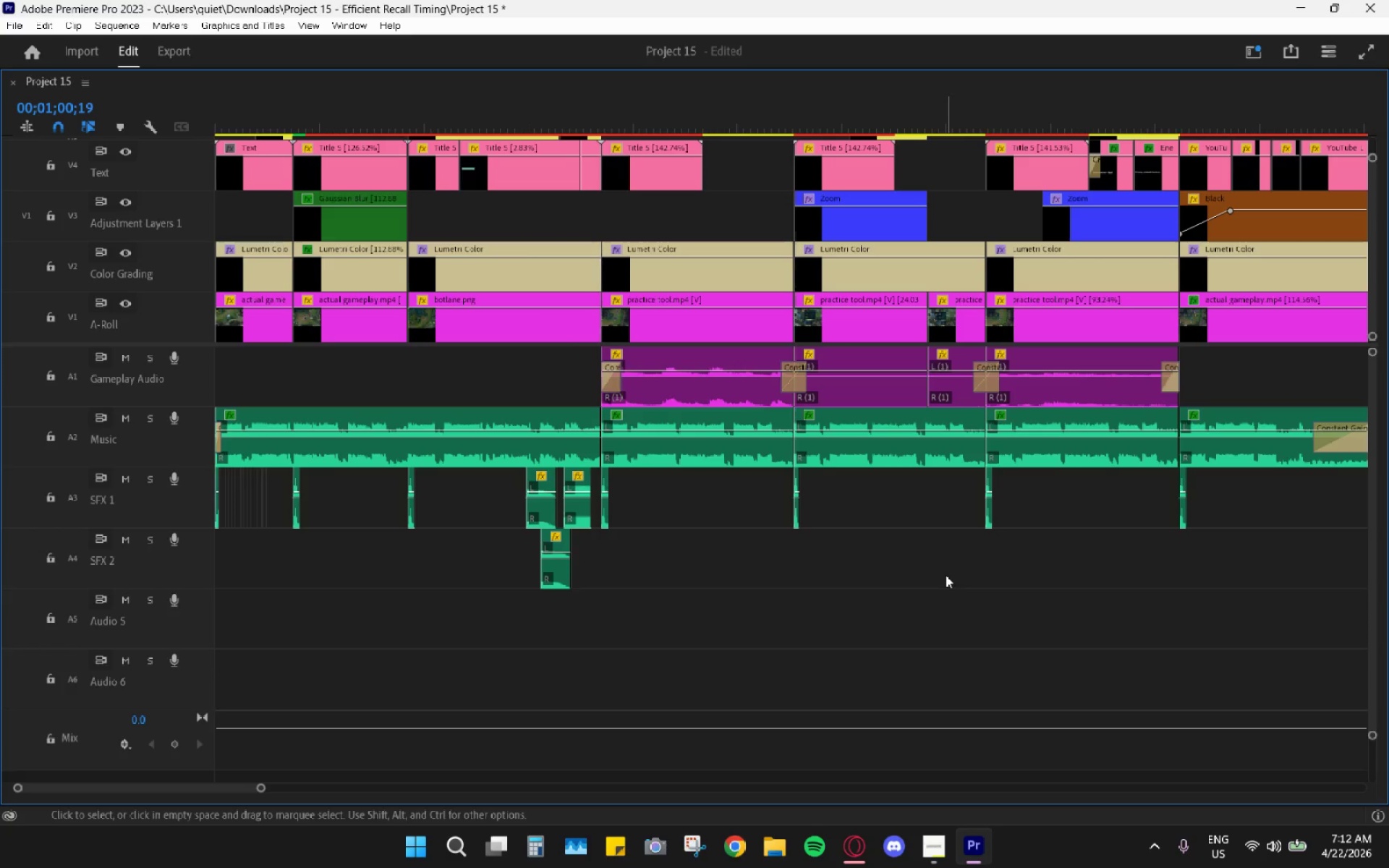 
hold_key(key=AltLeft, duration=0.7)
scroll: coordinate [946, 575], scroll_direction: down, amount: 1.0
 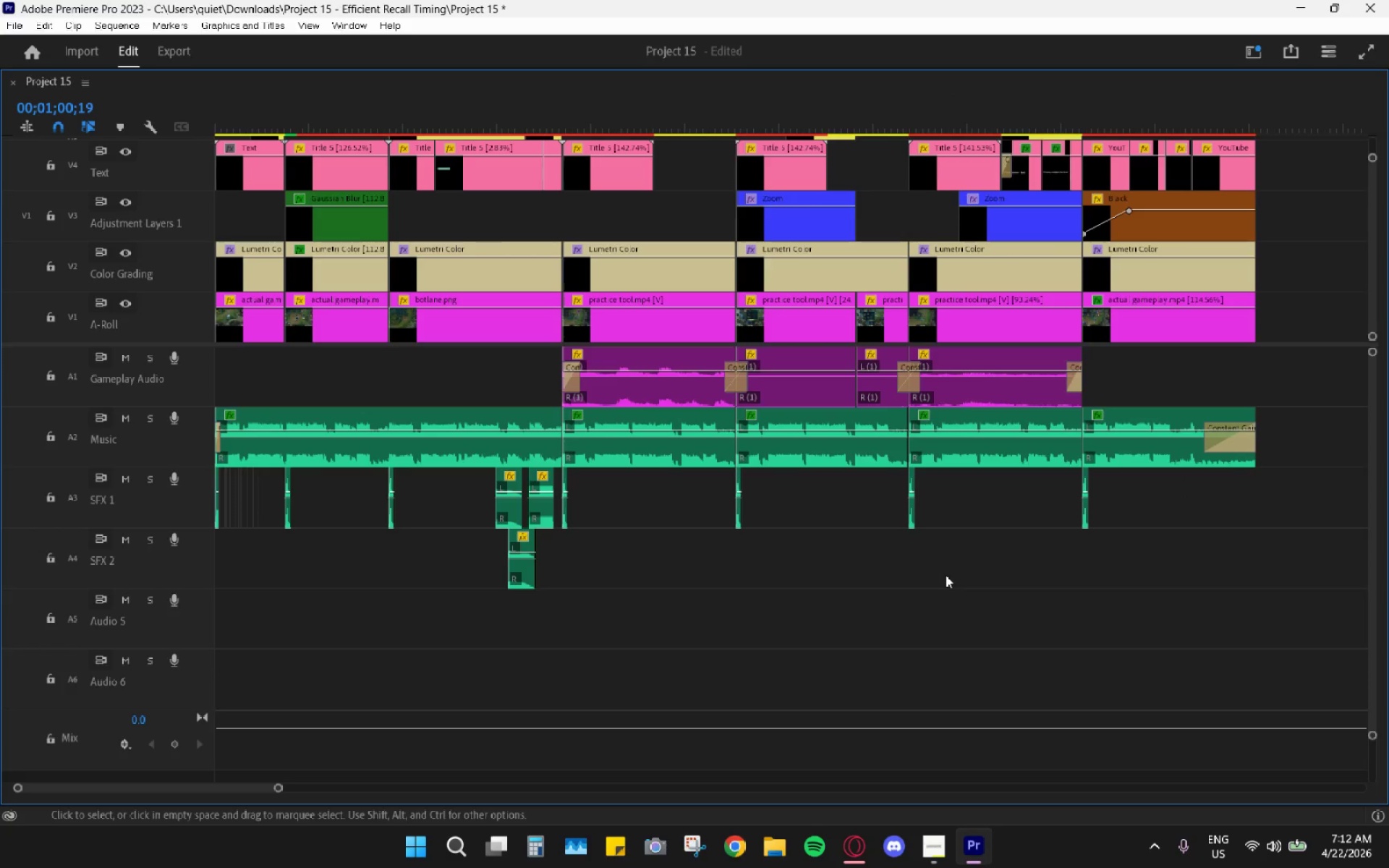 
scroll: coordinate [946, 575], scroll_direction: up, amount: 1.0
 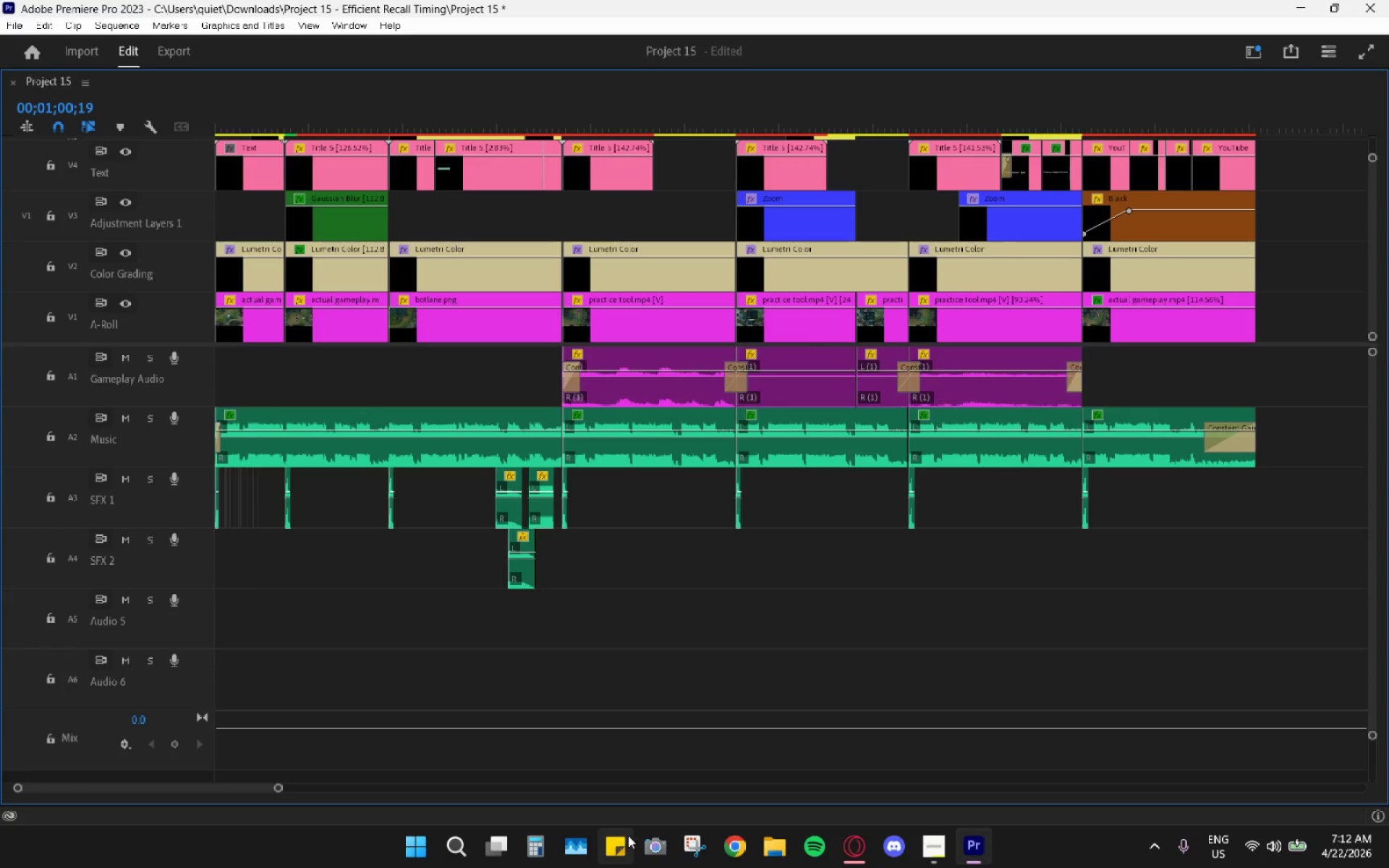 
left_click([707, 857])
 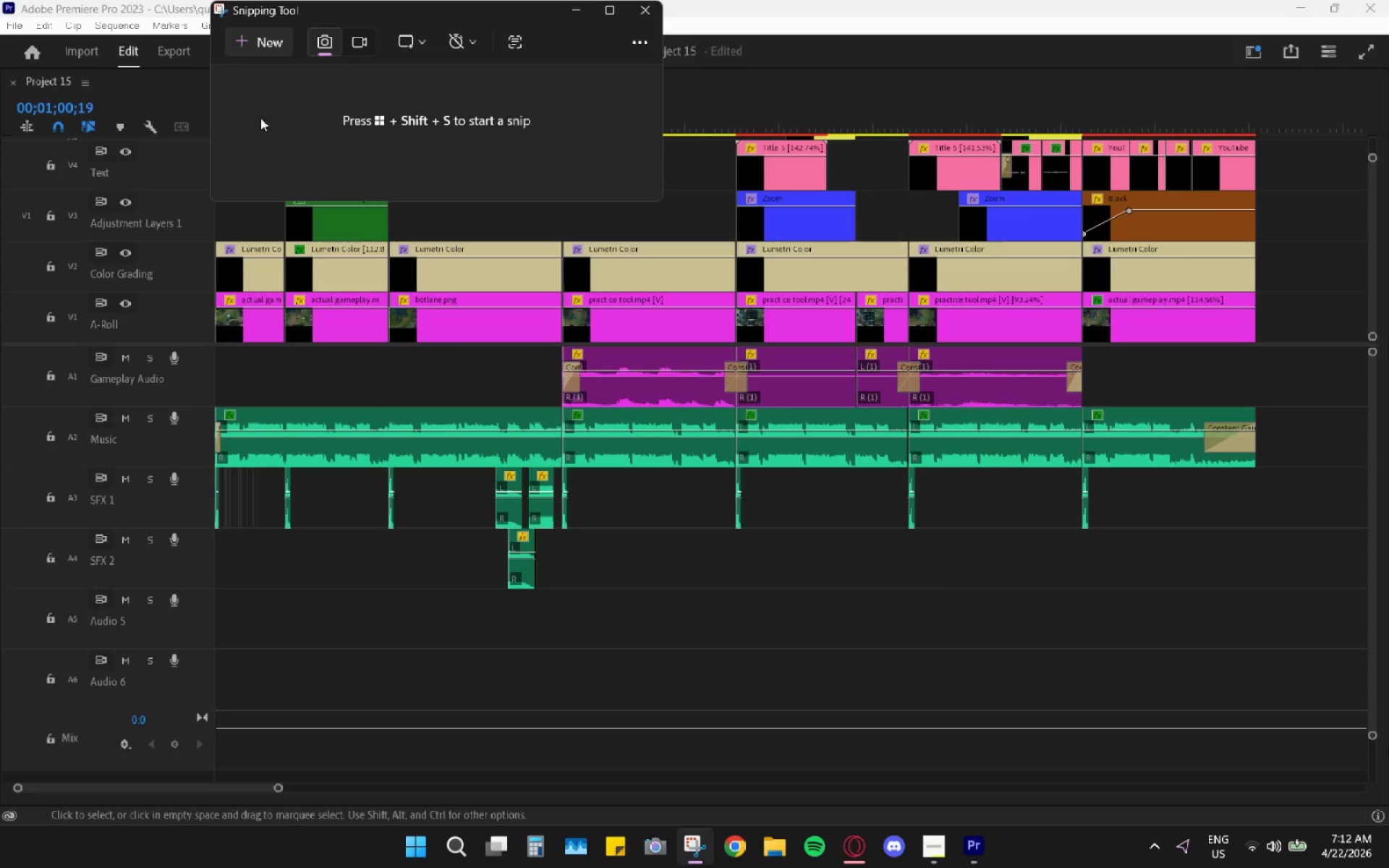 
left_click([258, 39])
 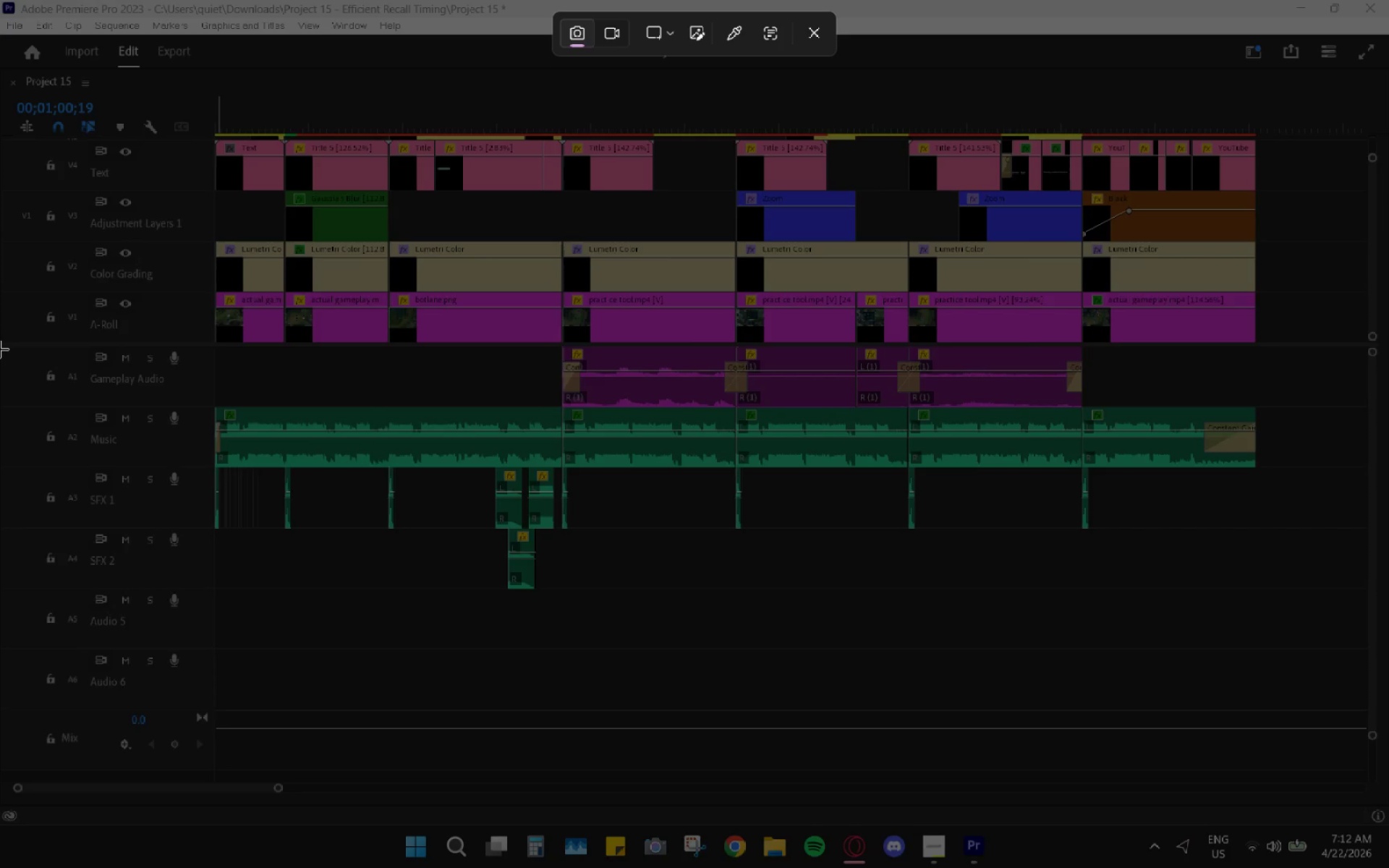 
left_click_drag(start_coordinate=[0, 346], to_coordinate=[1388, 714])
 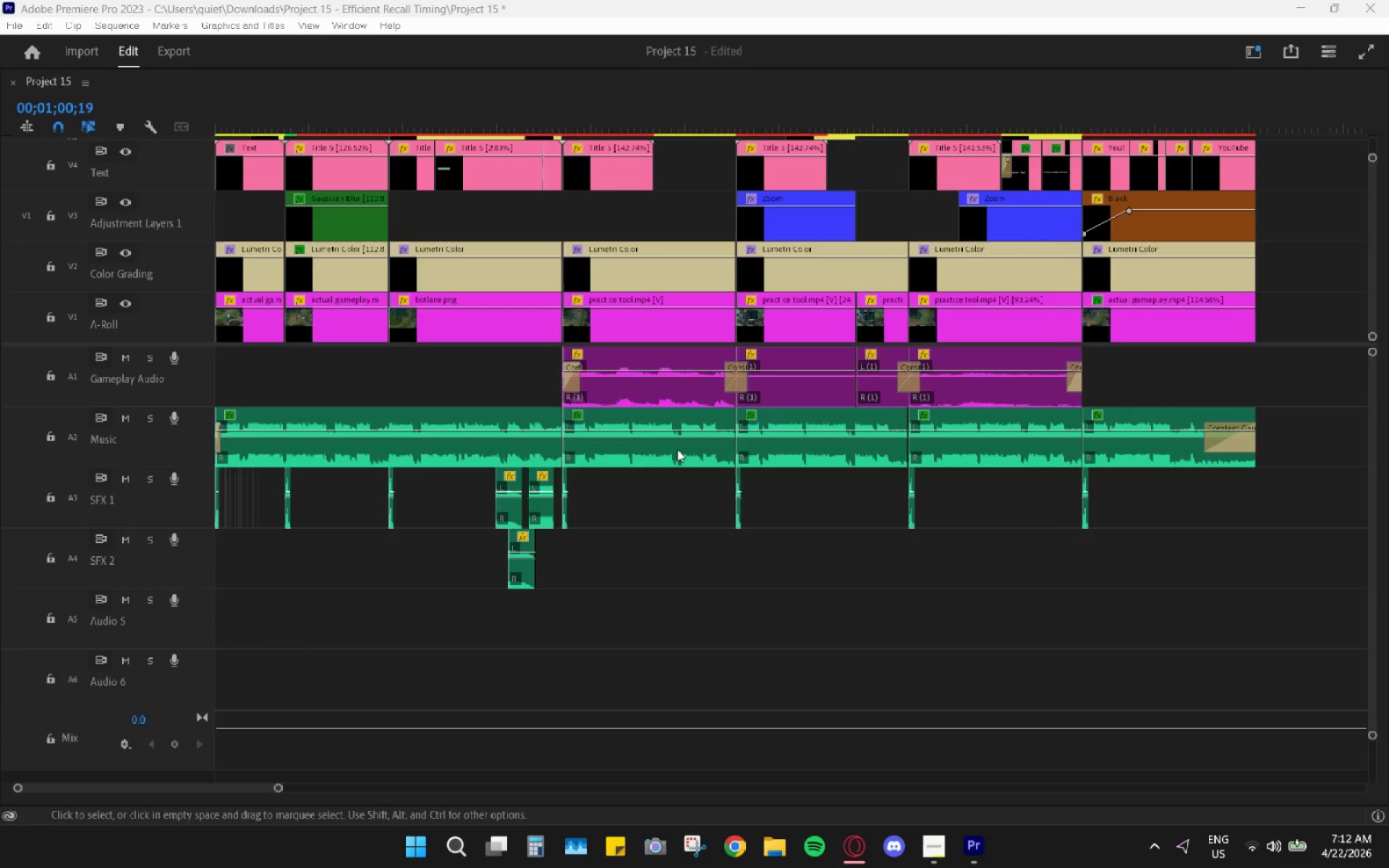 
right_click([1388, 714])
 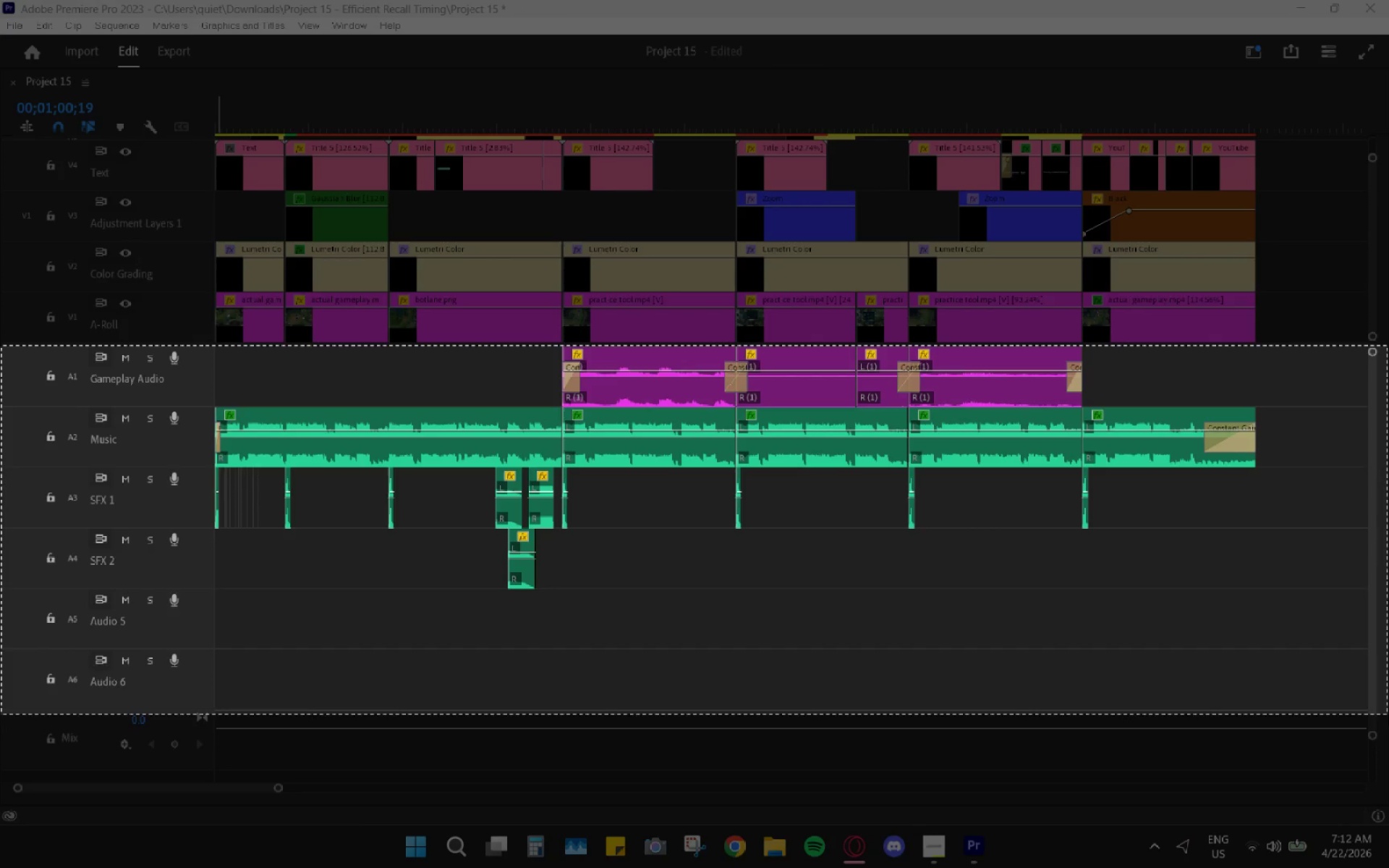 
left_click([1388, 714])
 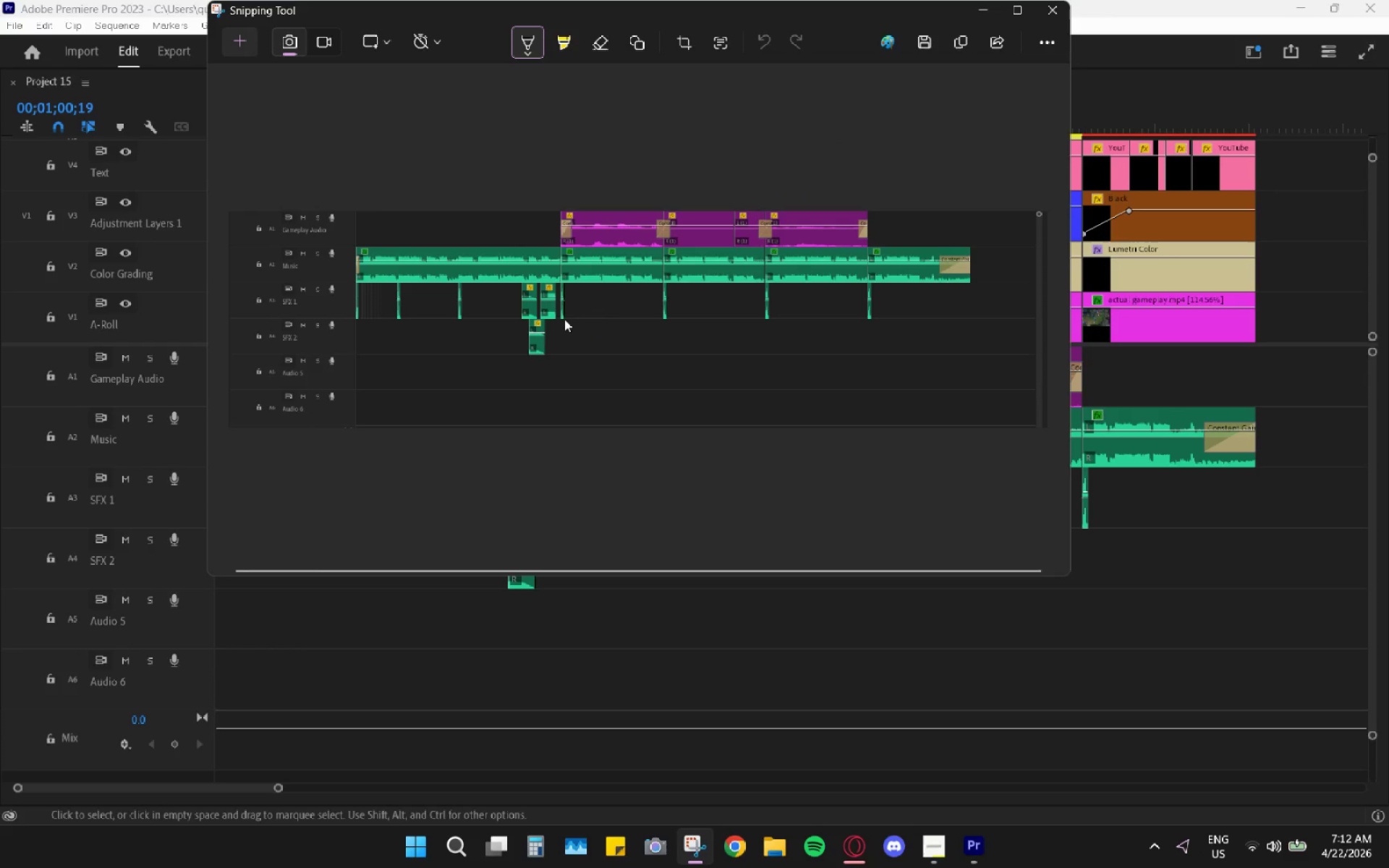 
right_click([571, 283])
 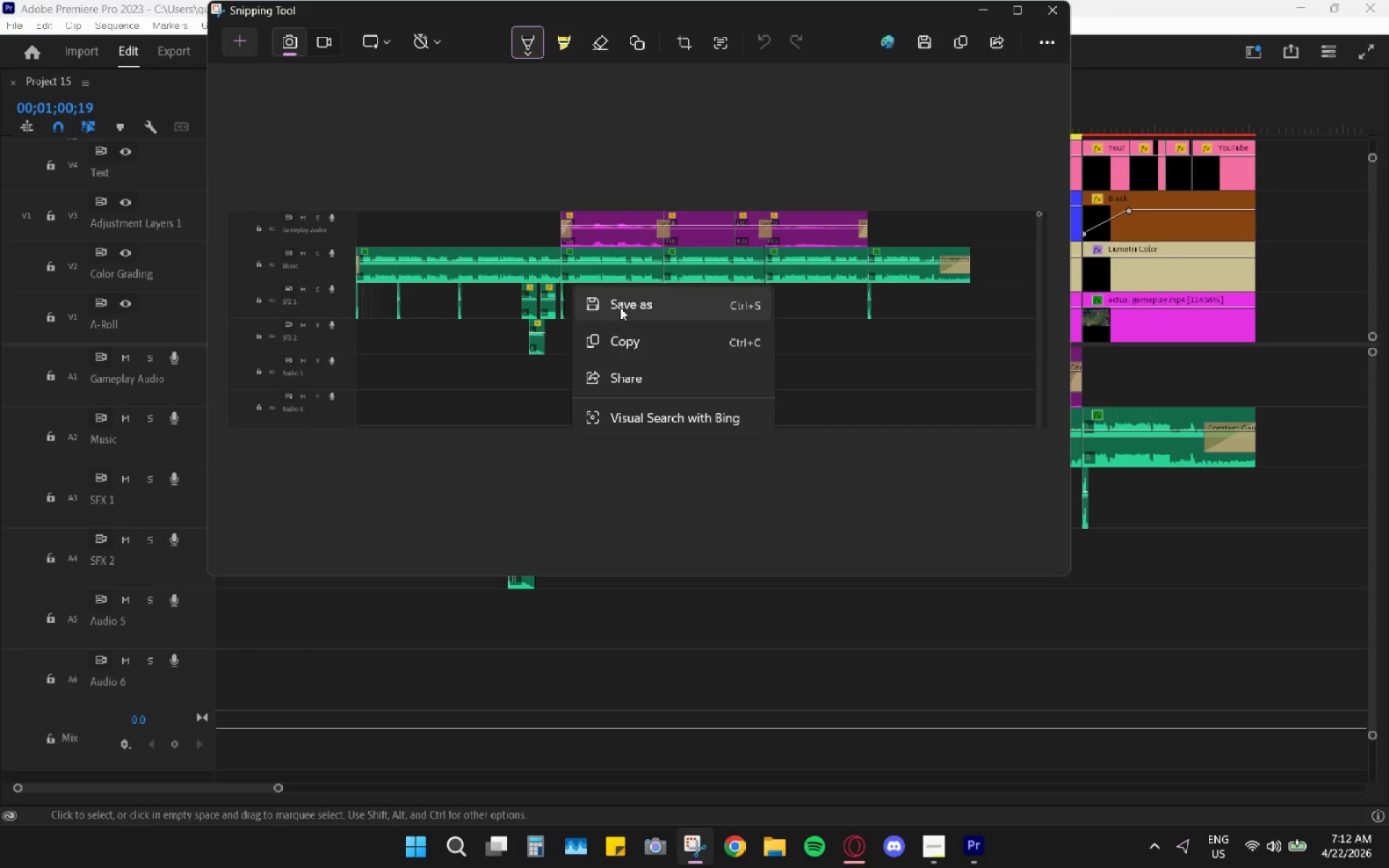 
left_click([621, 308])
 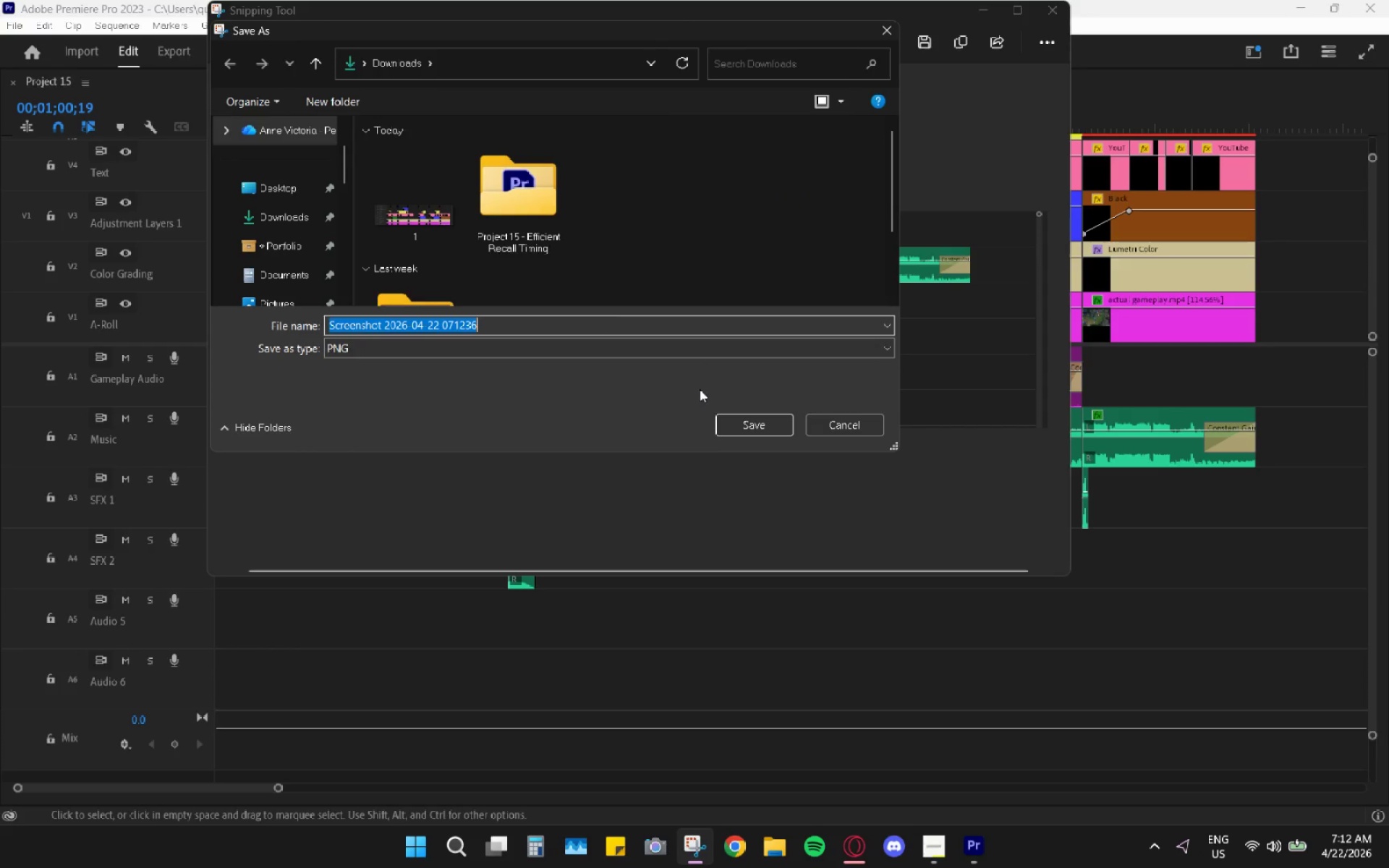 
key(2)
 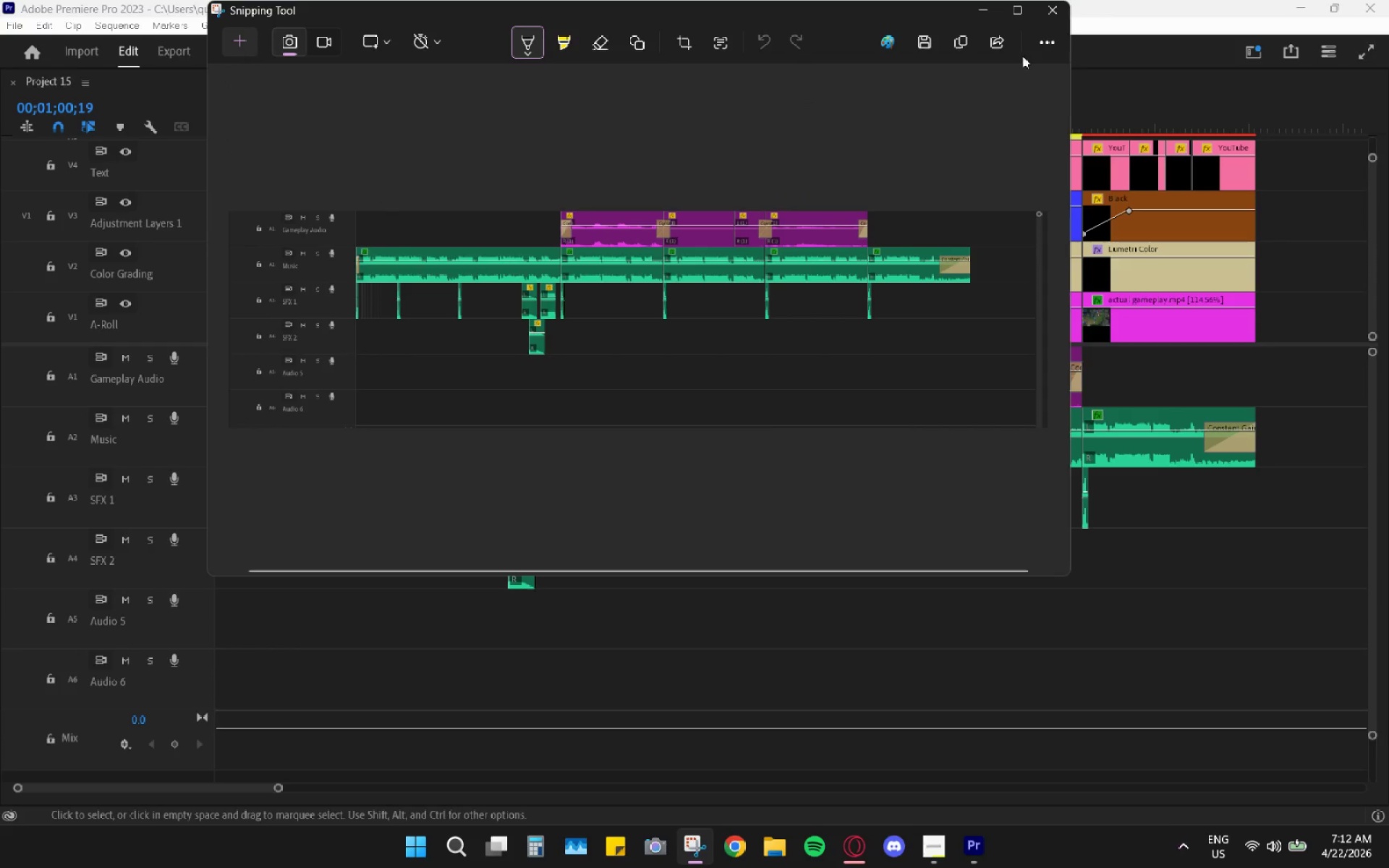 
left_click([1061, 3])
 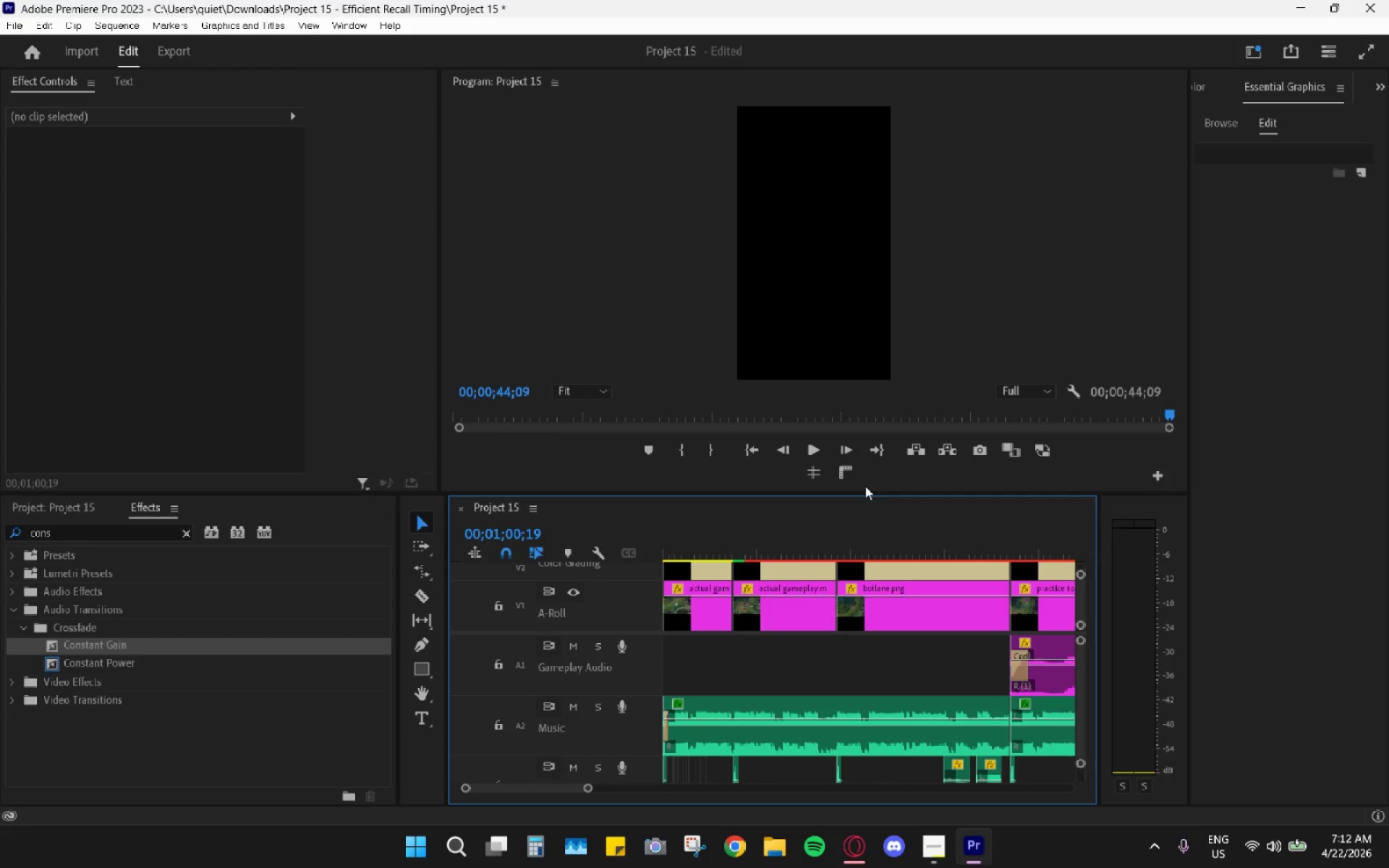 
scroll: coordinate [807, 559], scroll_direction: up, amount: 1.0
 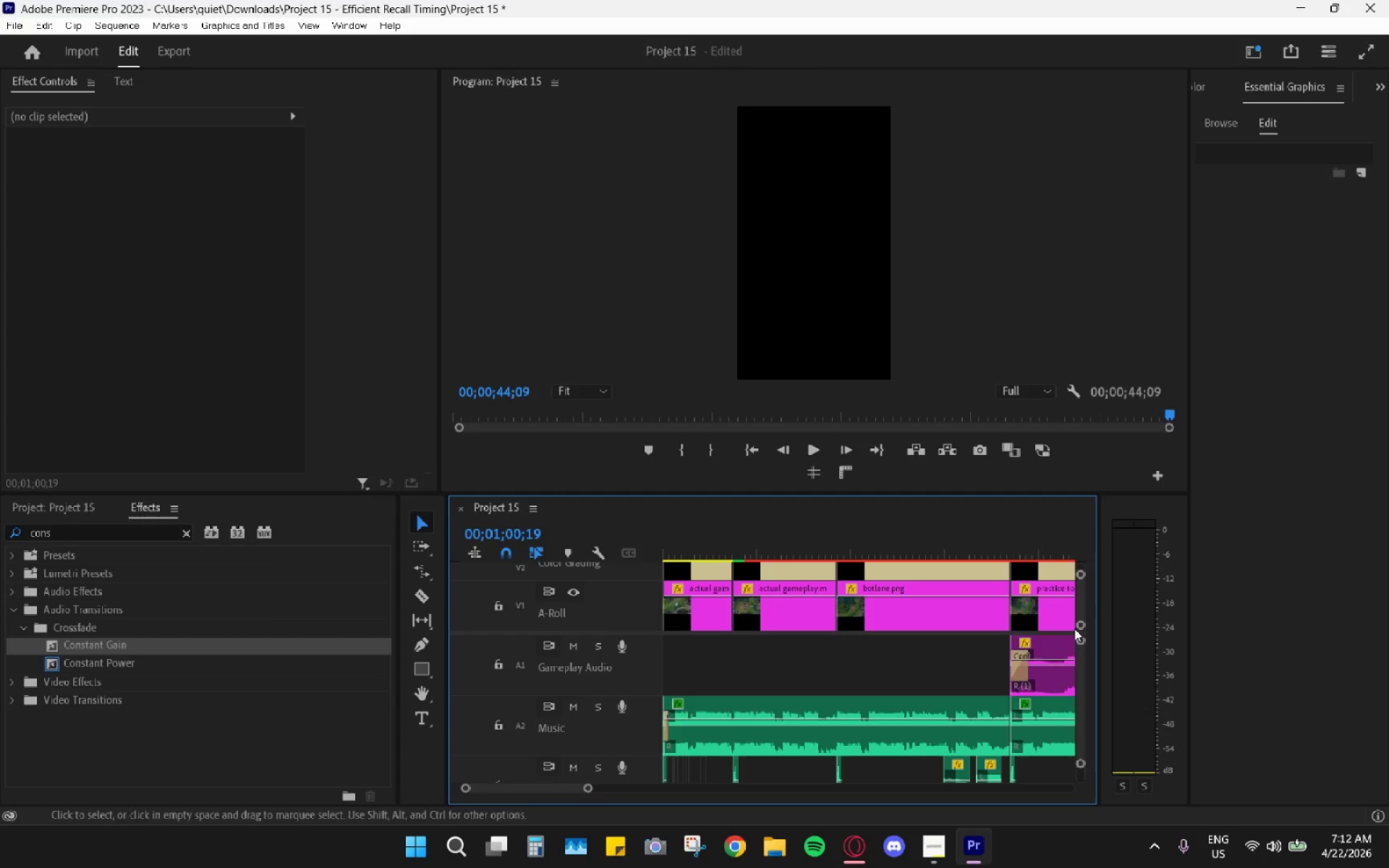 
left_click_drag(start_coordinate=[1082, 635], to_coordinate=[1090, 536])
 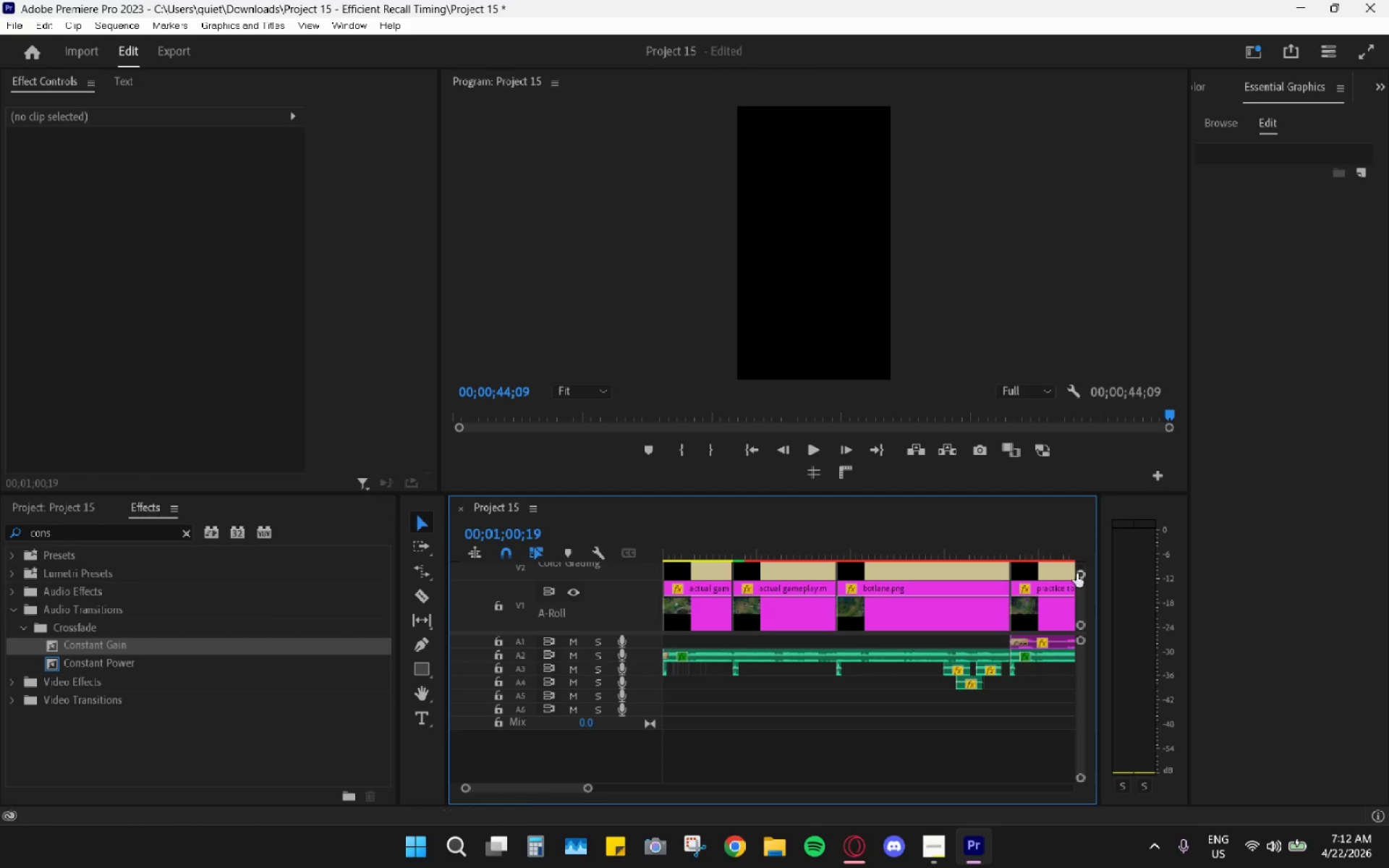 
left_click_drag(start_coordinate=[1080, 573], to_coordinate=[1087, 461])
 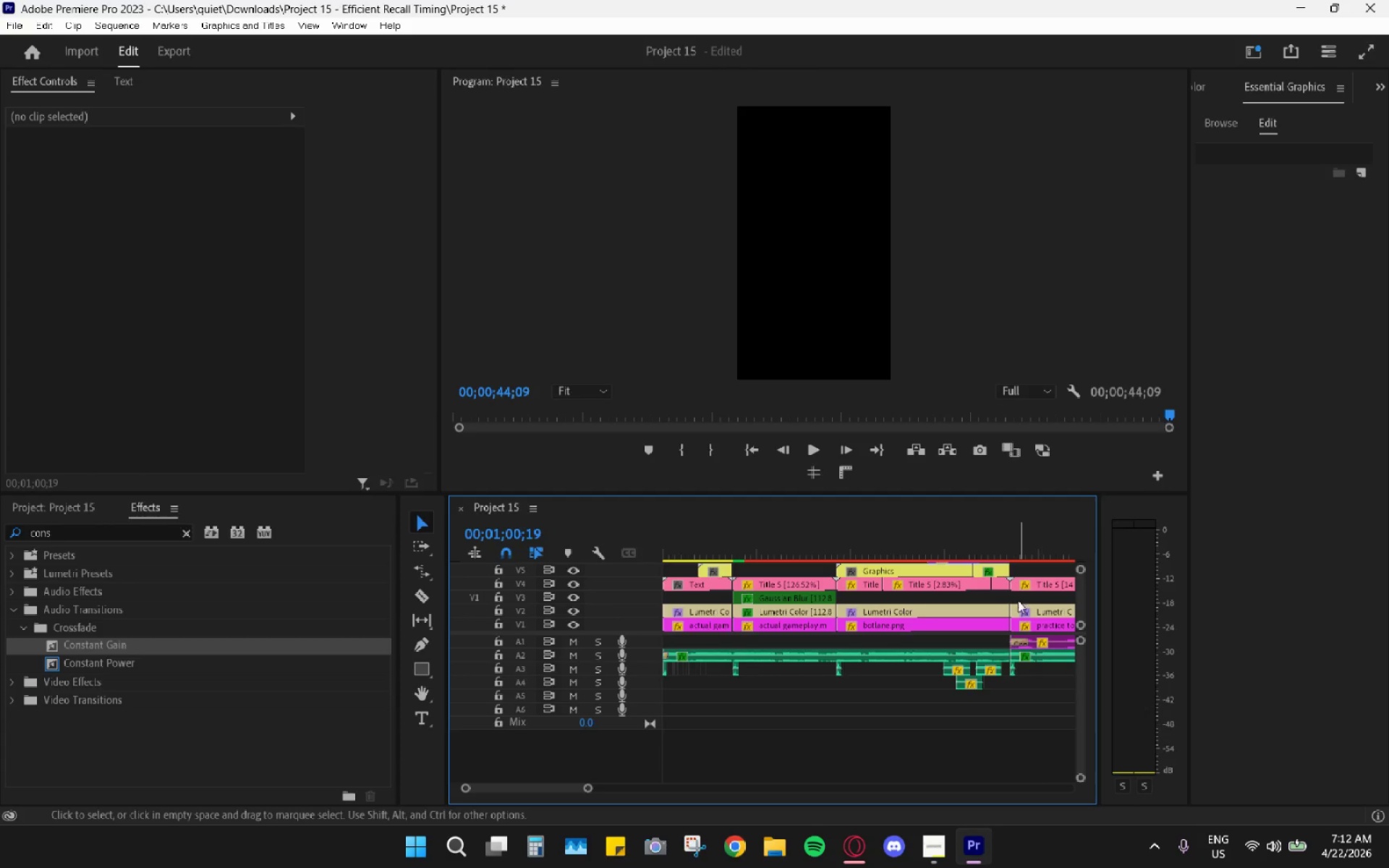 
scroll: coordinate [1018, 603], scroll_direction: up, amount: 4.0
 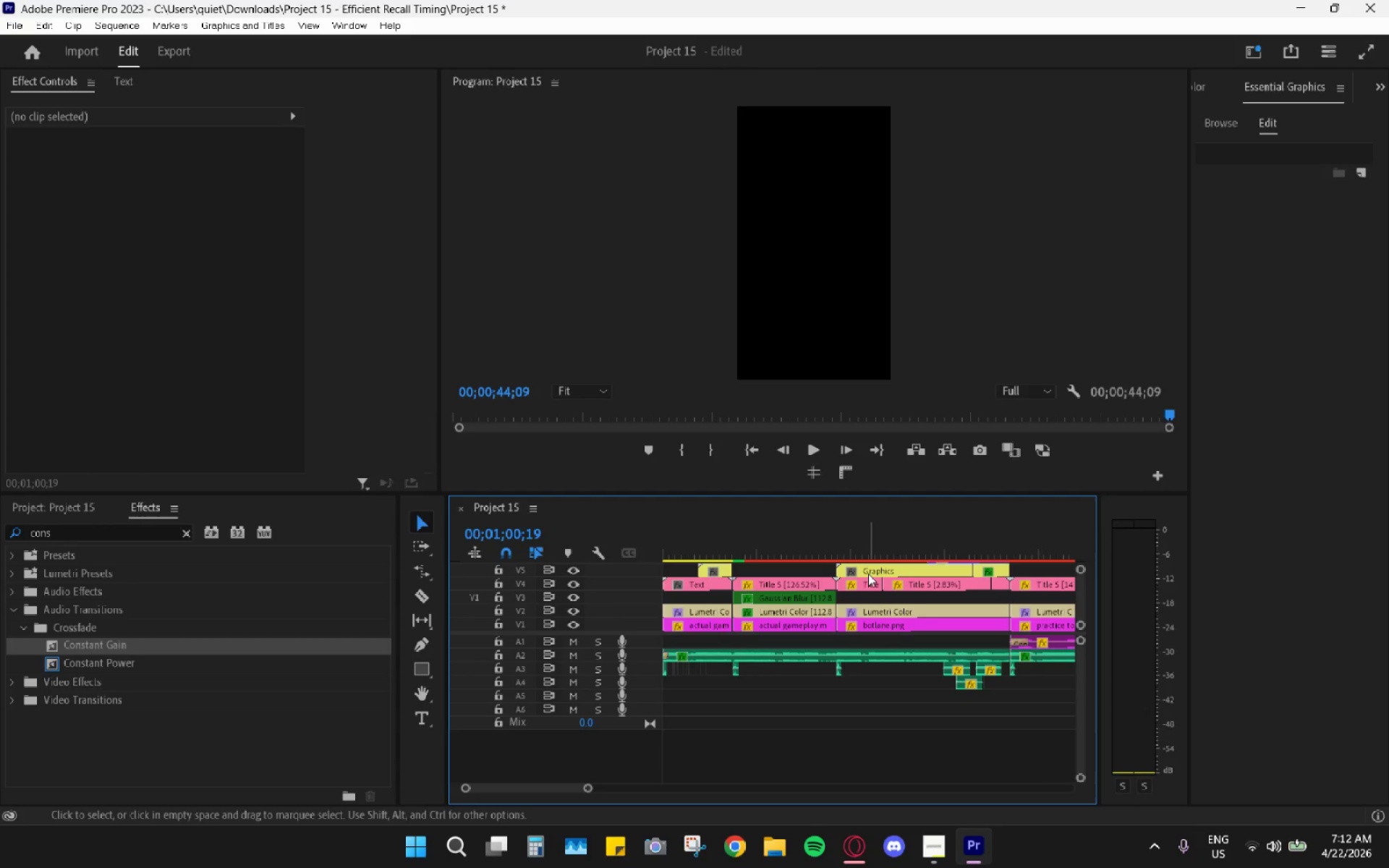 
scroll: coordinate [868, 574], scroll_direction: down, amount: 2.0